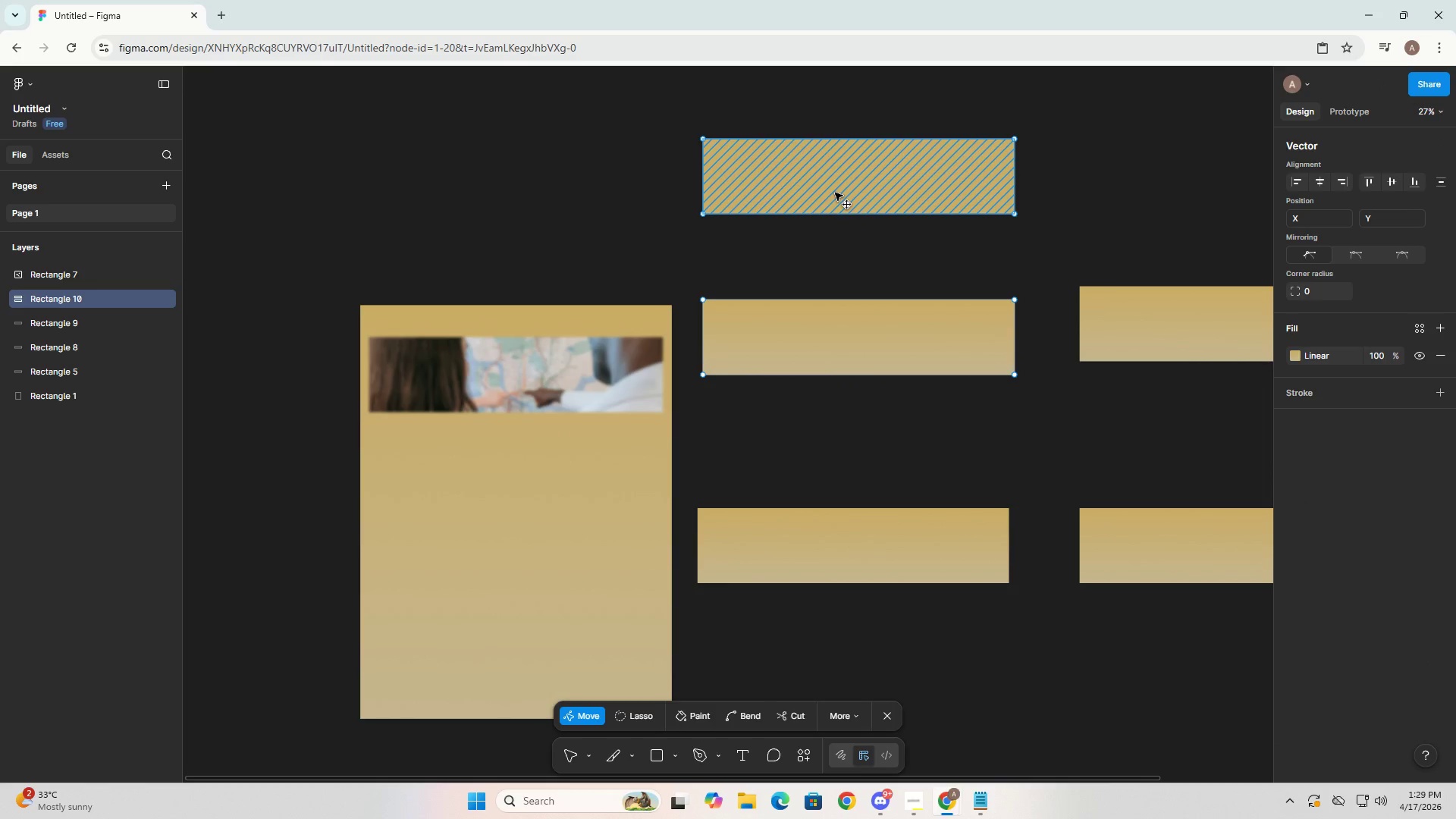 
key(Backspace)
 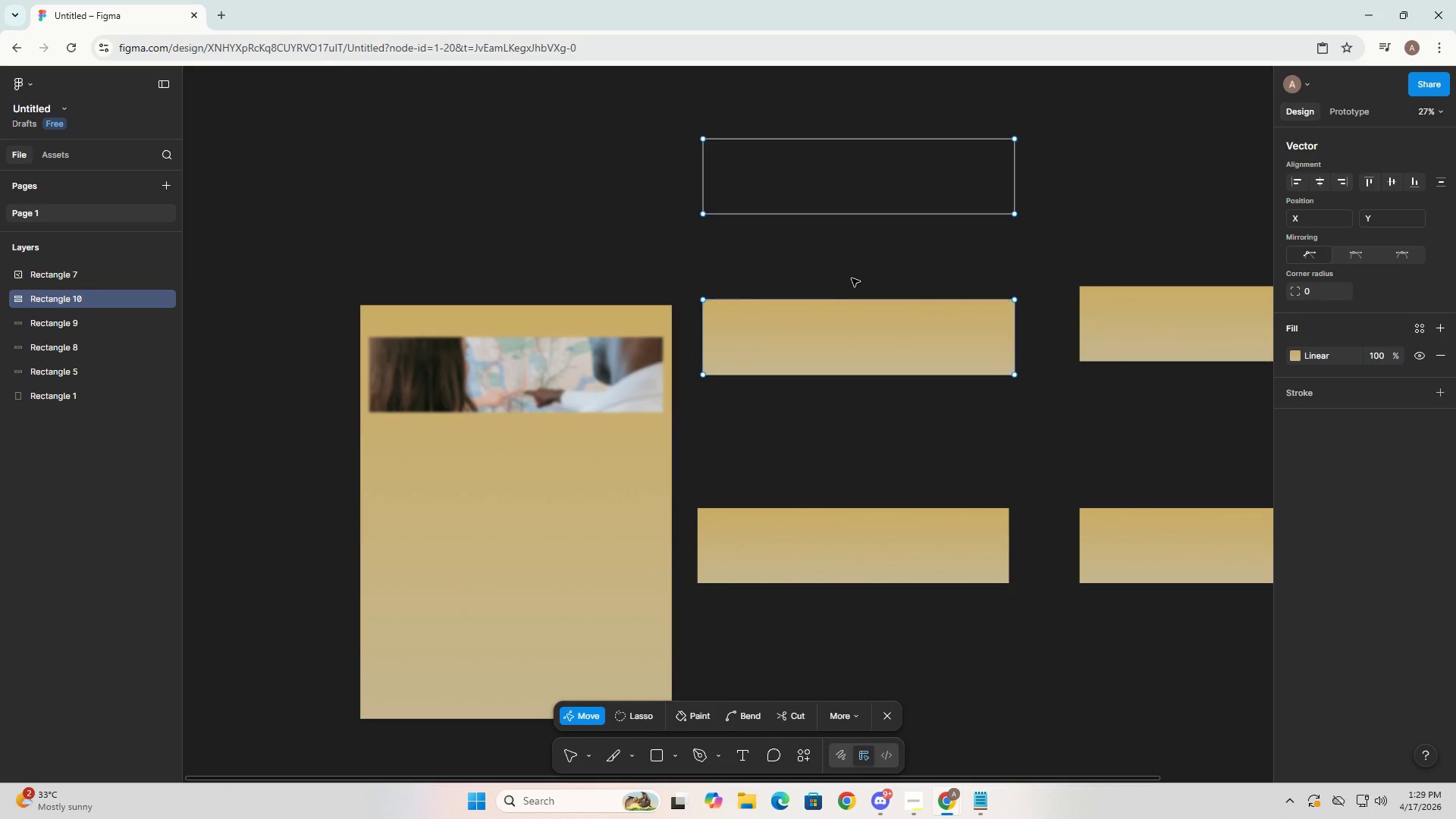 
double_click([849, 168])
 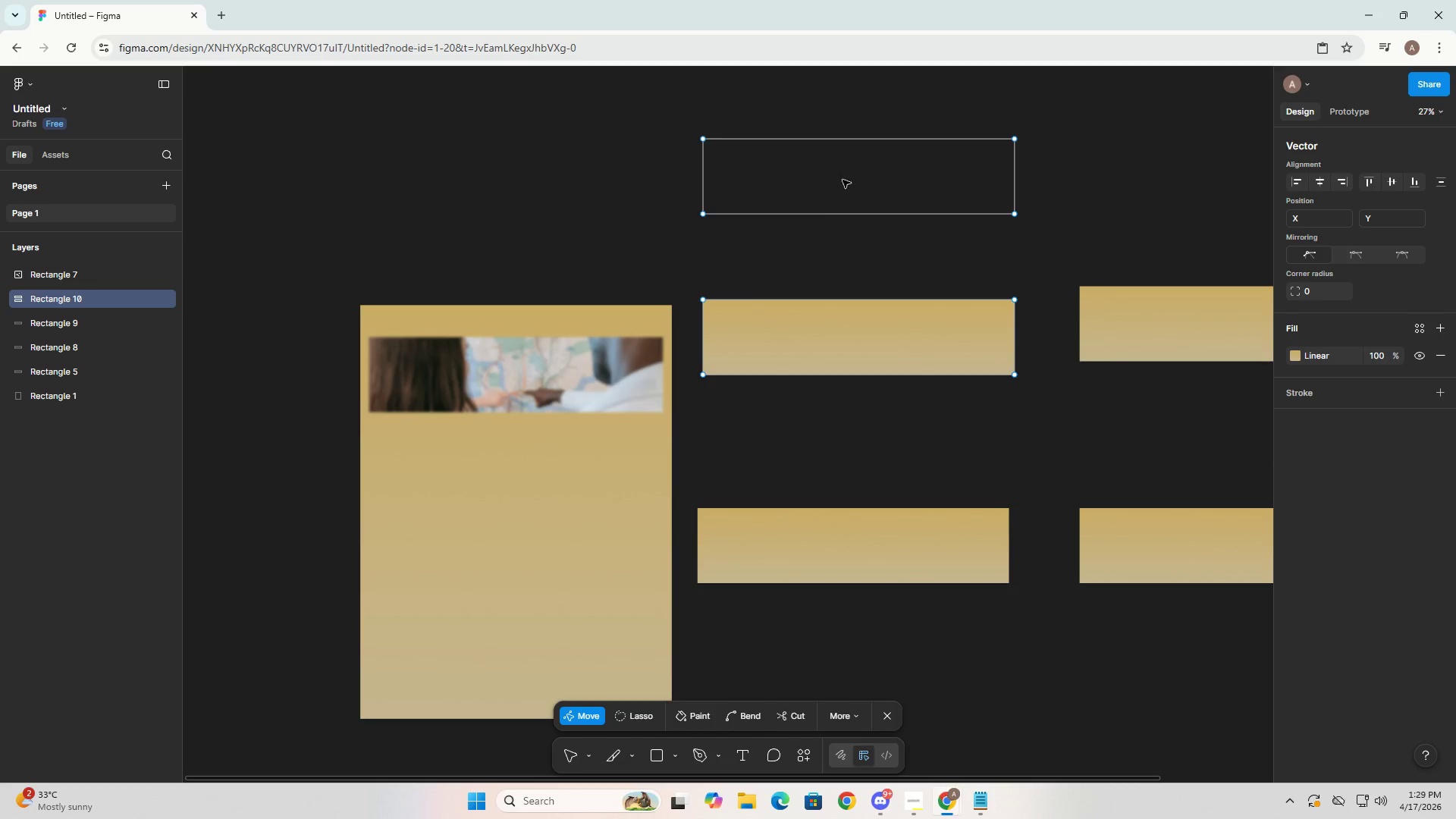 
key(Escape)
 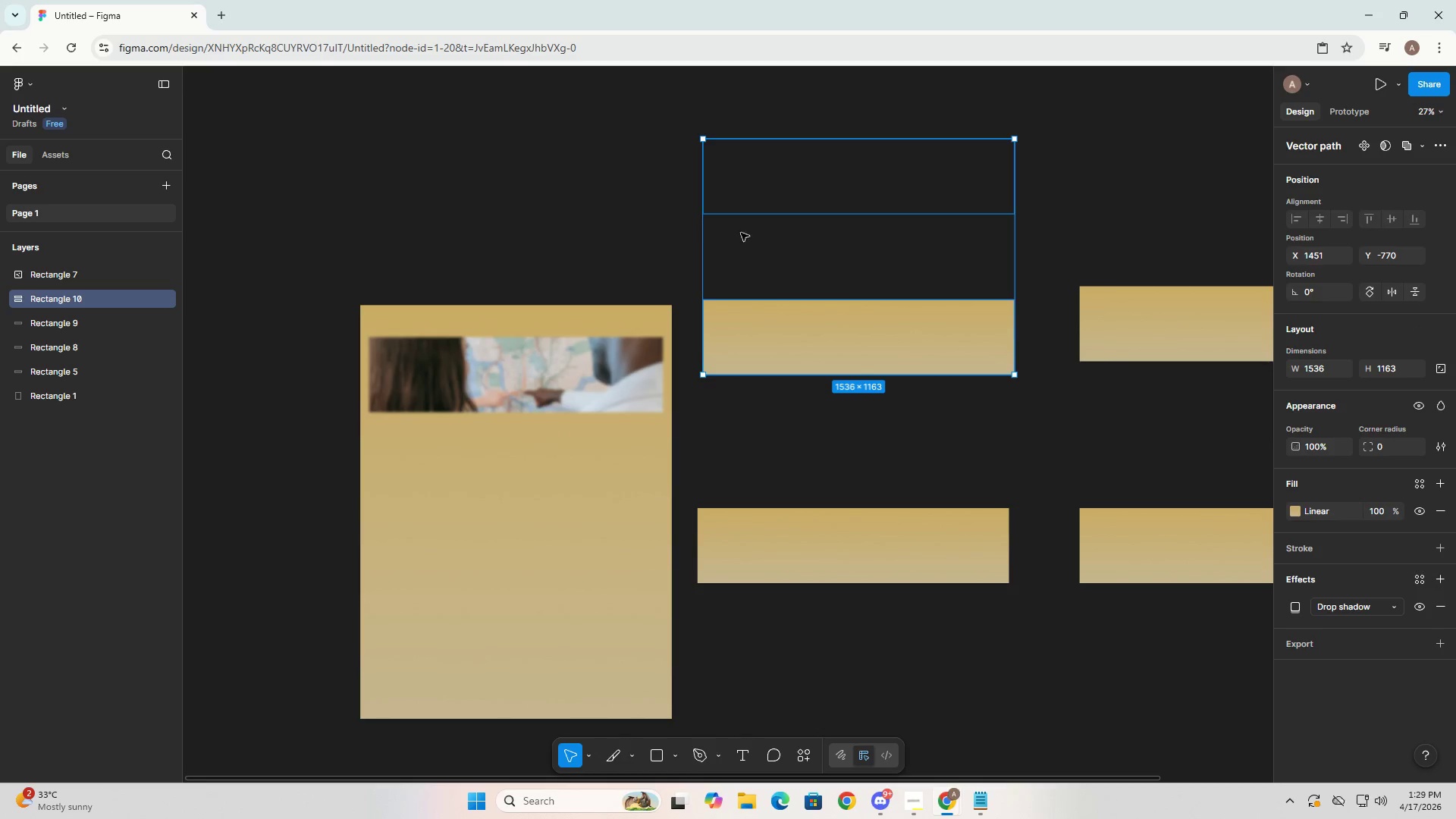 
left_click([659, 233])
 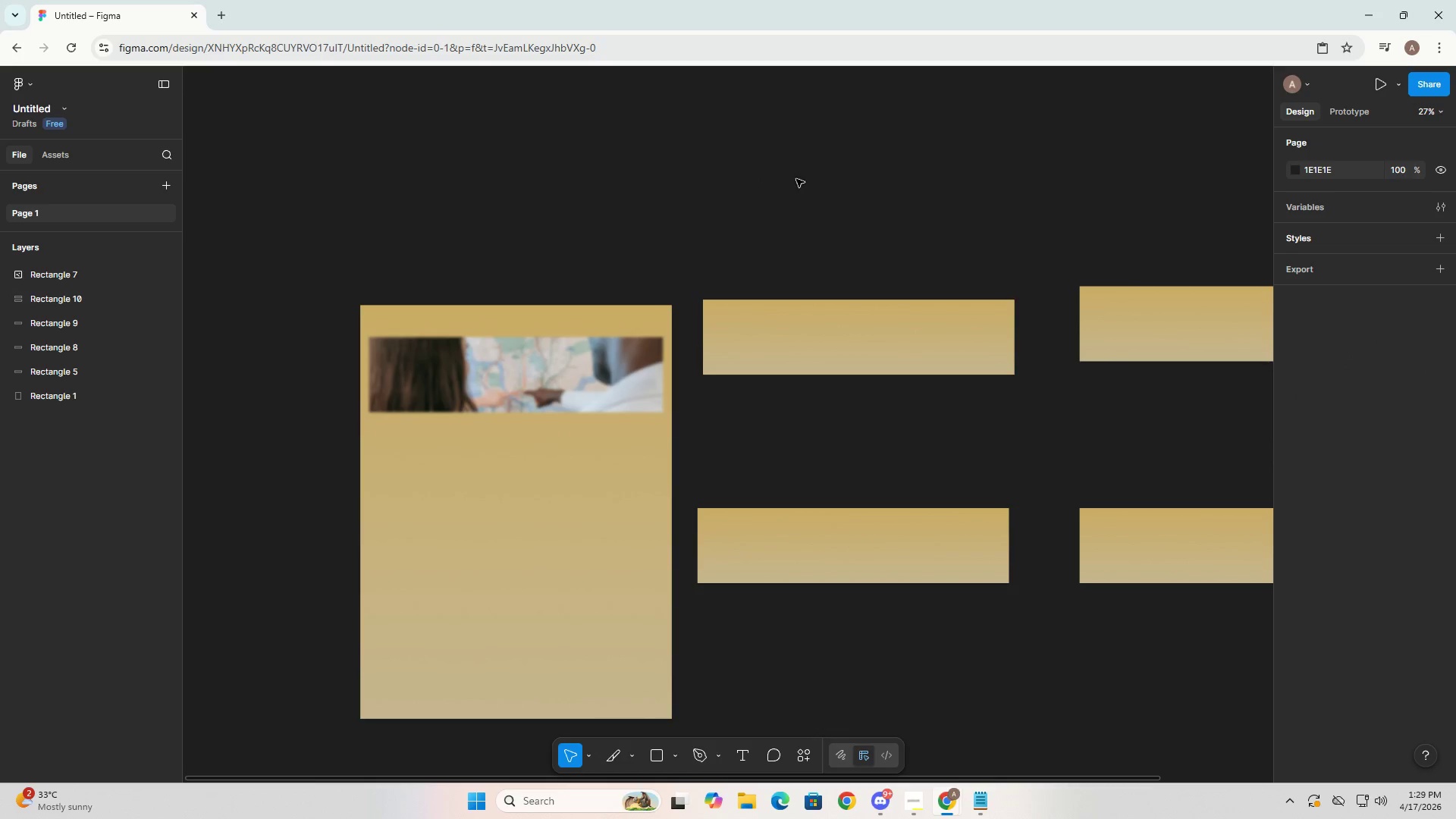 
triple_click([814, 309])
 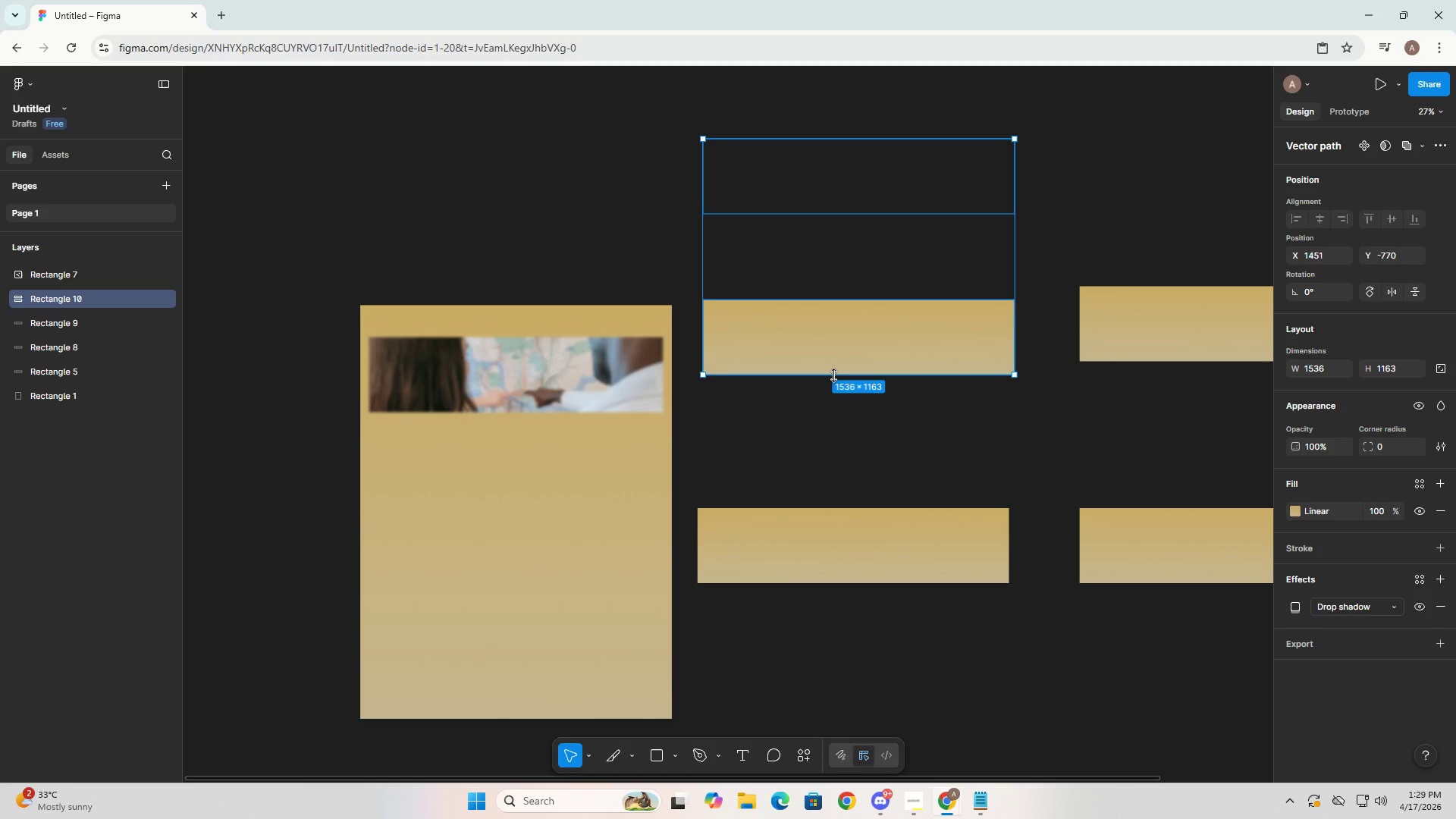 
left_click([855, 343])
 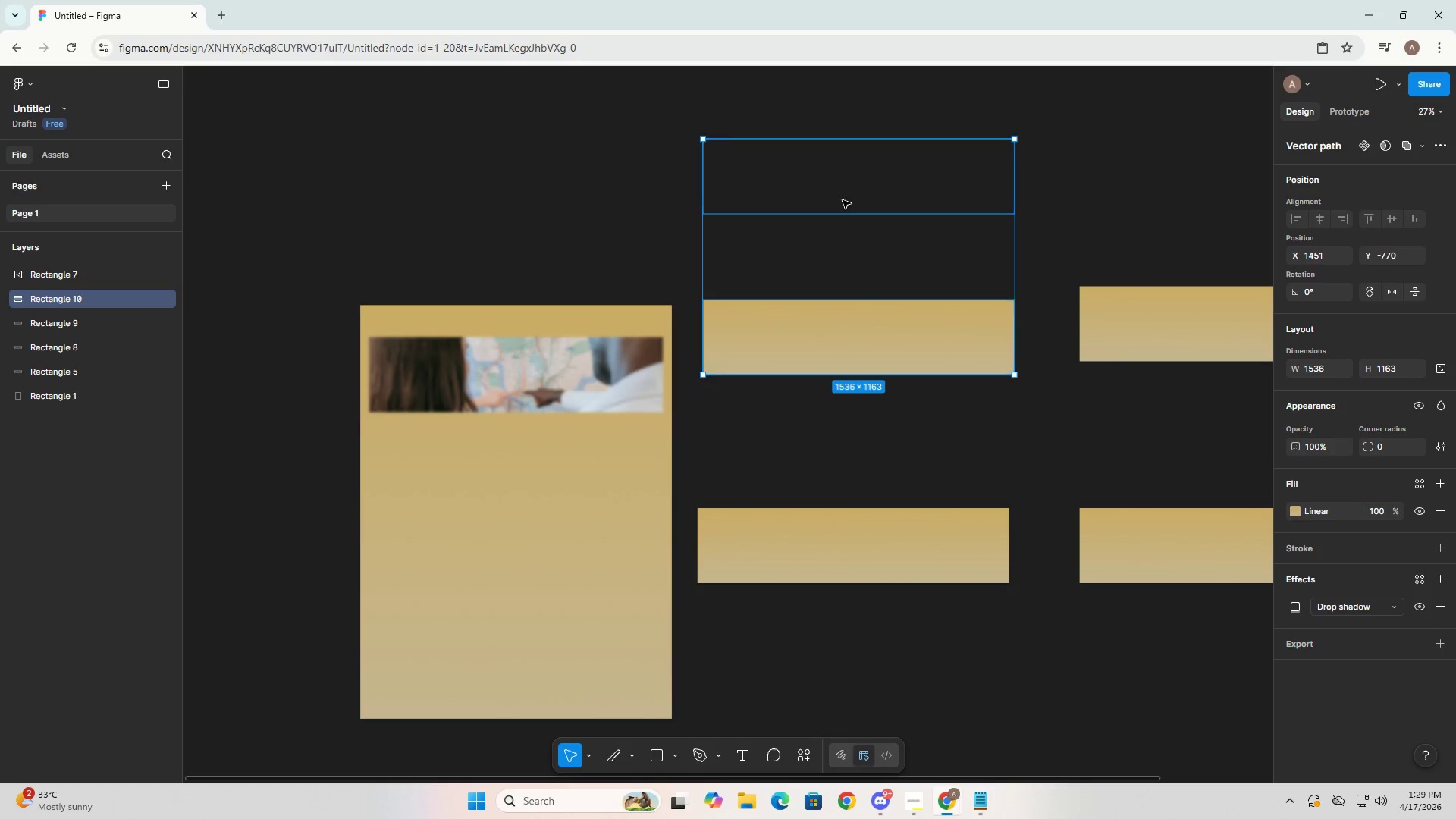 
left_click([843, 200])
 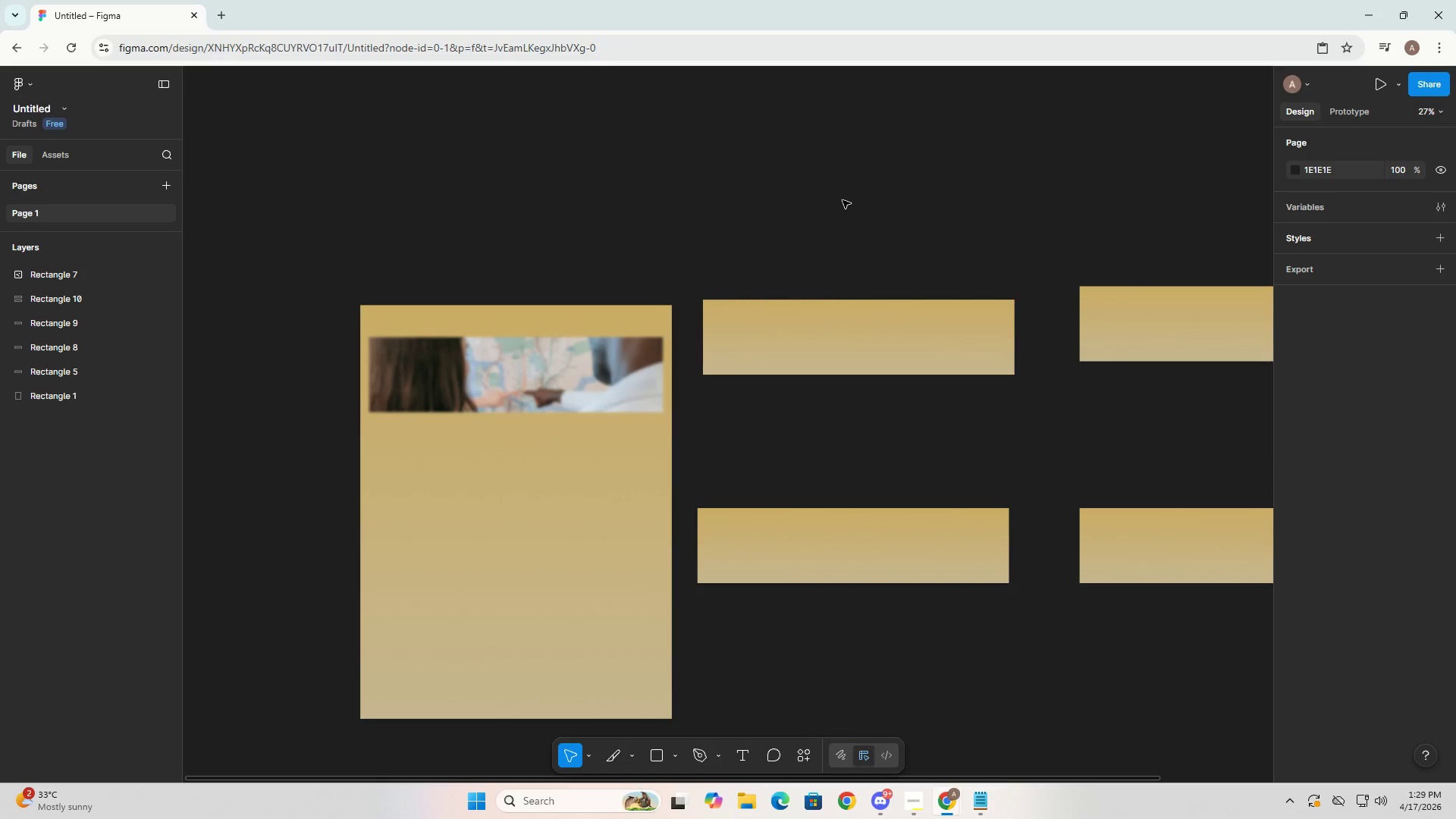 
left_click([843, 200])
 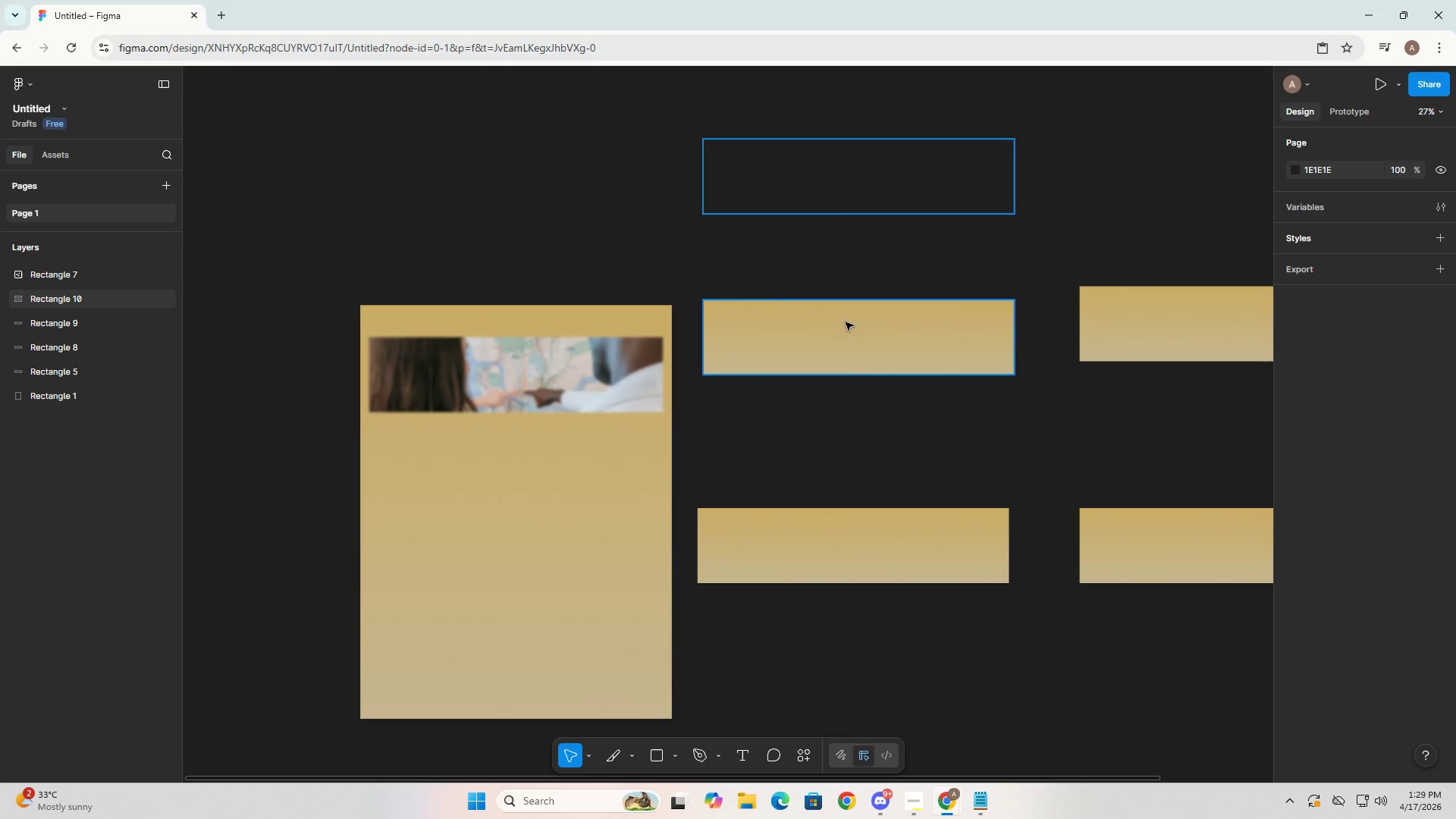 
double_click([843, 372])
 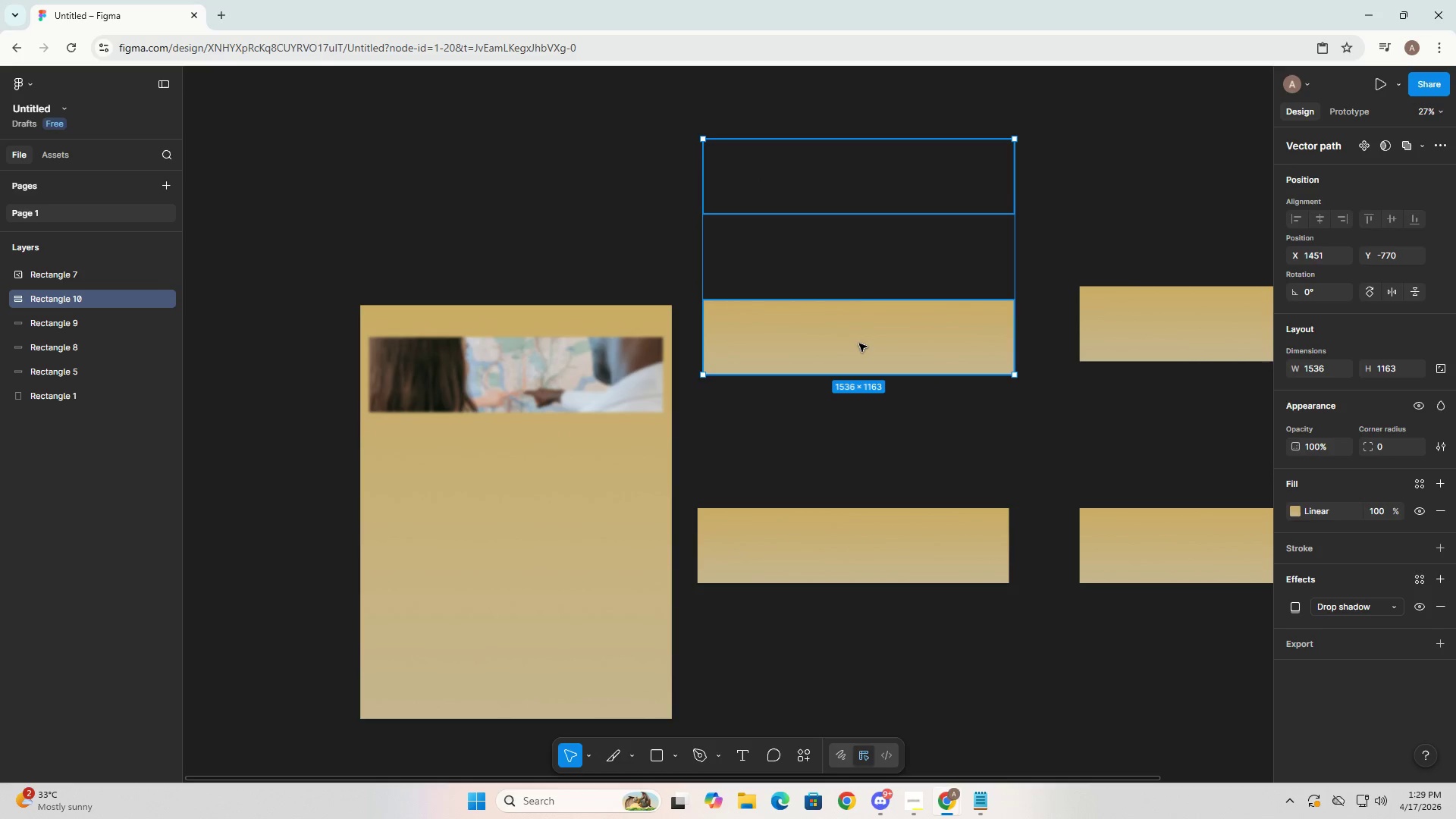 
left_click([858, 234])
 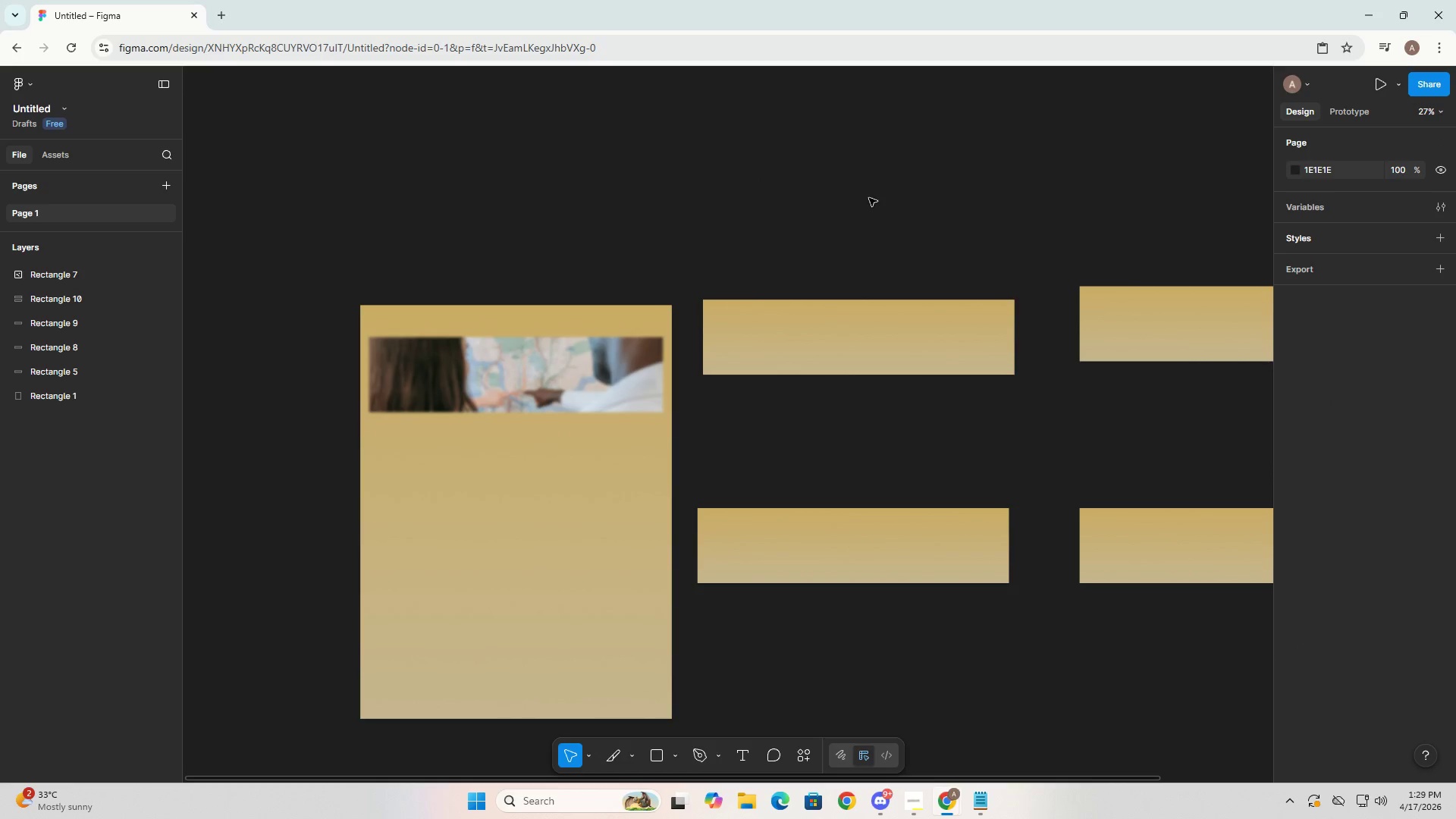 
left_click([830, 358])
 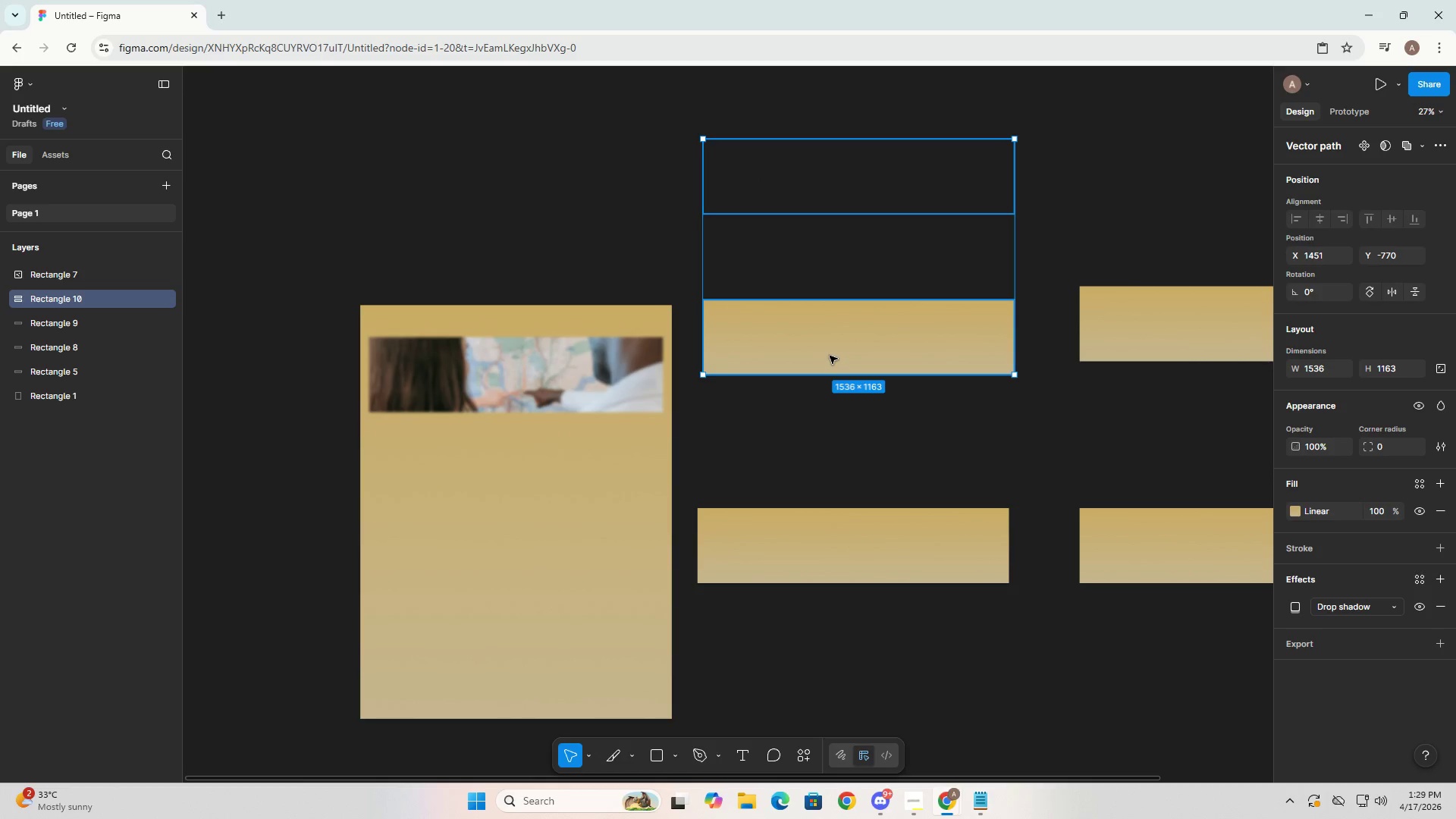 
hold_key(key=AltLeft, duration=0.8)
left_click_drag(start_coordinate=[830, 356], to_coordinate=[830, 315])
 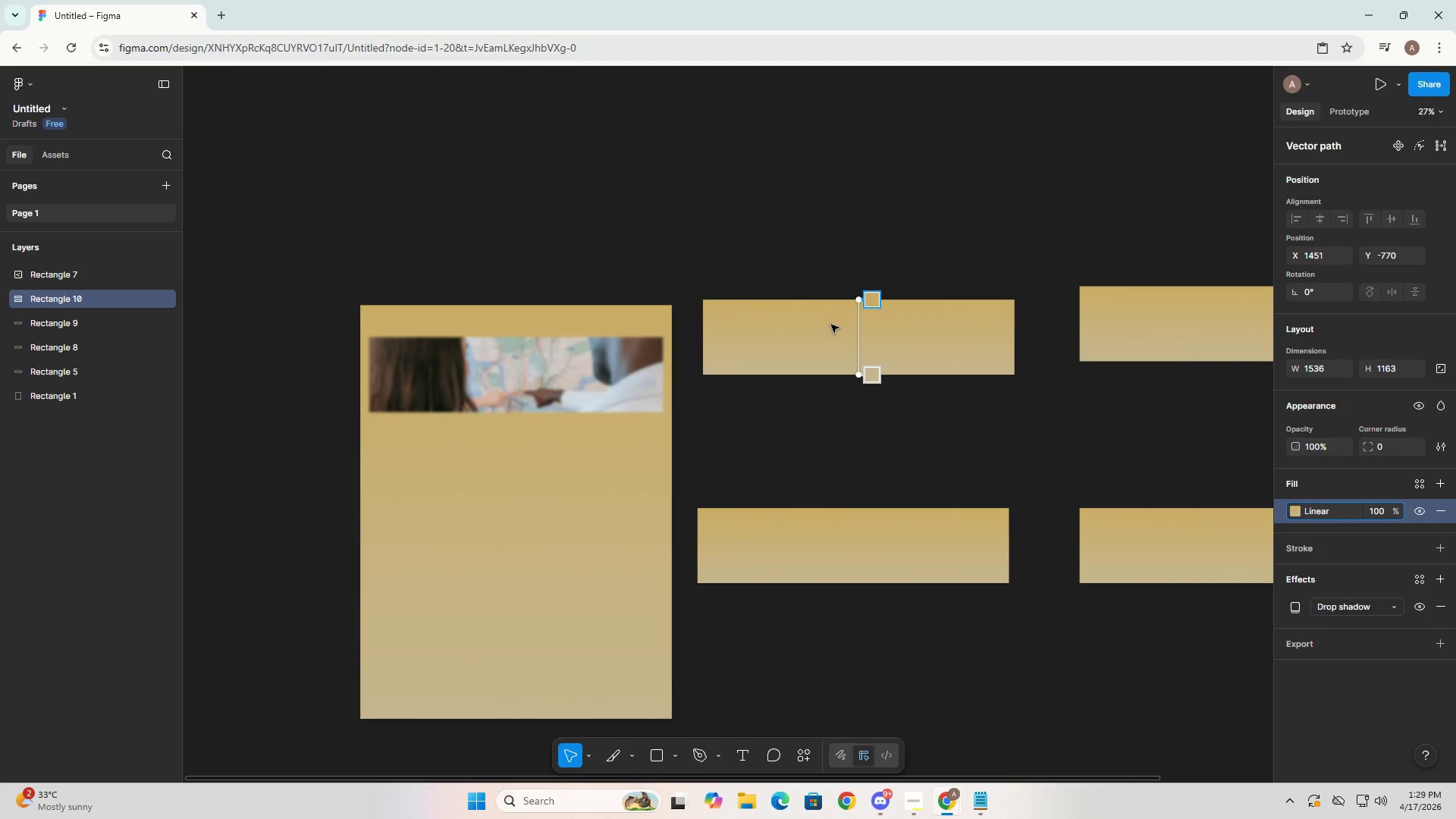 
hold_key(key=AltLeft, duration=1.36)
left_click_drag(start_coordinate=[921, 343], to_coordinate=[921, 334])
 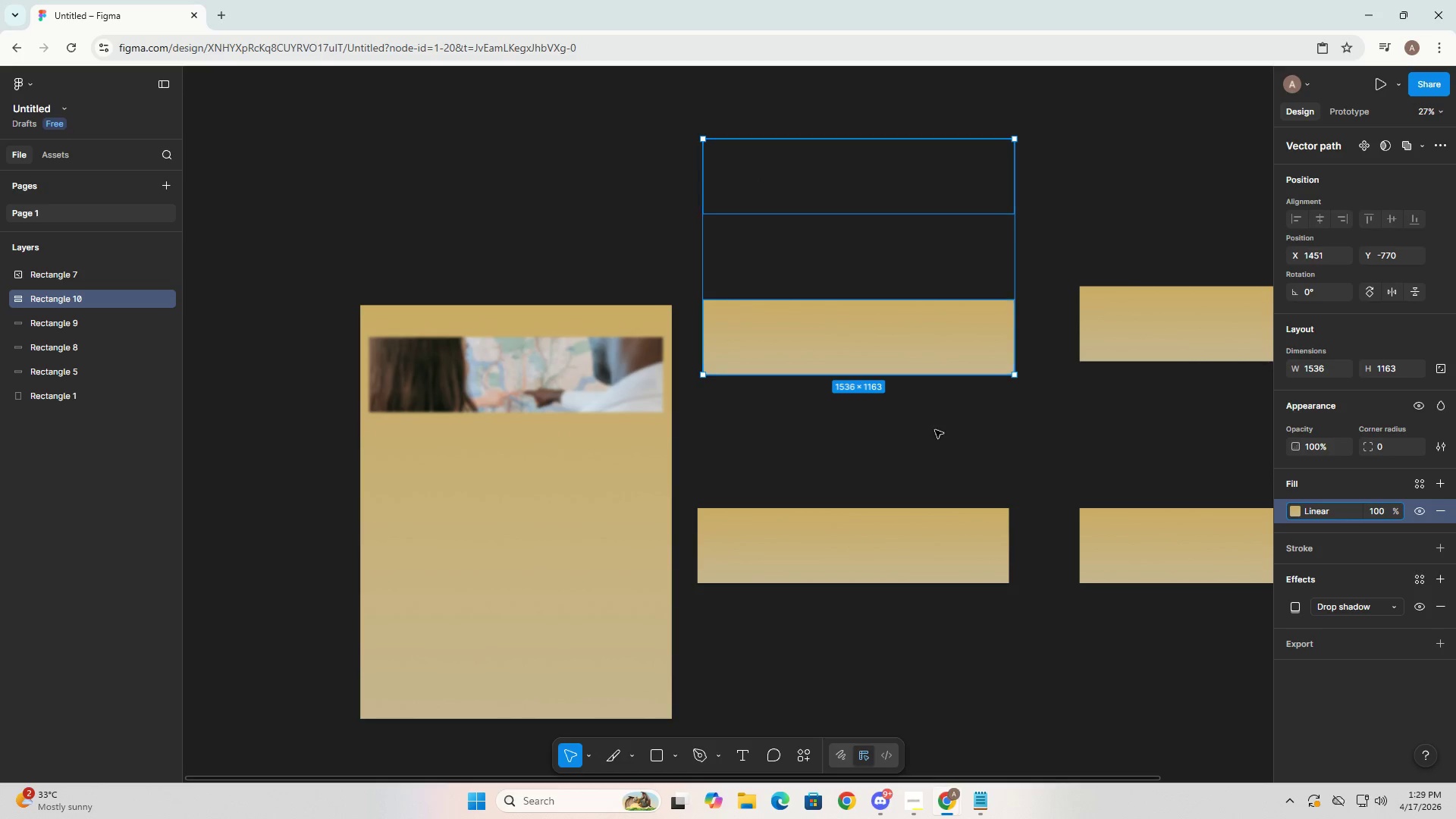 
left_click([935, 430])
 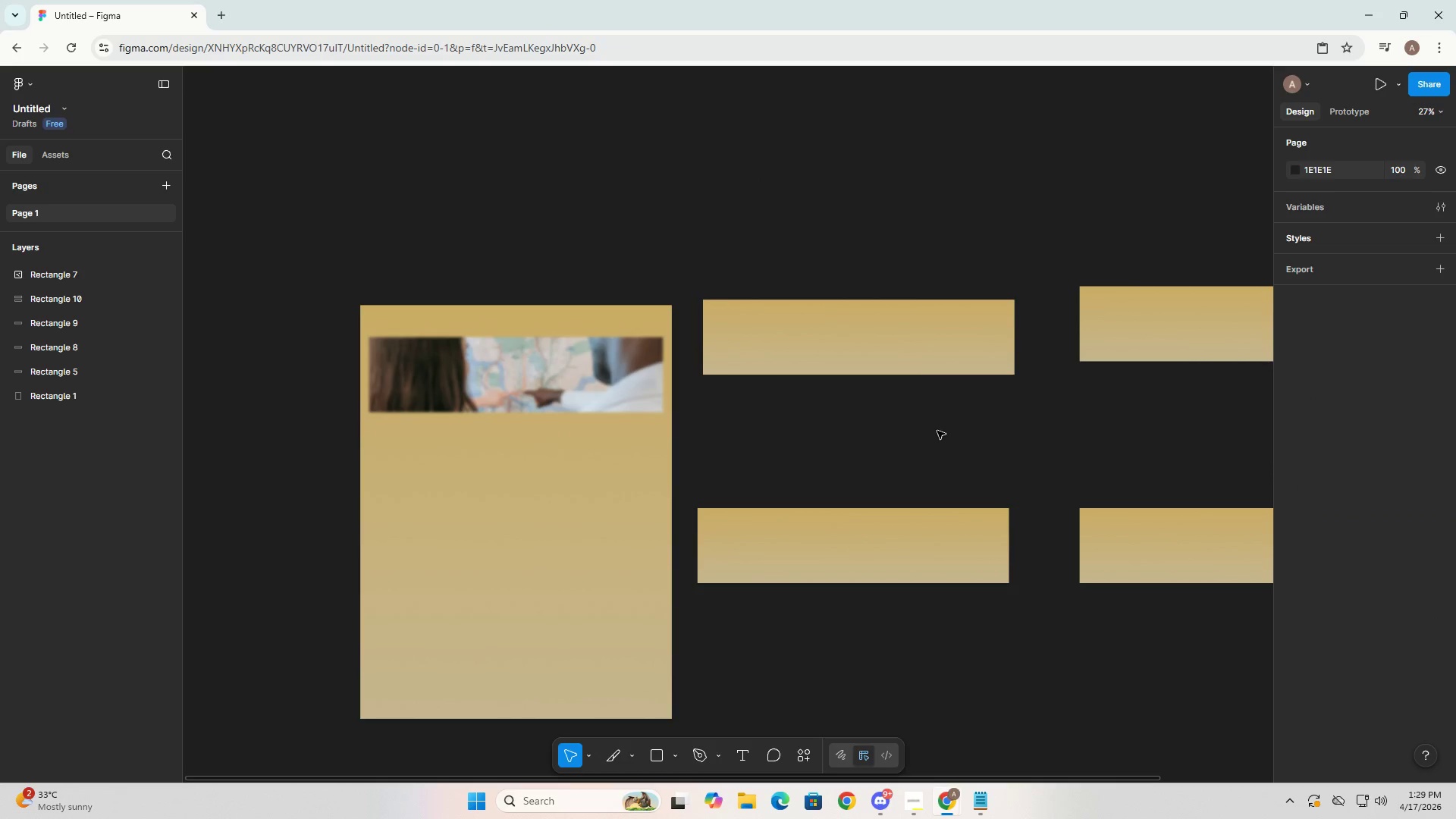 
hold_key(key=AltLeft, duration=1.5)
left_click_drag(start_coordinate=[913, 341], to_coordinate=[916, 249])
 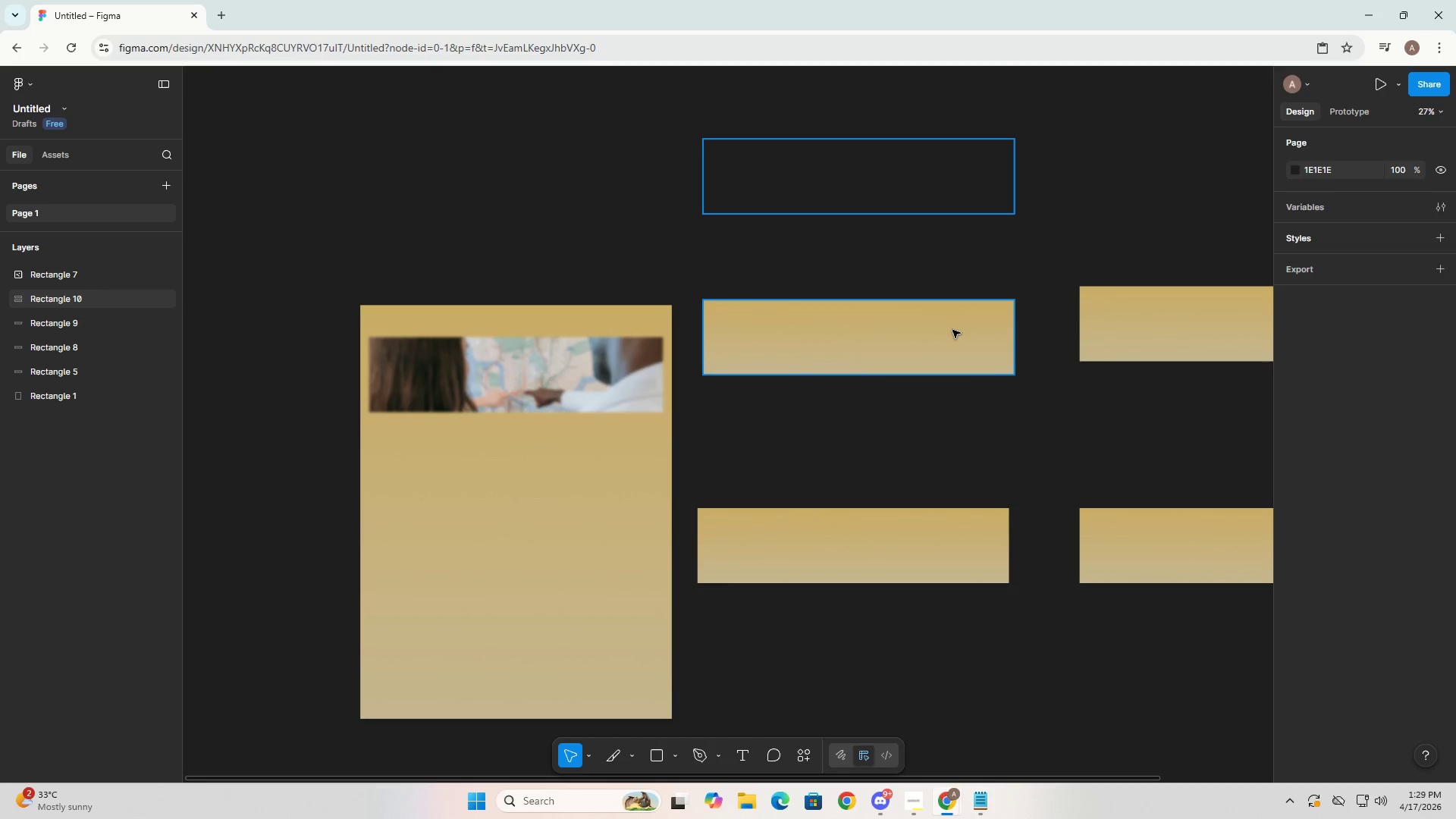 
key(Alt+AltLeft)
 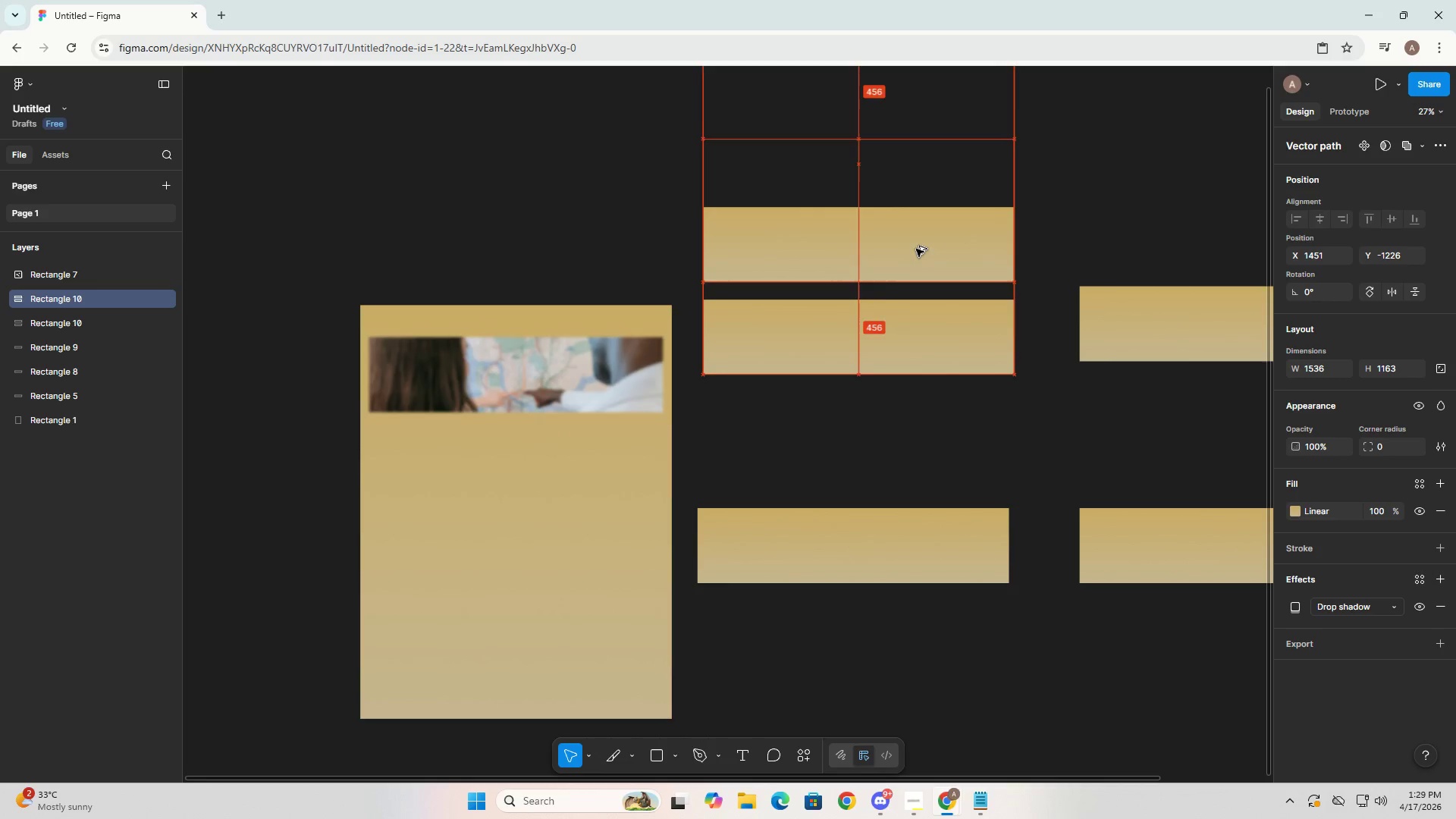 
key(Alt+AltLeft)
 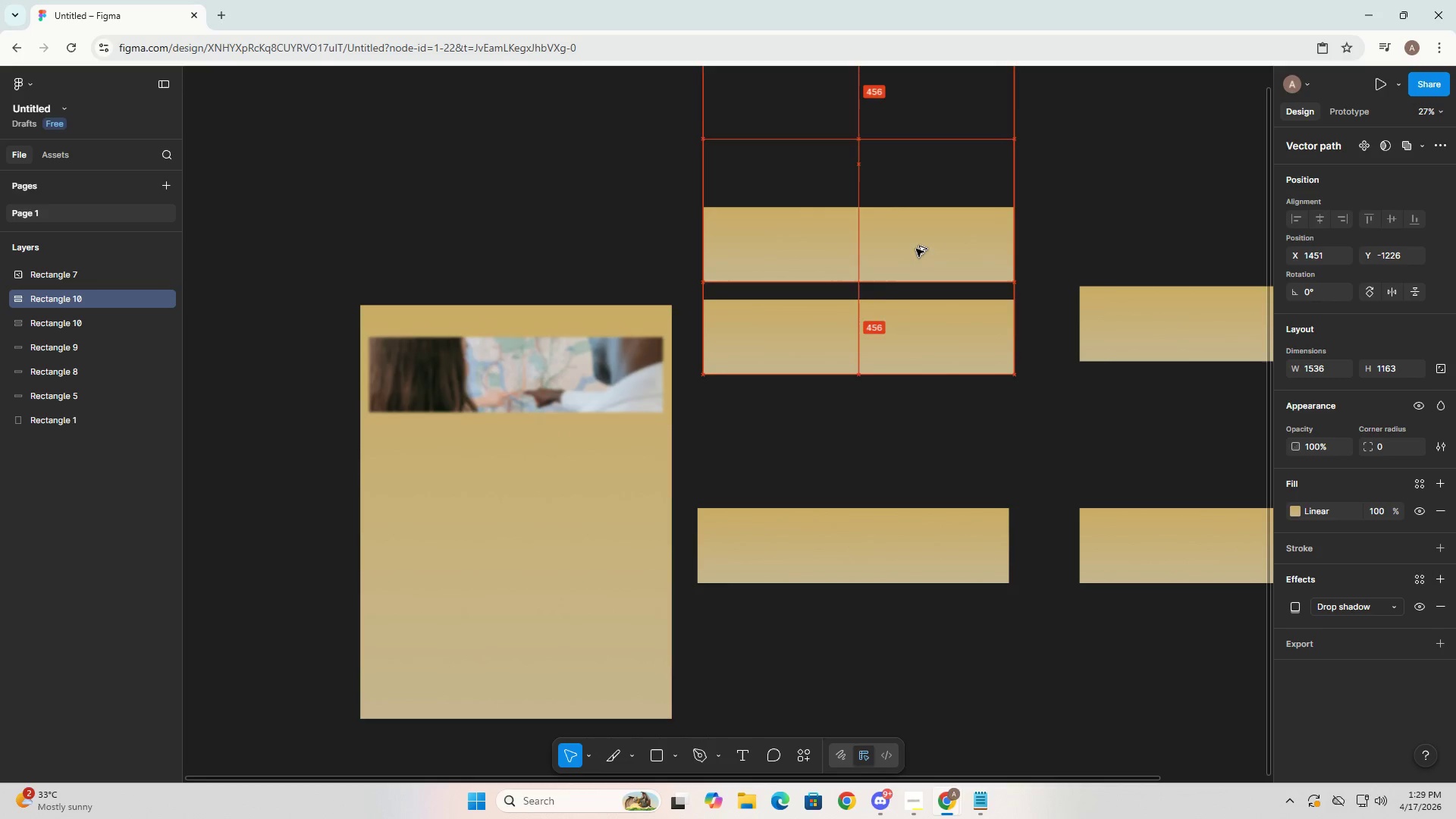 
key(Alt+AltLeft)
 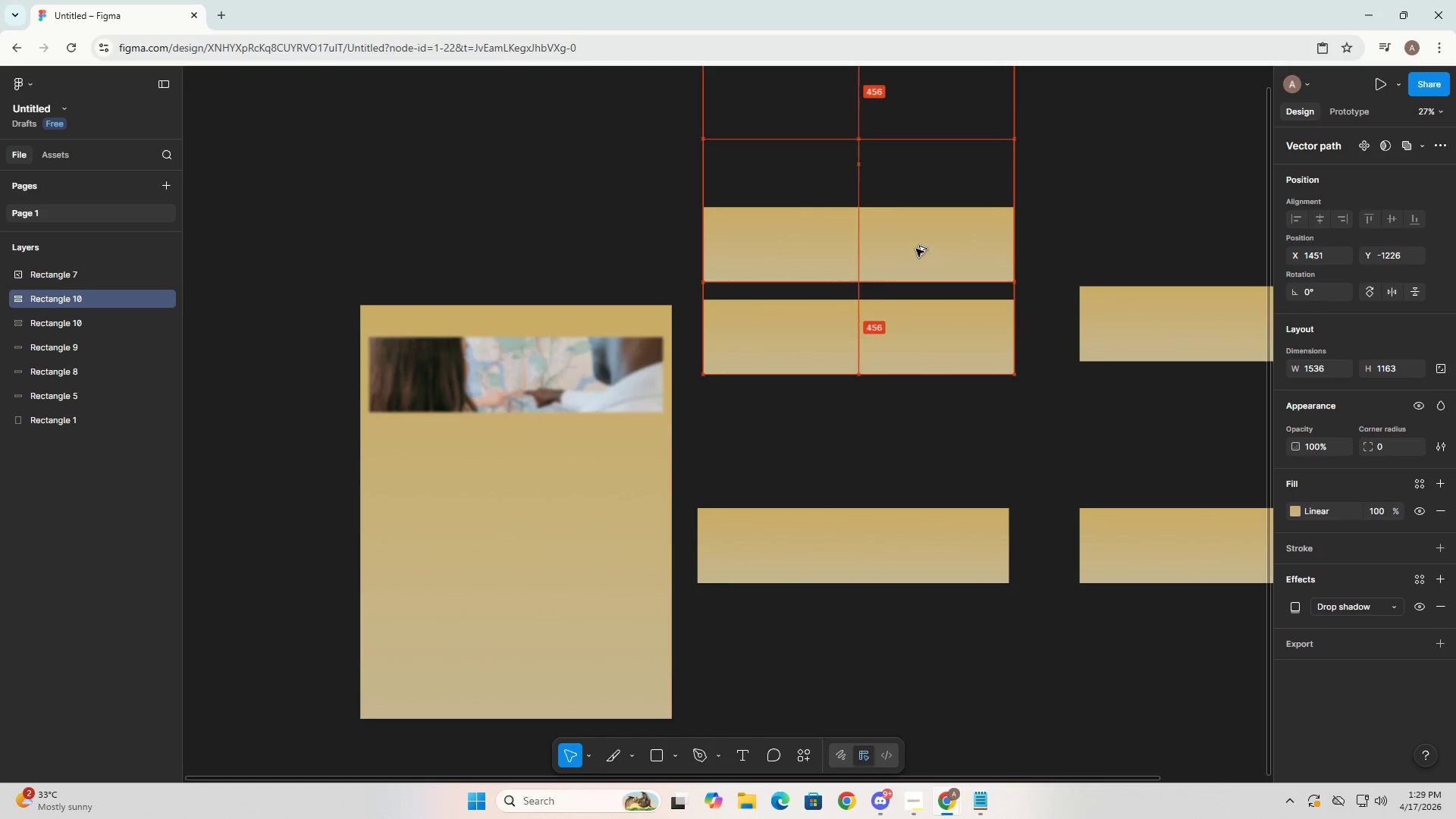 
key(Alt+AltLeft)
 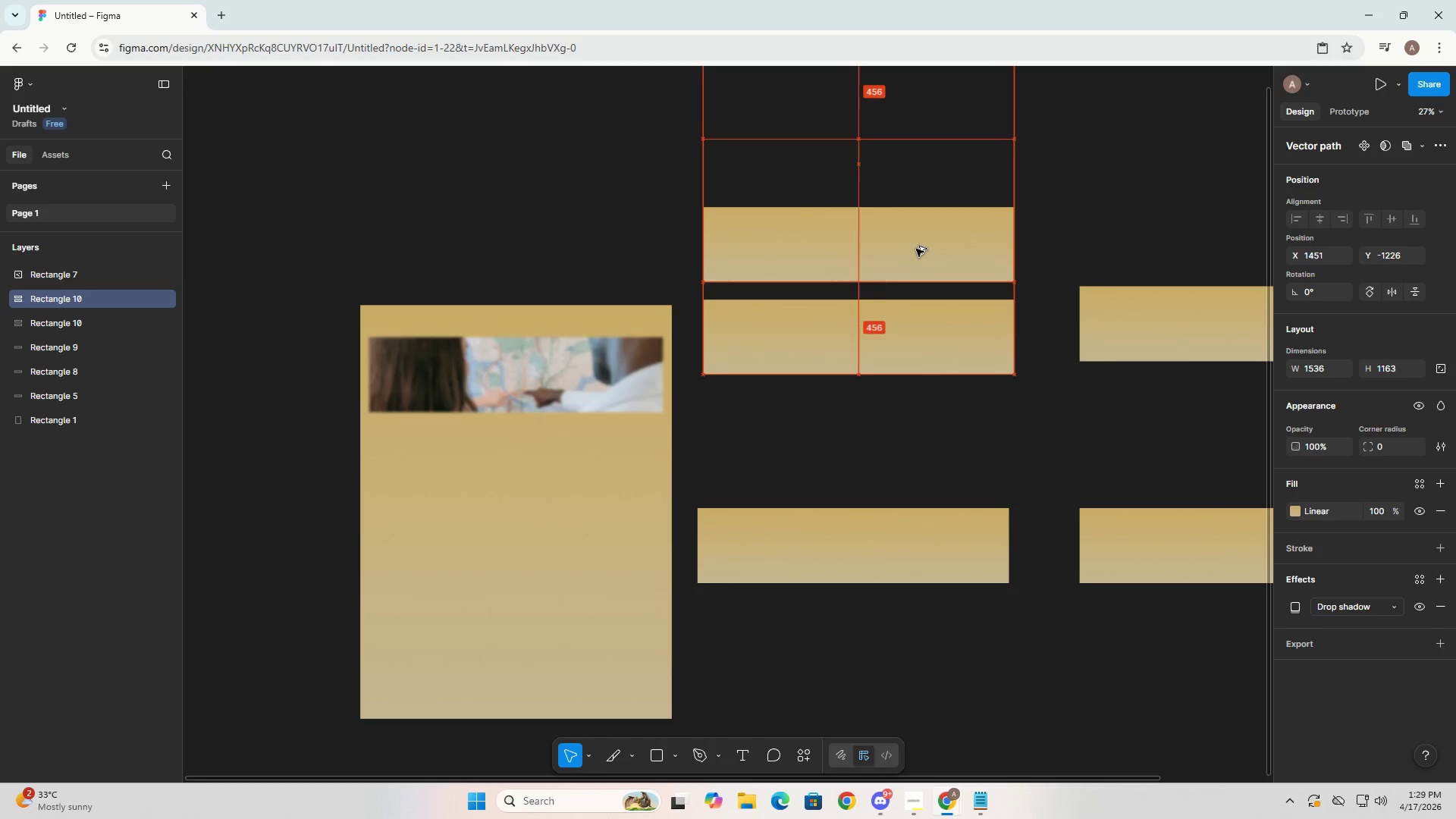 
key(Alt+AltLeft)
 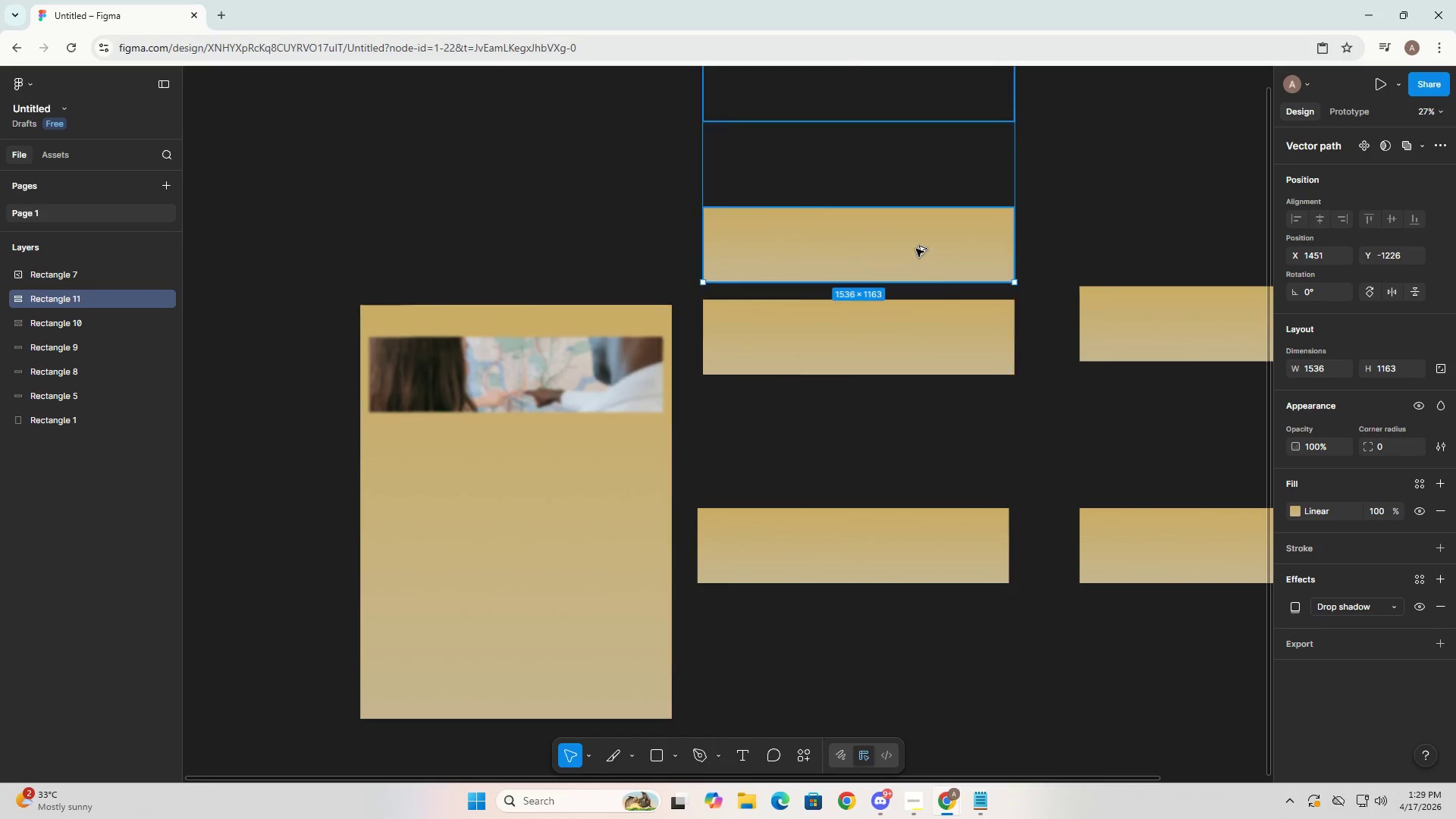 
key(Alt+AltLeft)
 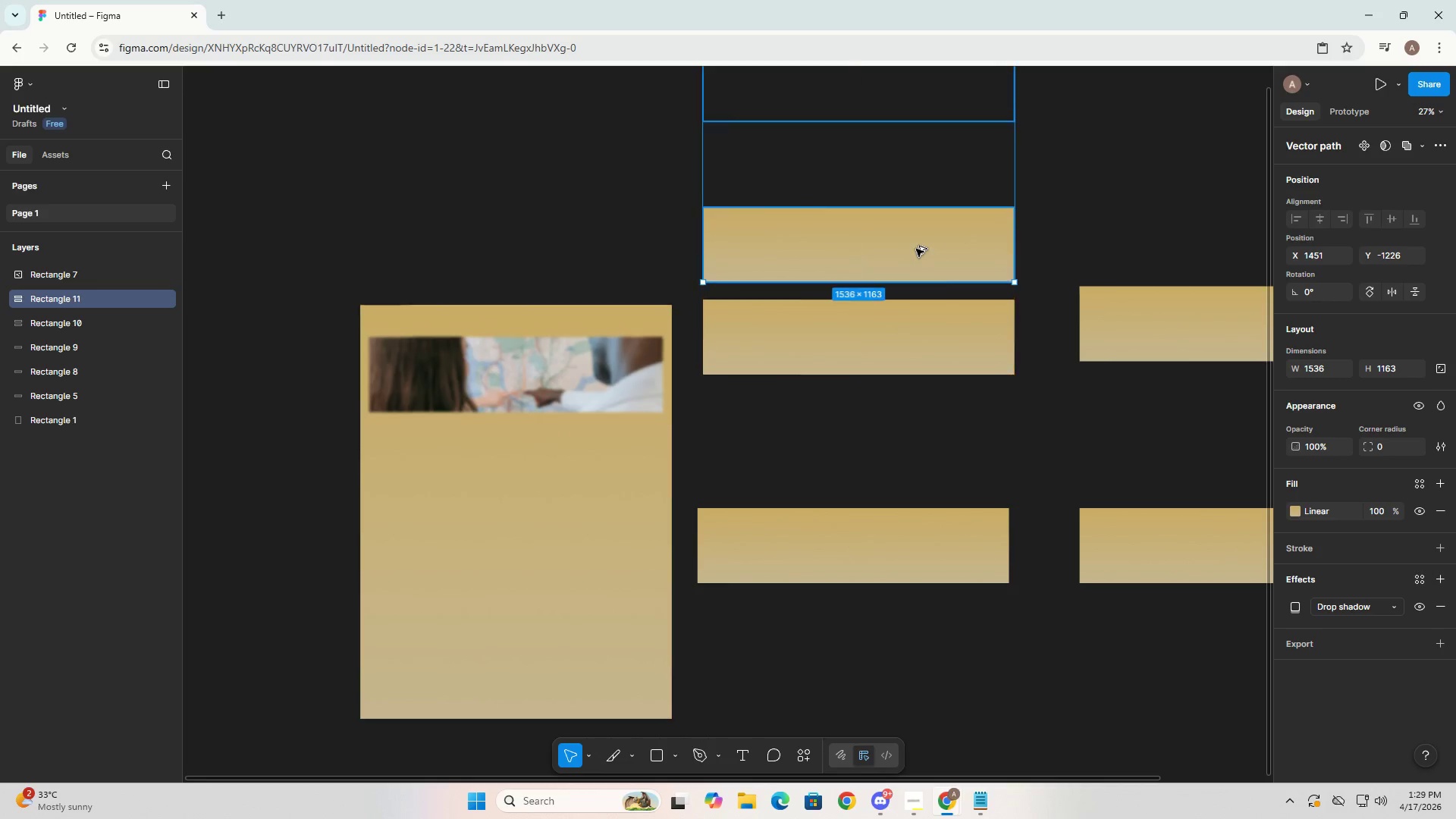 
key(Alt+AltLeft)
 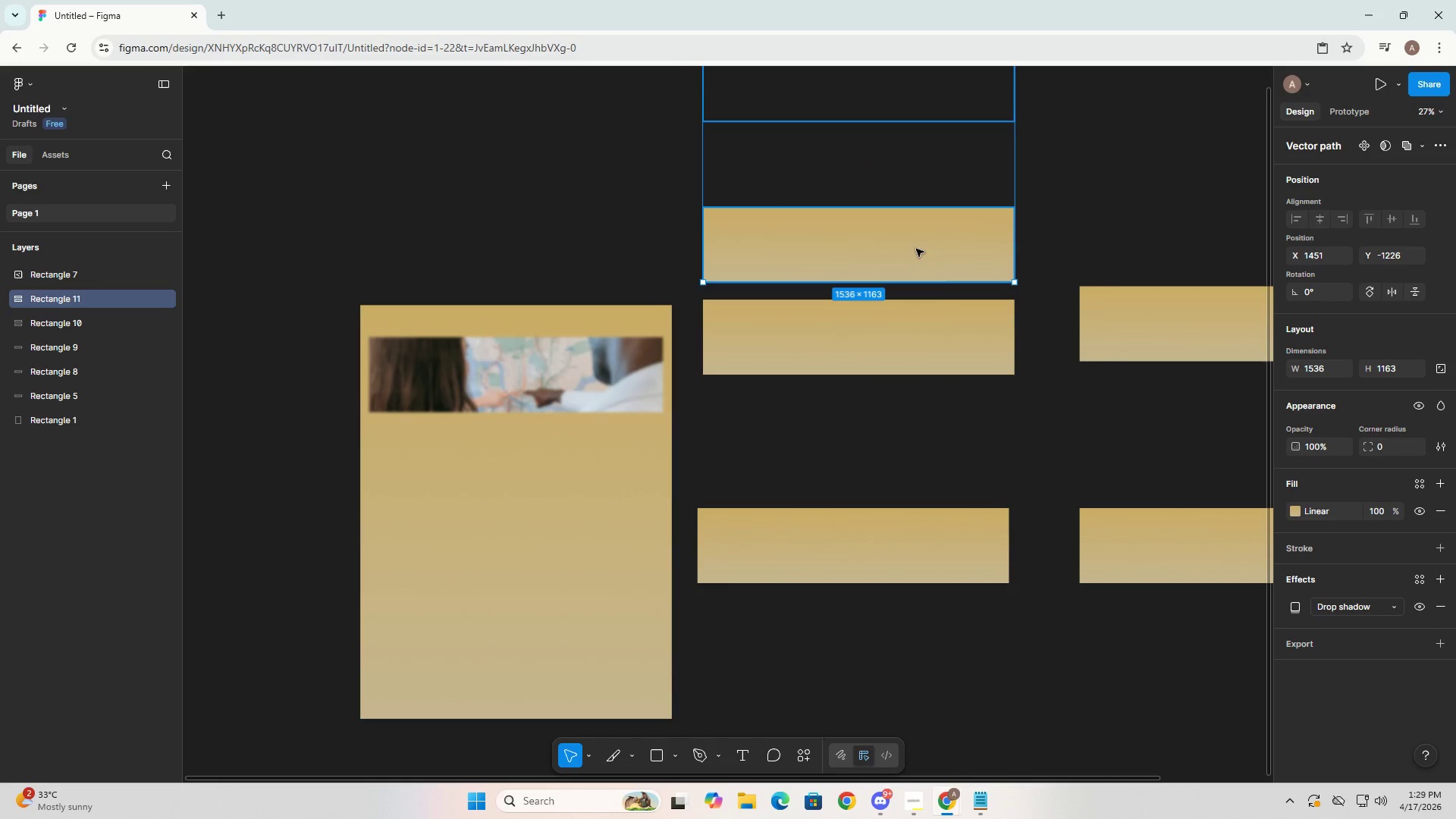 
key(Alt+AltLeft)
 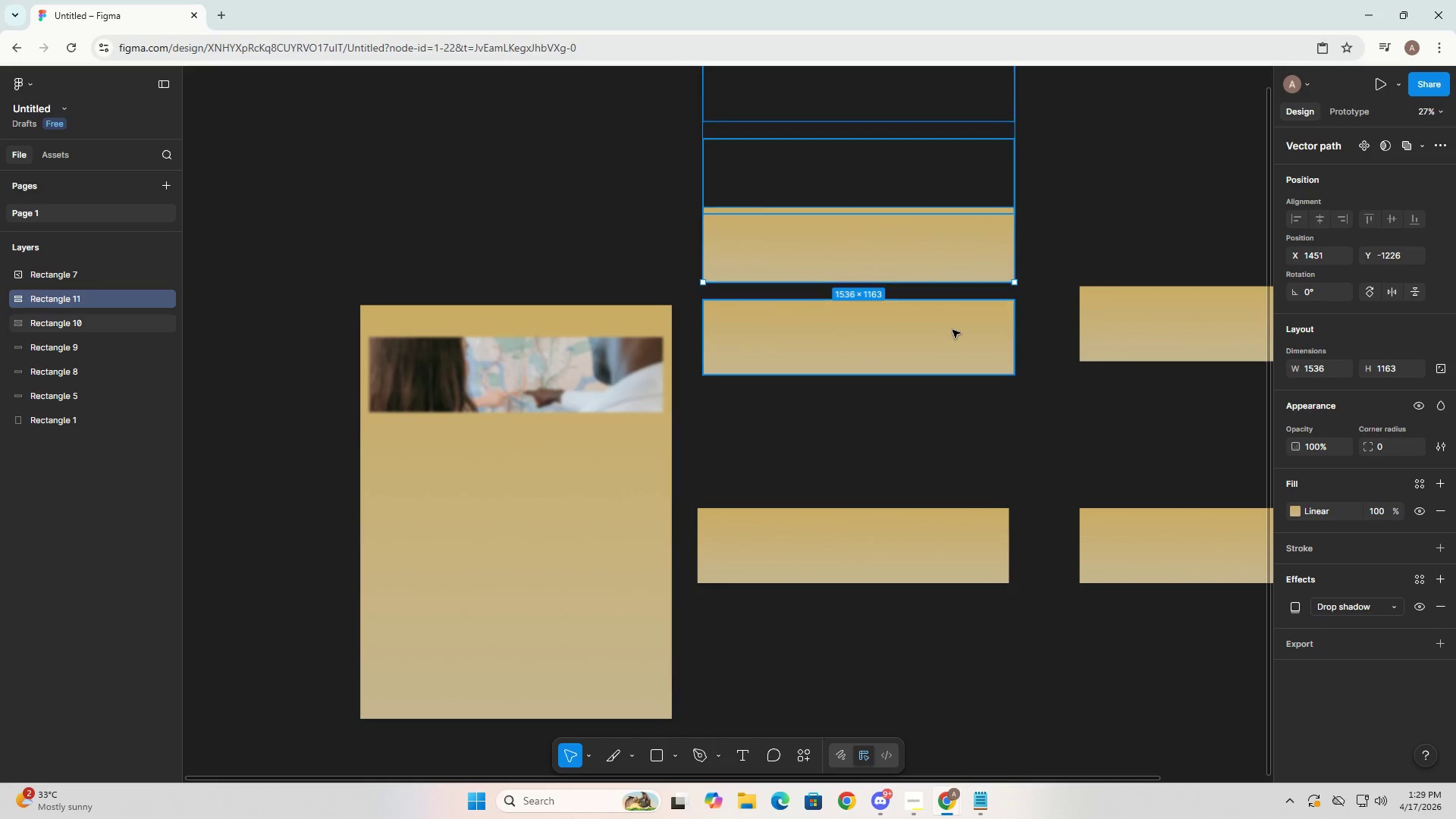 
key(Control+Z)
 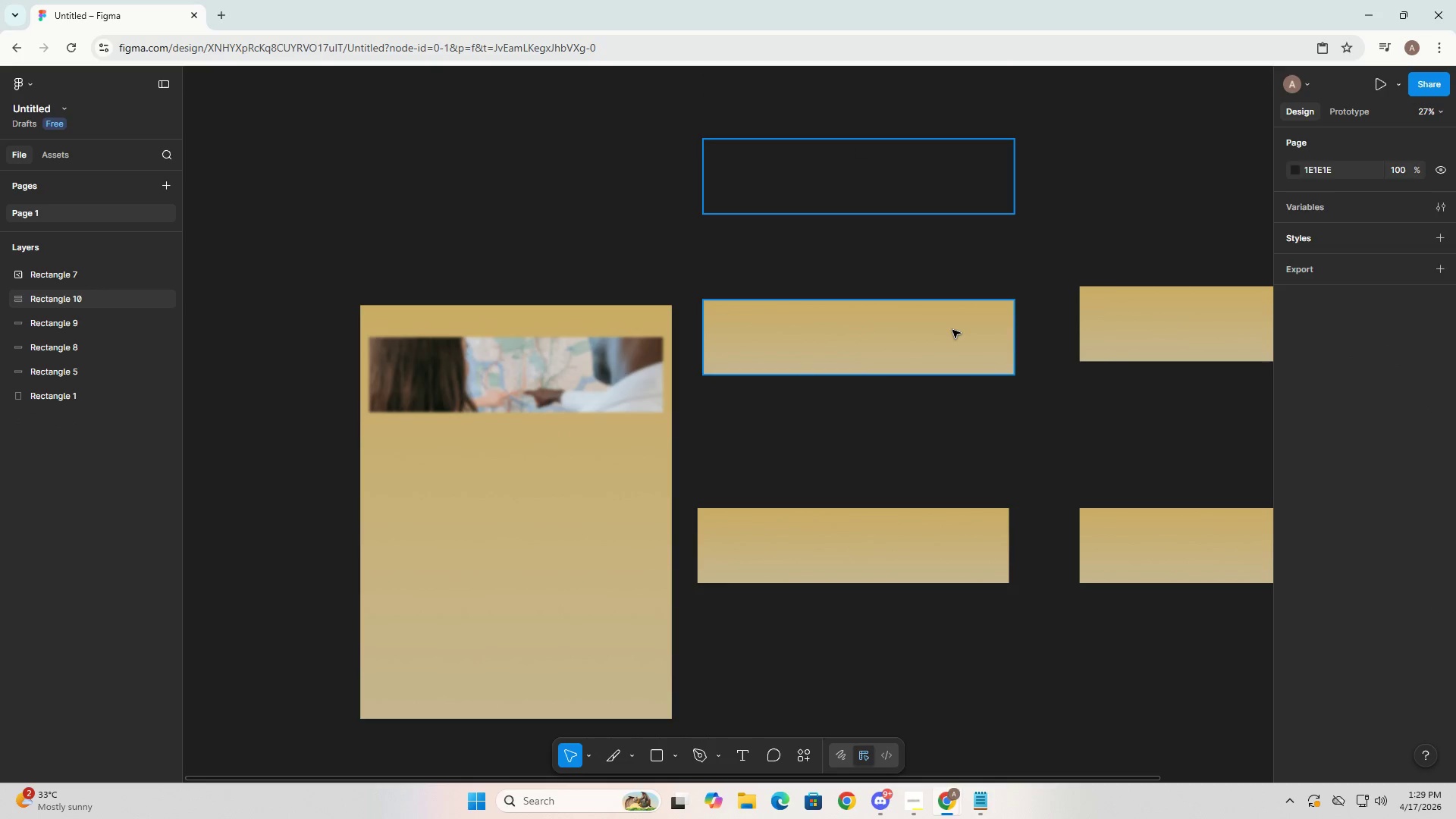 
key(Control+Z)
 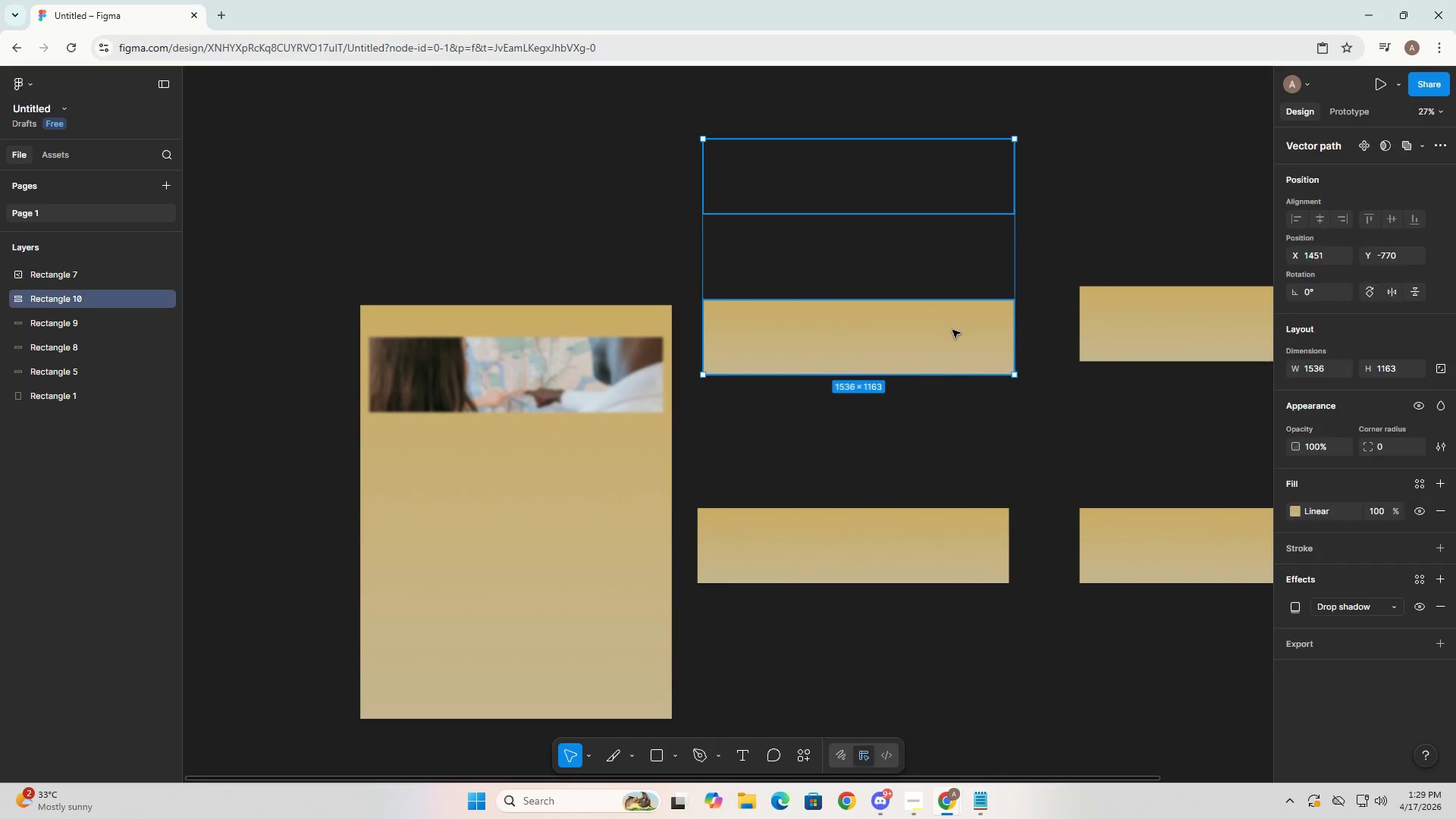 
key(Control+Z)
 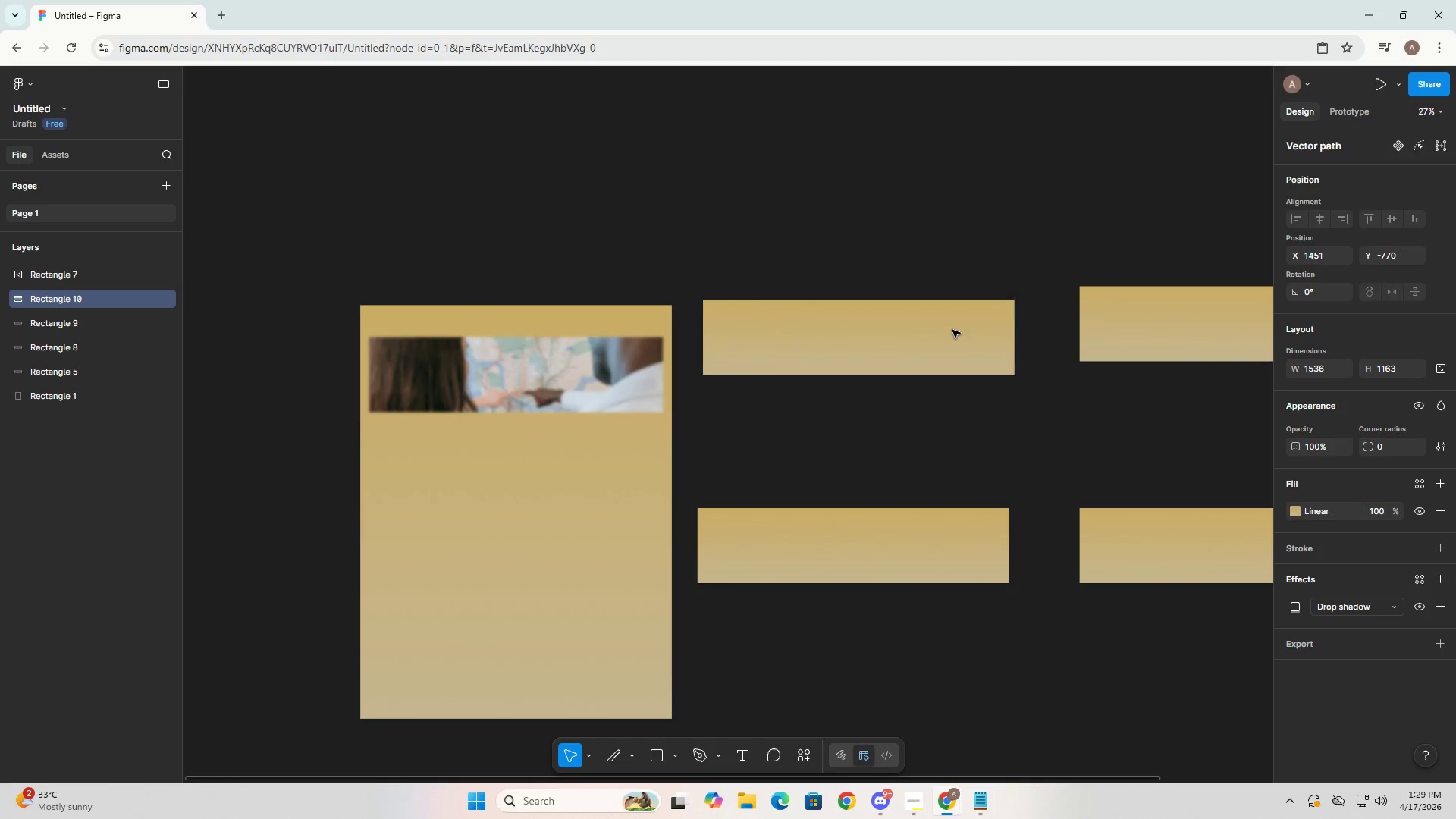 
key(Control+Z)
 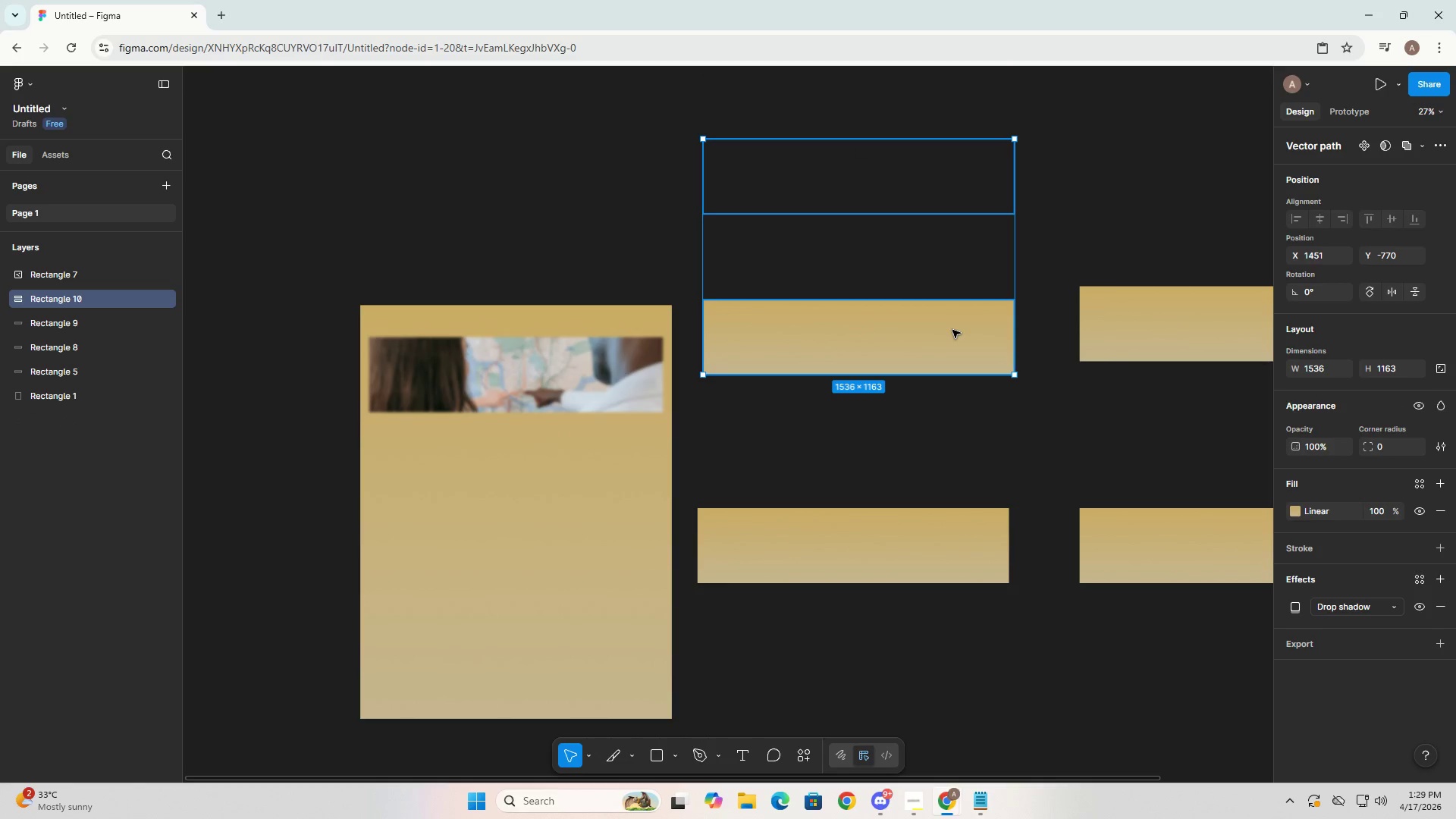 
key(Control+Z)
 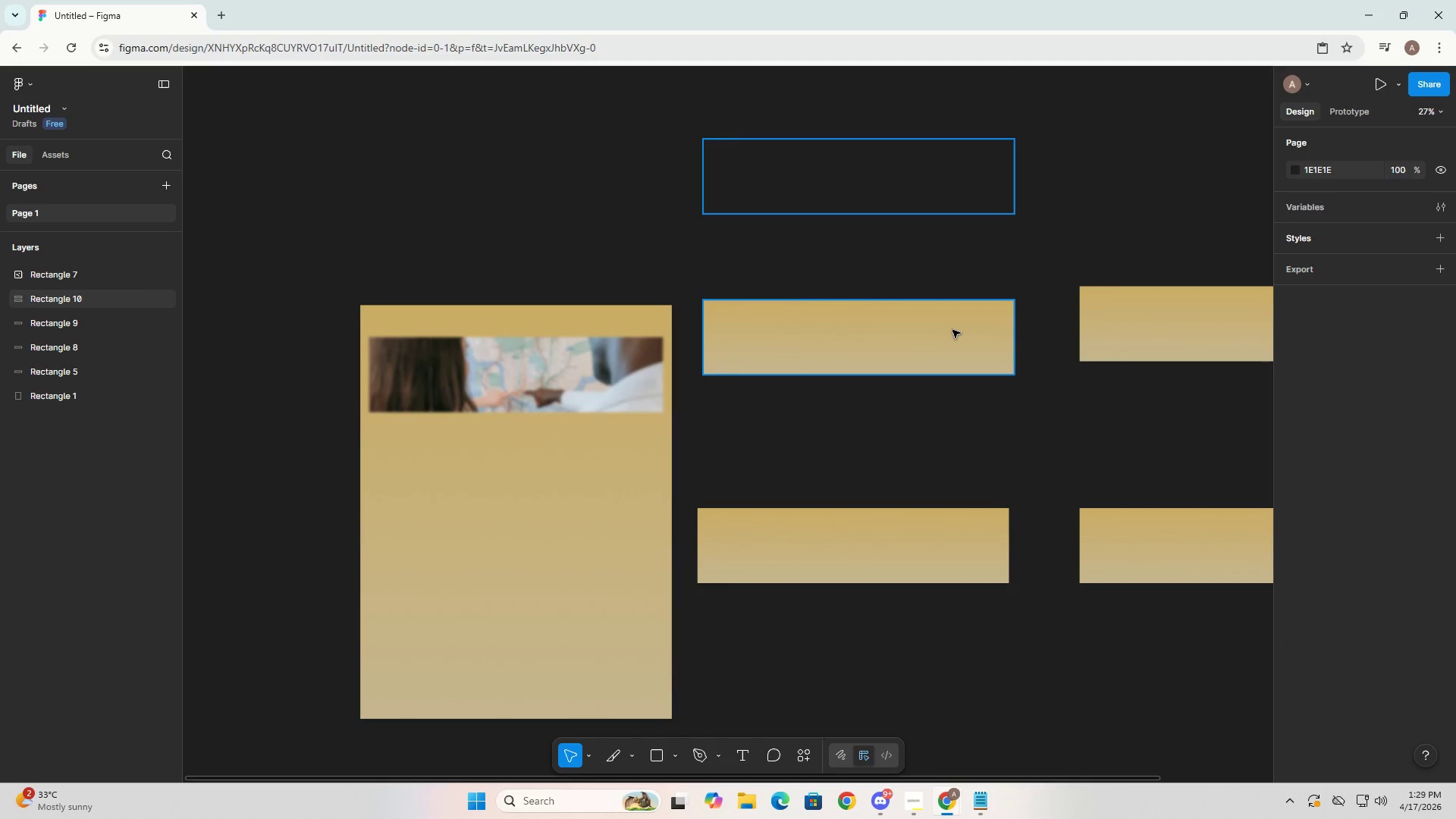 
key(Control+Z)
 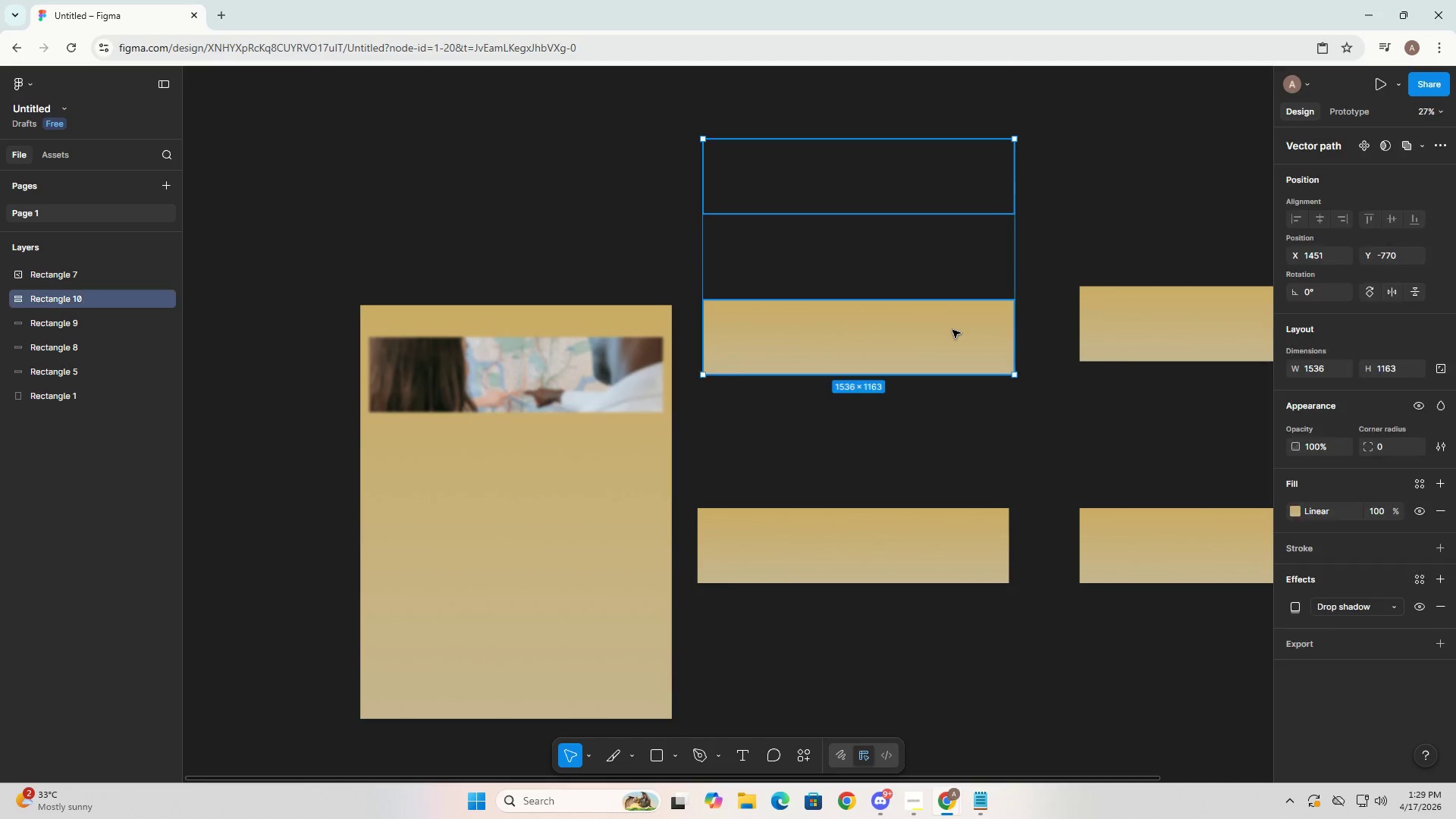 
key(Control+Z)
 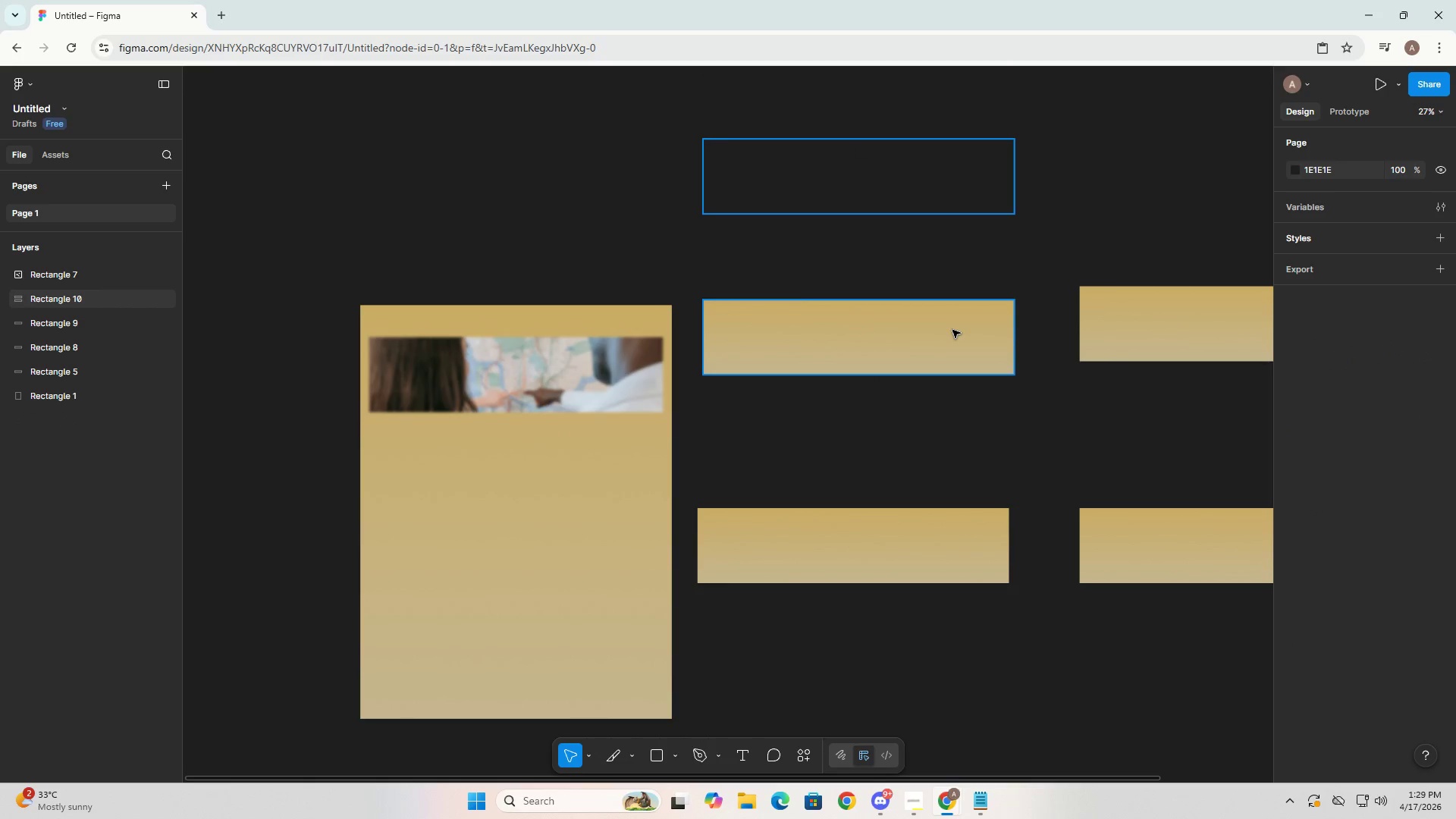 
key(Control+Z)
 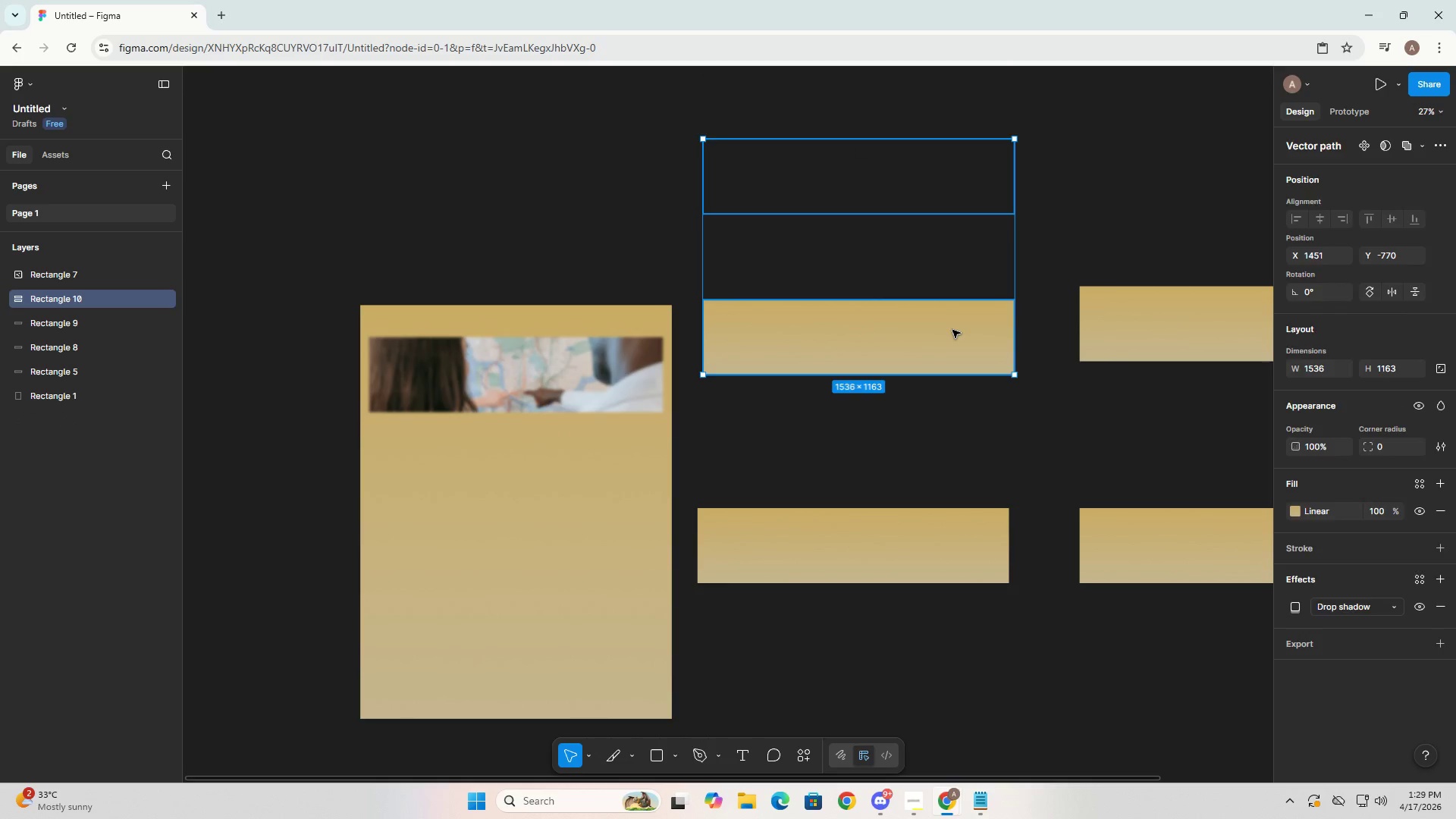 
key(Control+Z)
 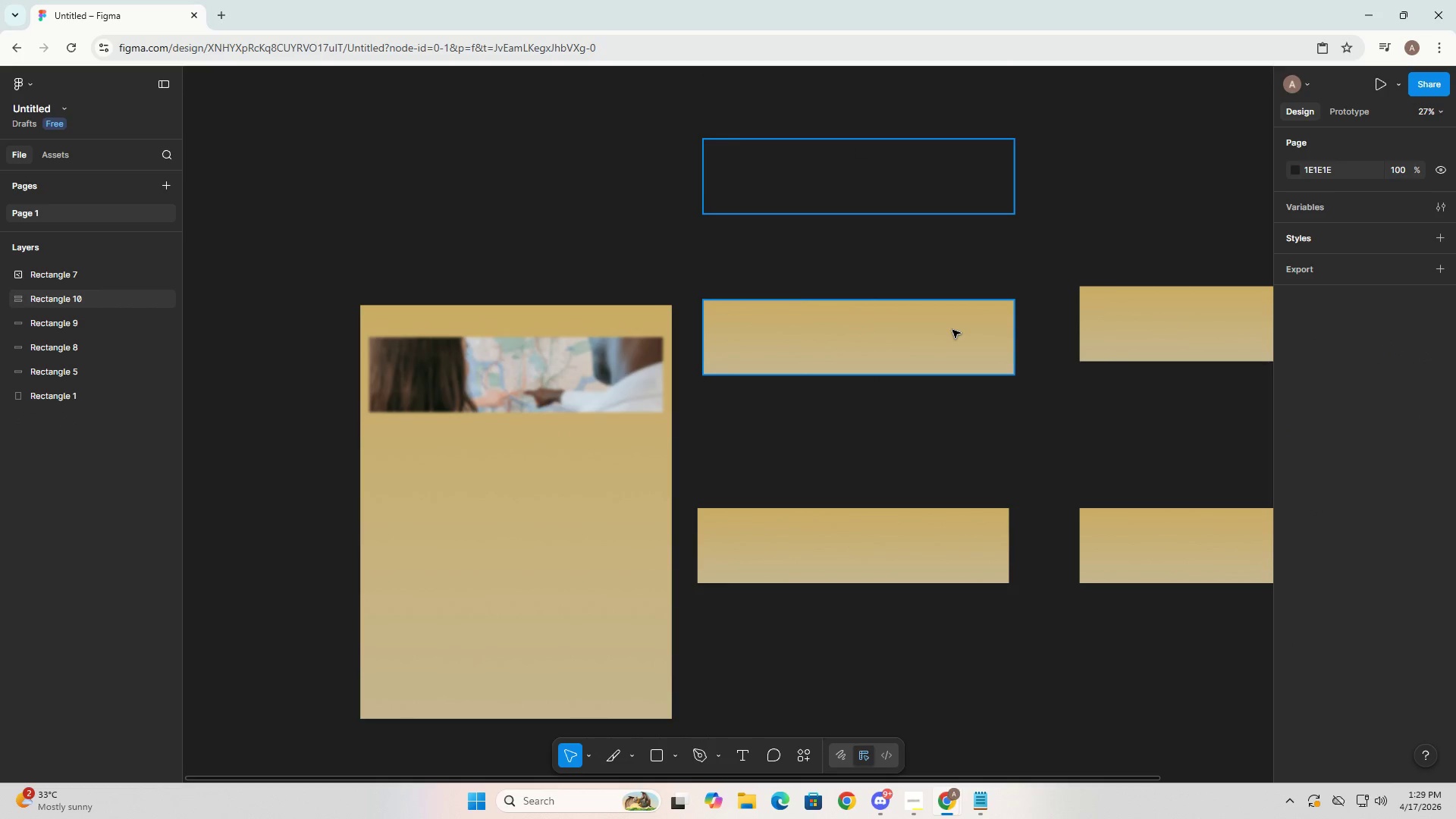 
key(Control+Z)
 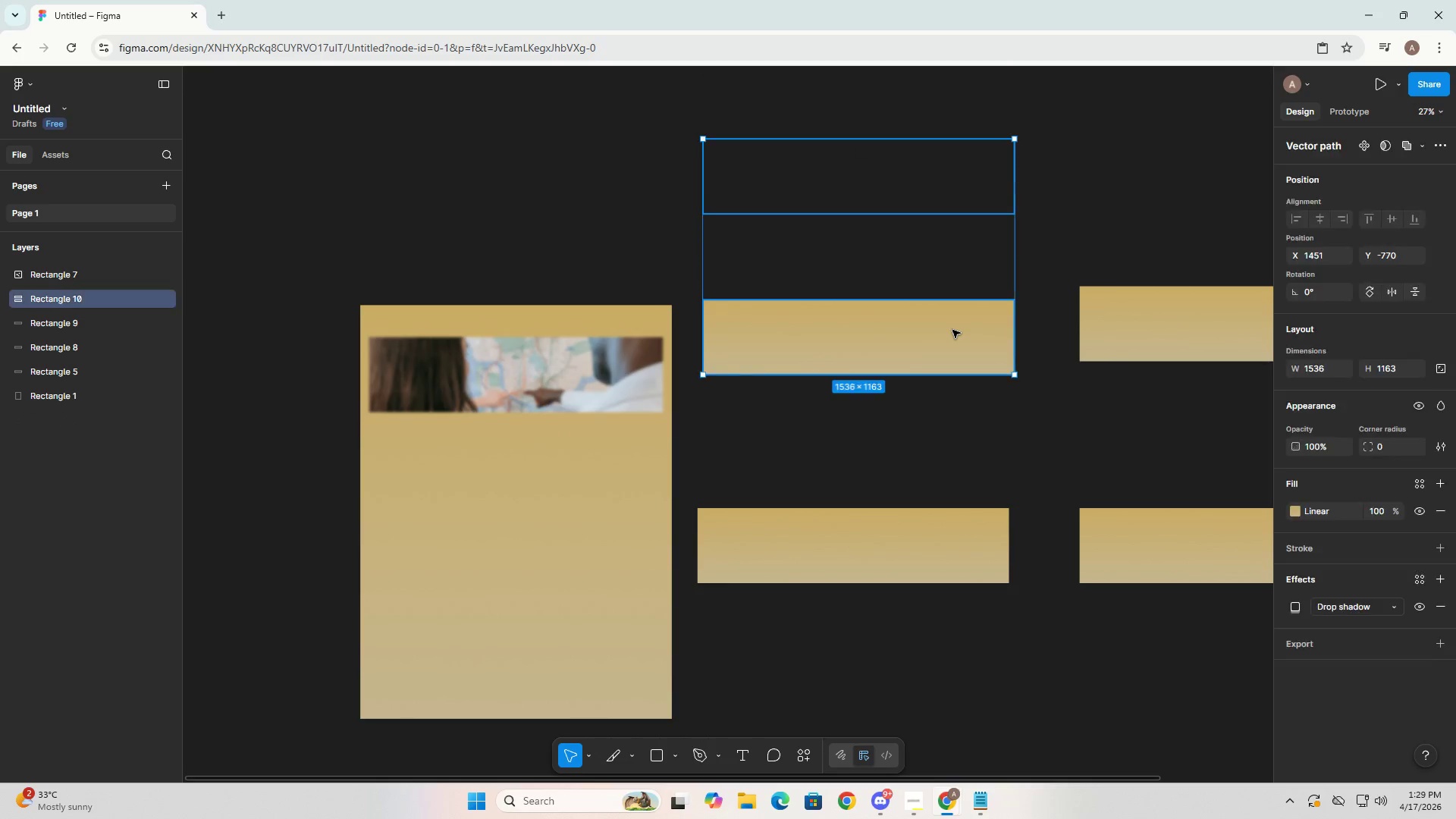 
key(Control+Z)
 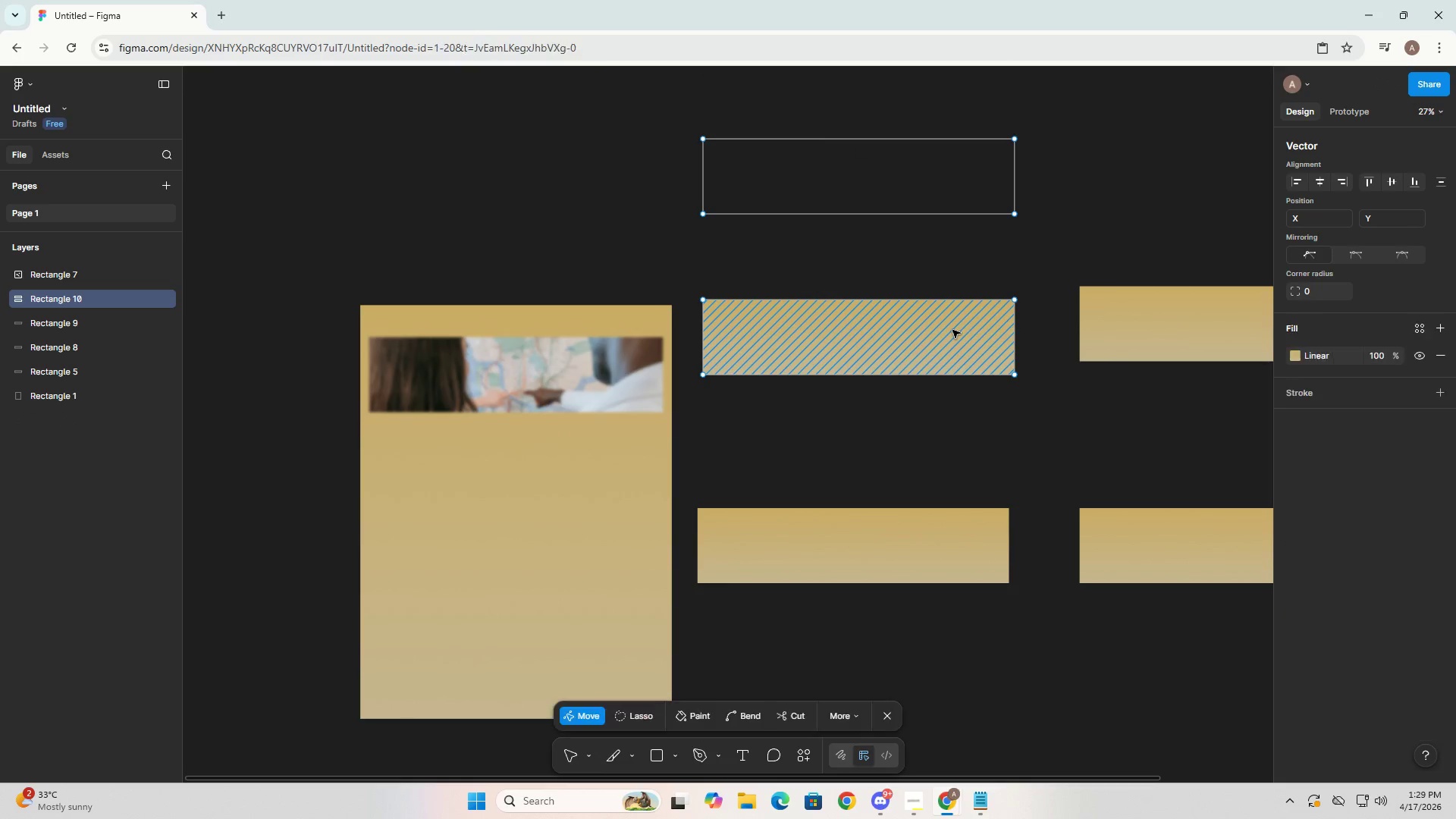 
key(Control+Z)
 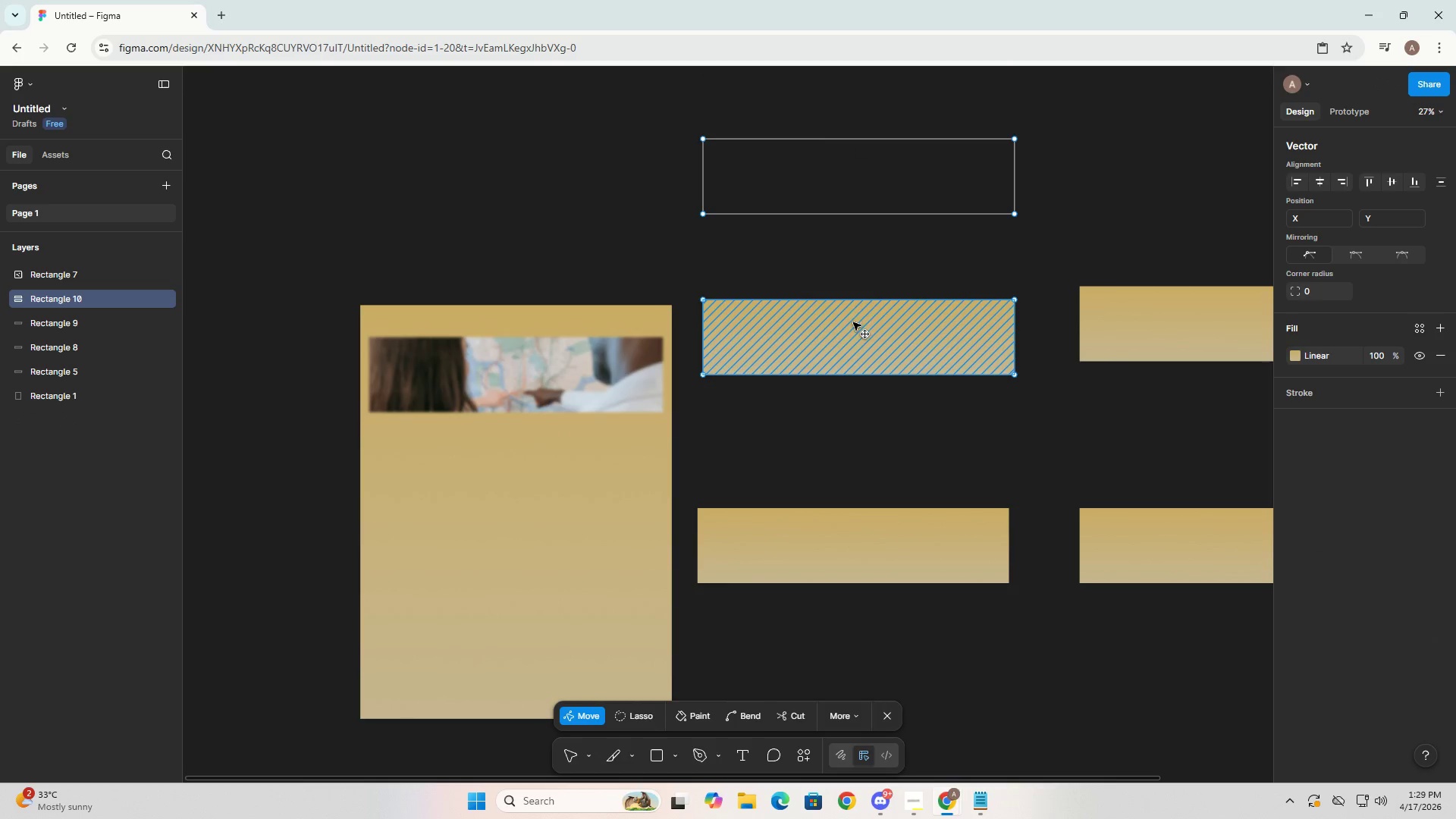 
double_click([853, 245])
 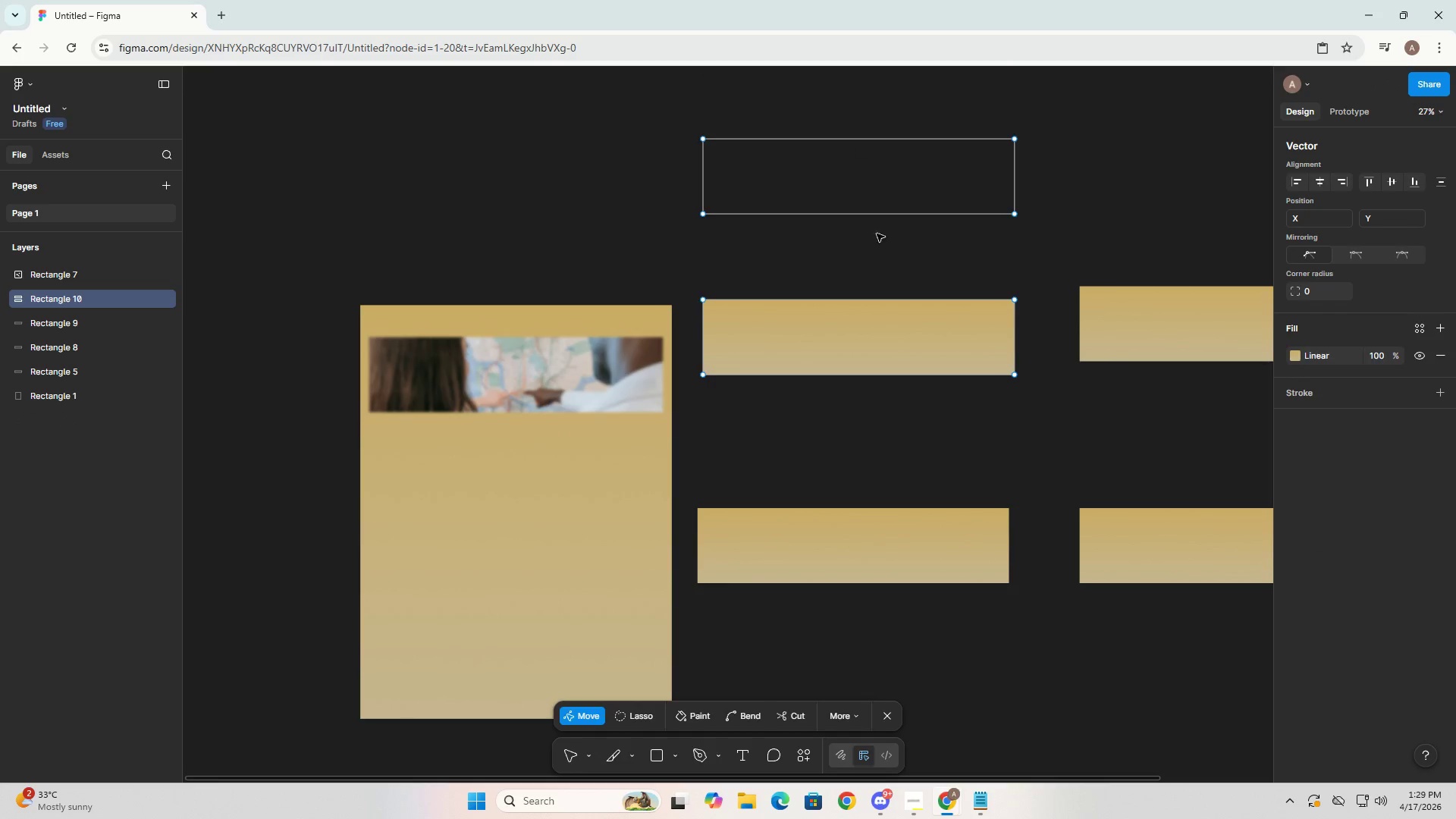 
key(Escape)
 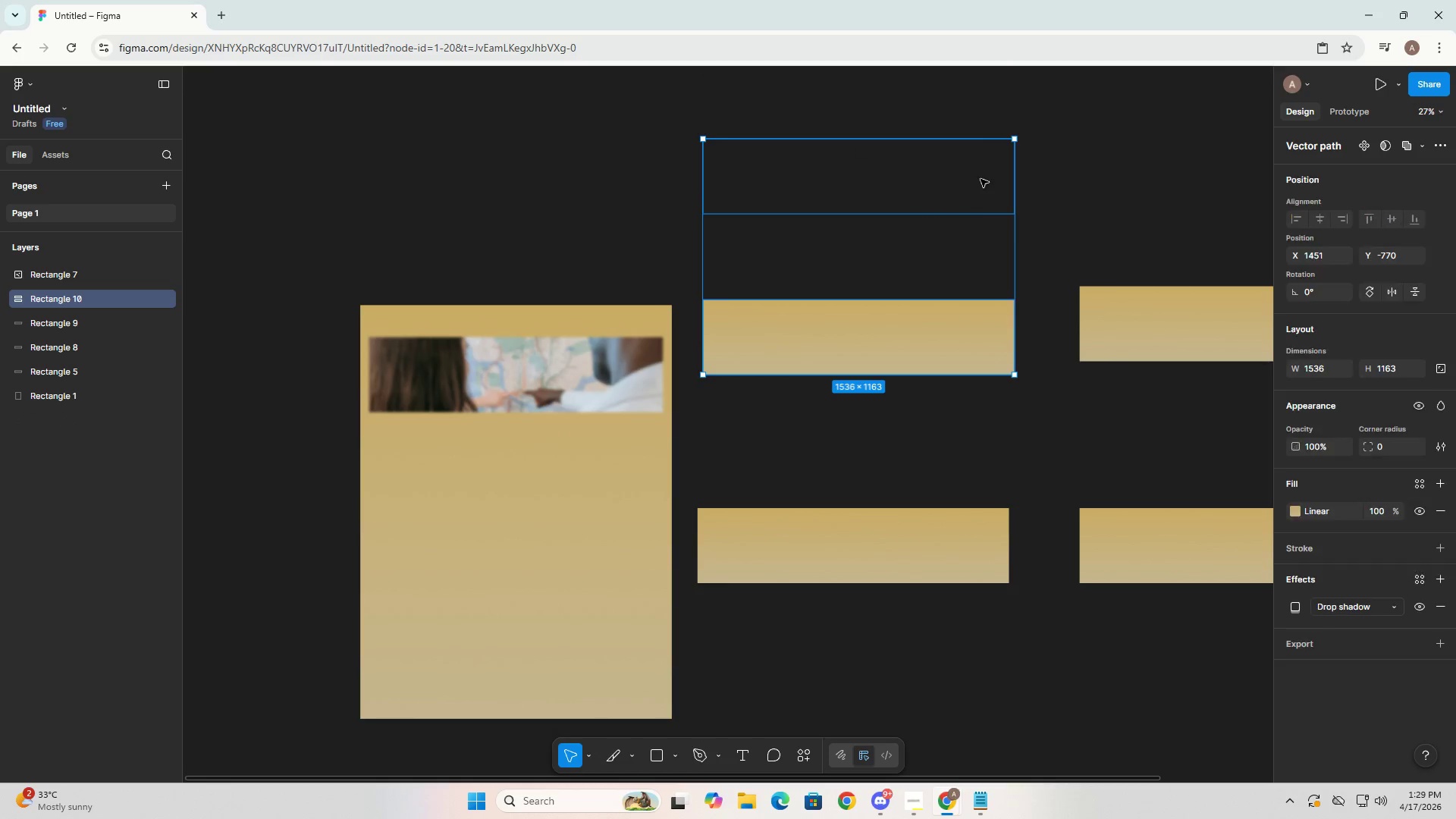 
triple_click([981, 177])
 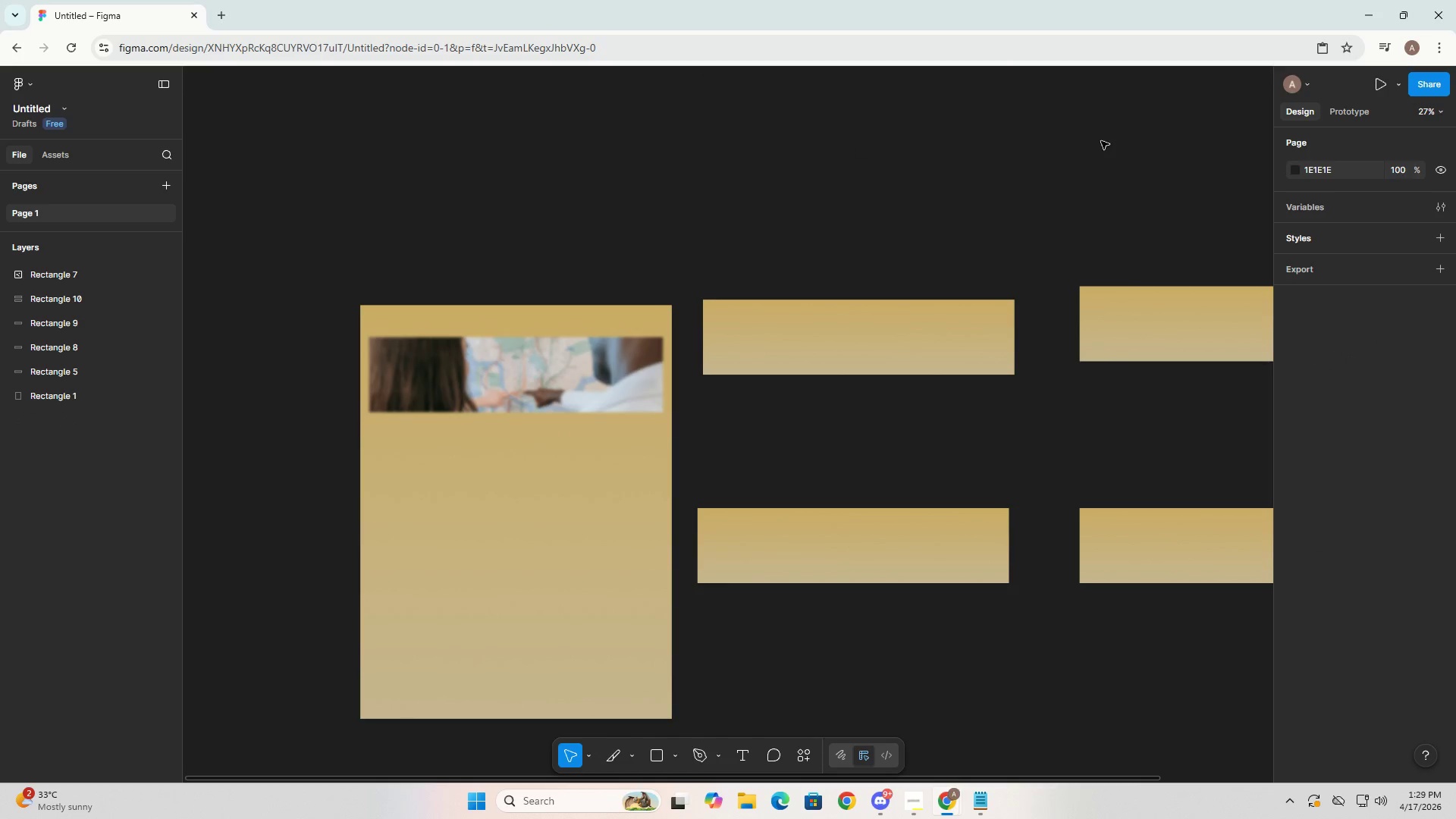 
left_click_drag(start_coordinate=[1081, 141], to_coordinate=[730, 235])
 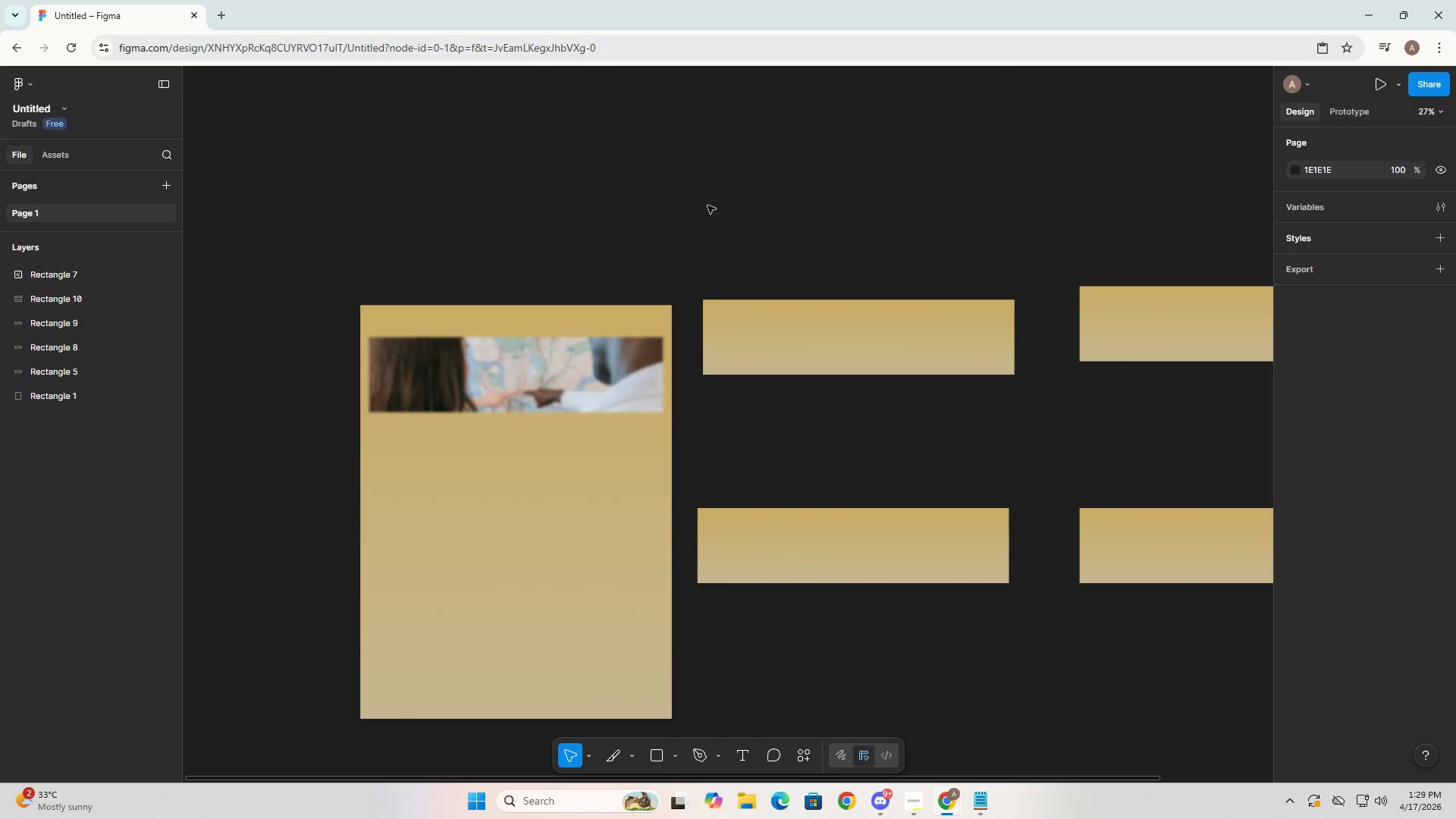 
left_click_drag(start_coordinate=[678, 152], to_coordinate=[774, 211])
 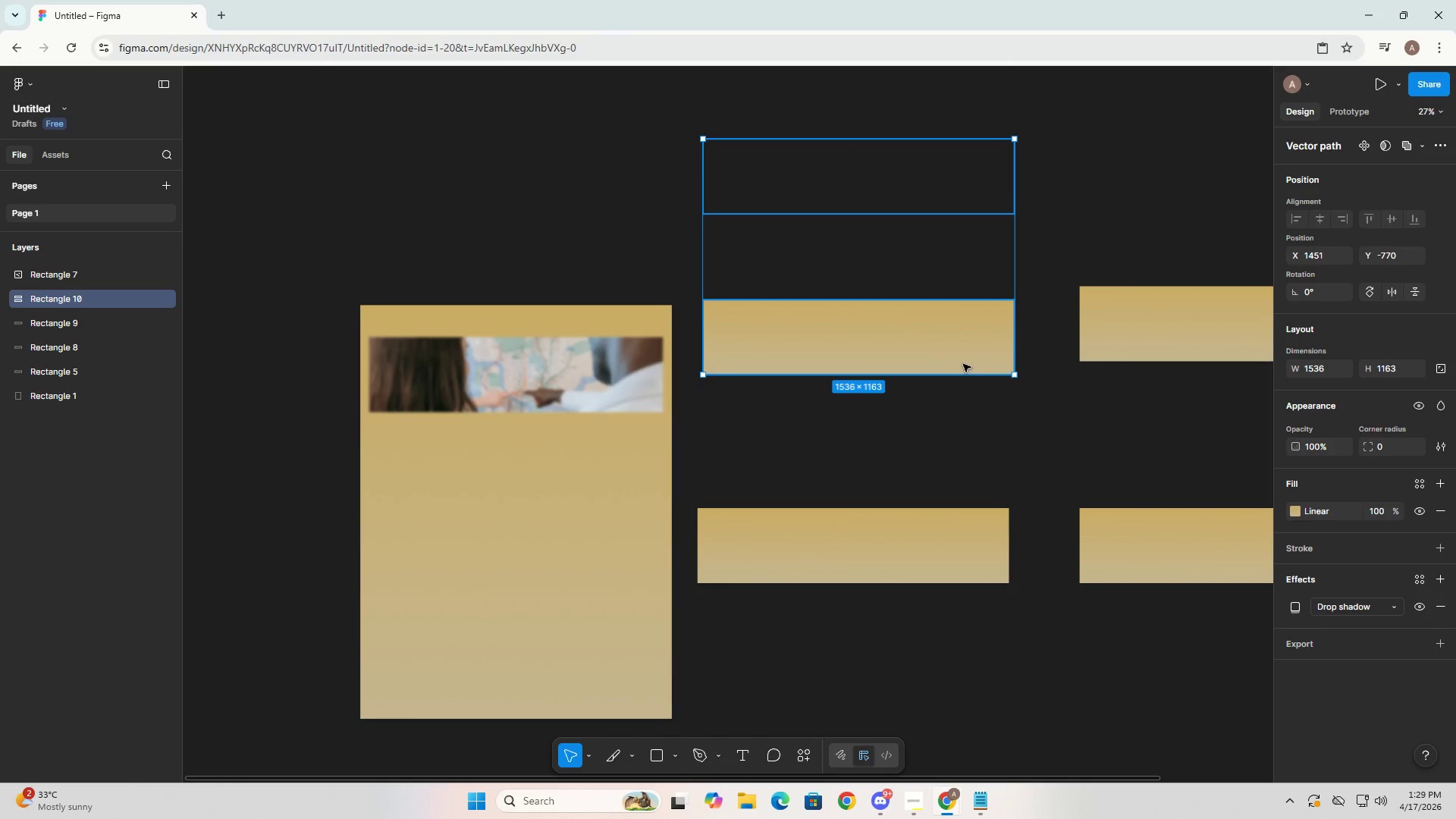 
hold_key(key=AltLeft, duration=0.34)
 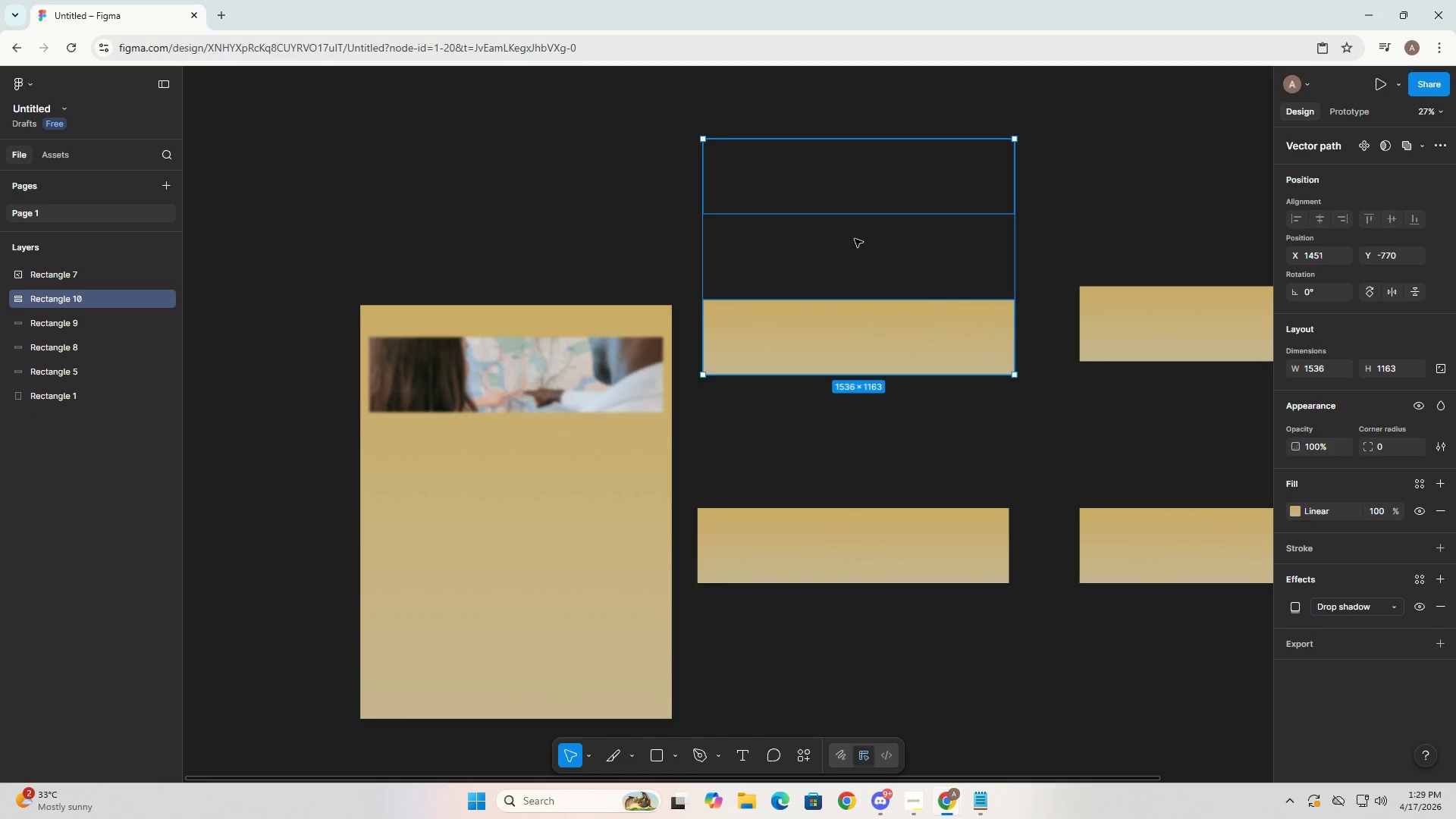 
left_click([855, 239])
 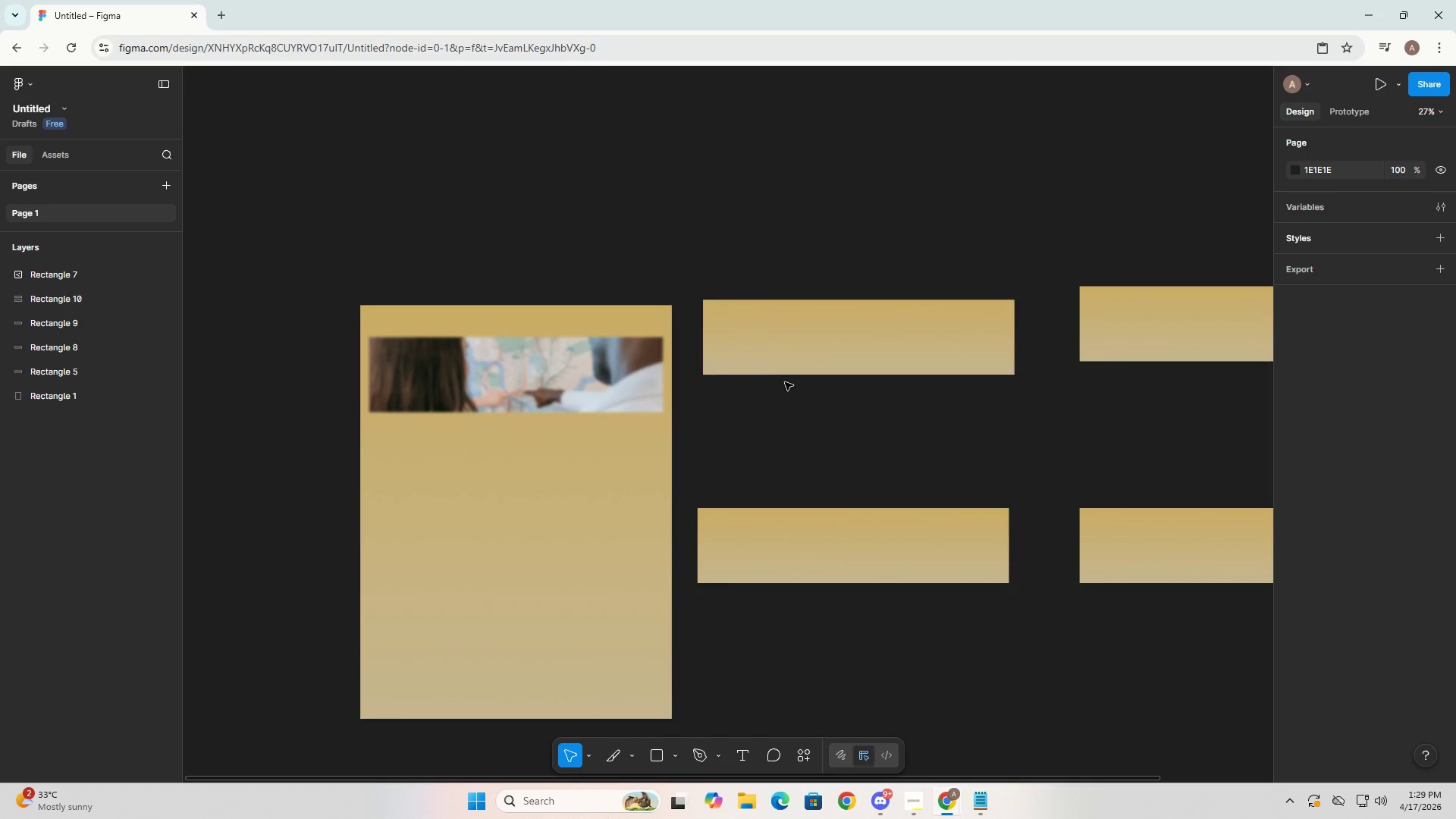 
double_click([785, 337])
 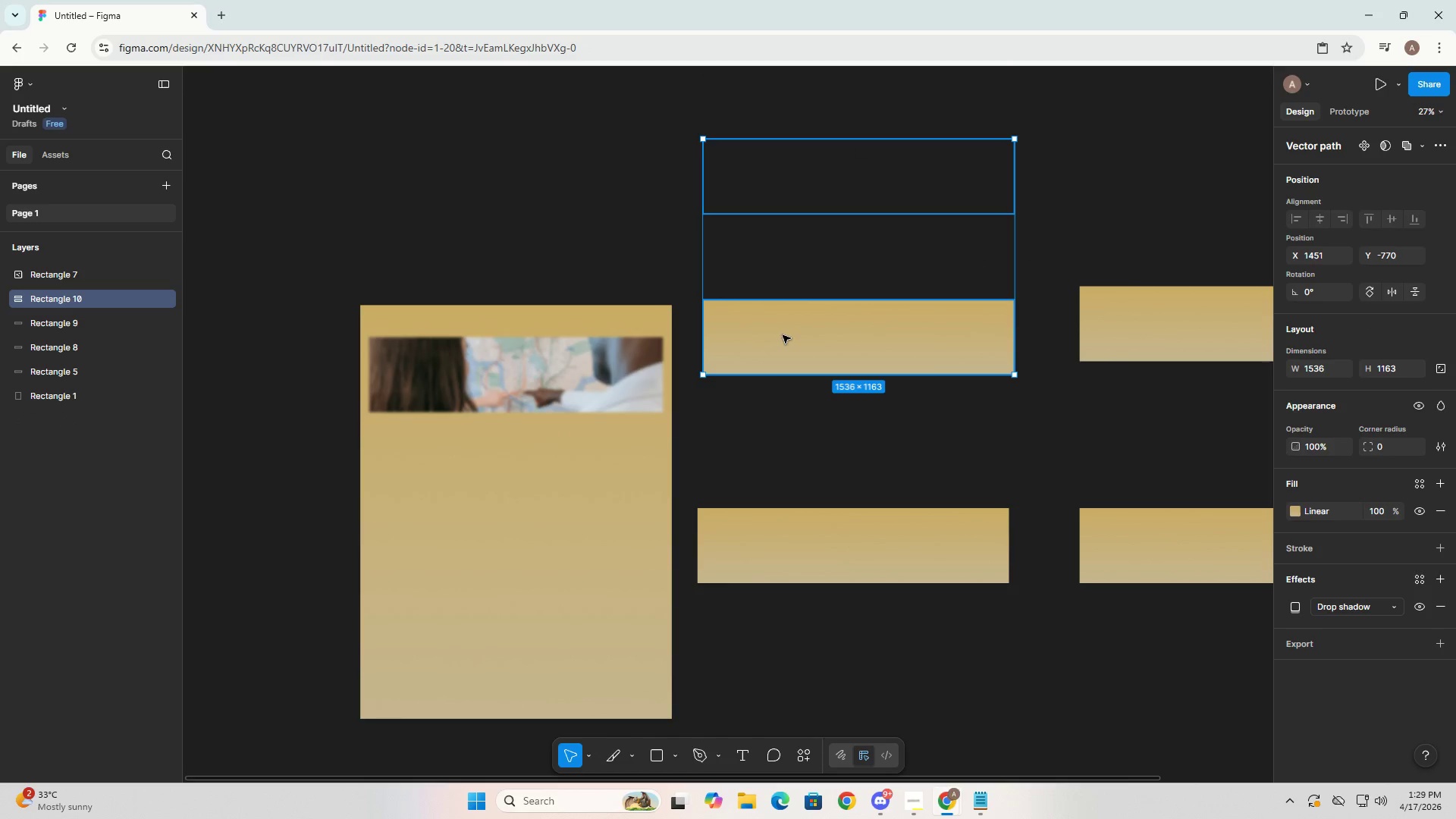 
left_click([798, 342])
 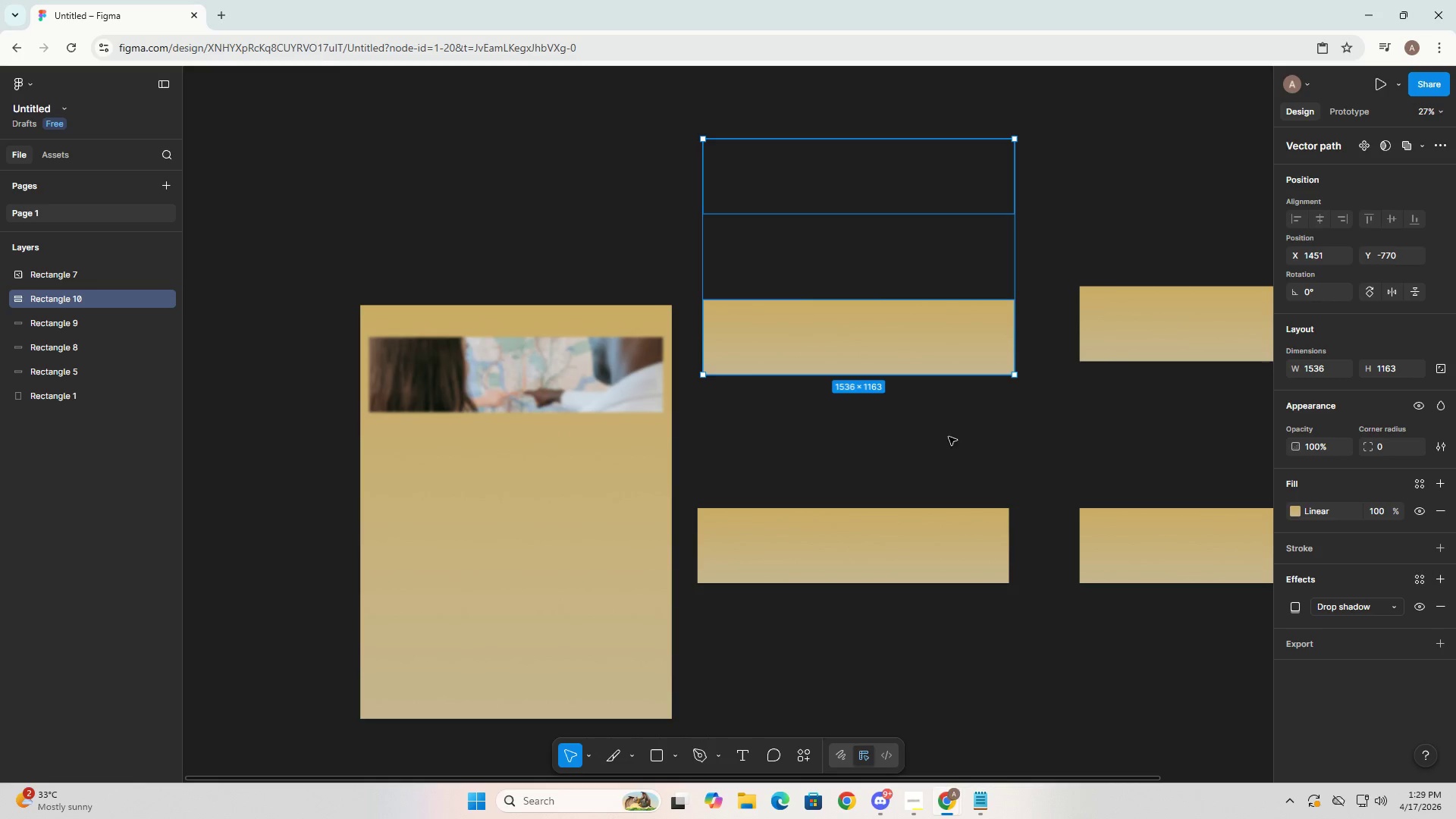 
left_click([956, 451])
 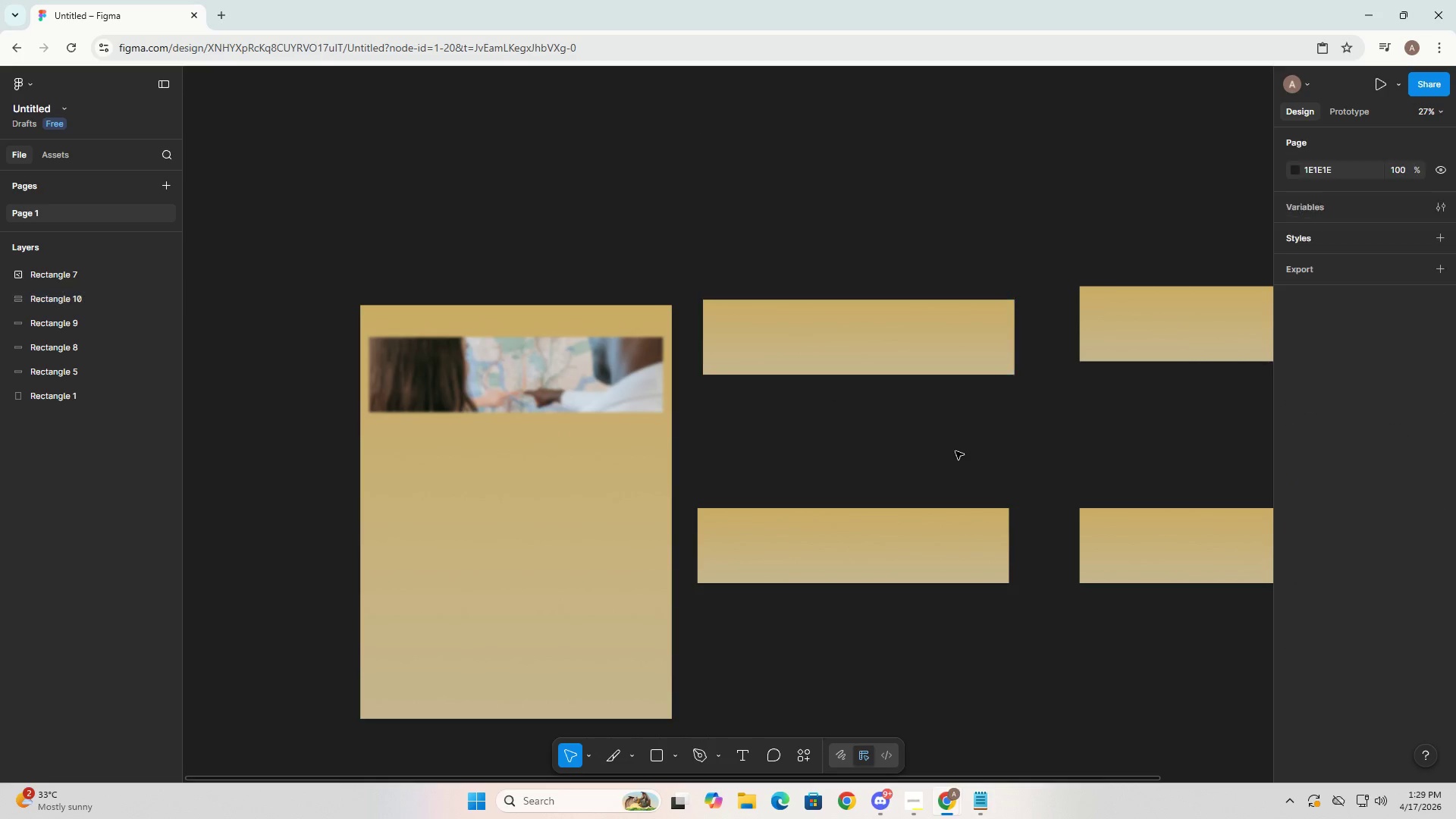 
key(Escape)
 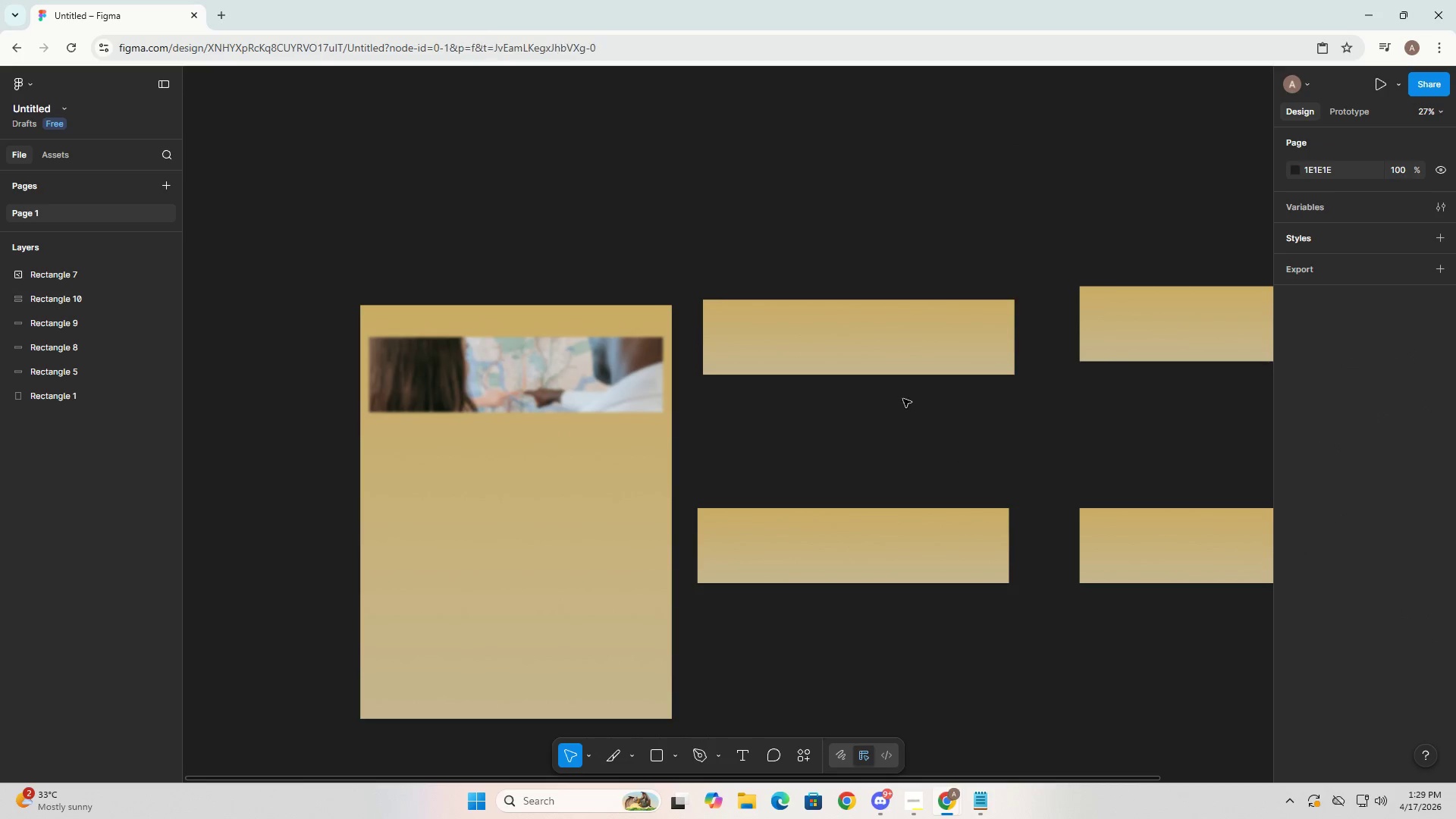 
double_click([854, 344])
 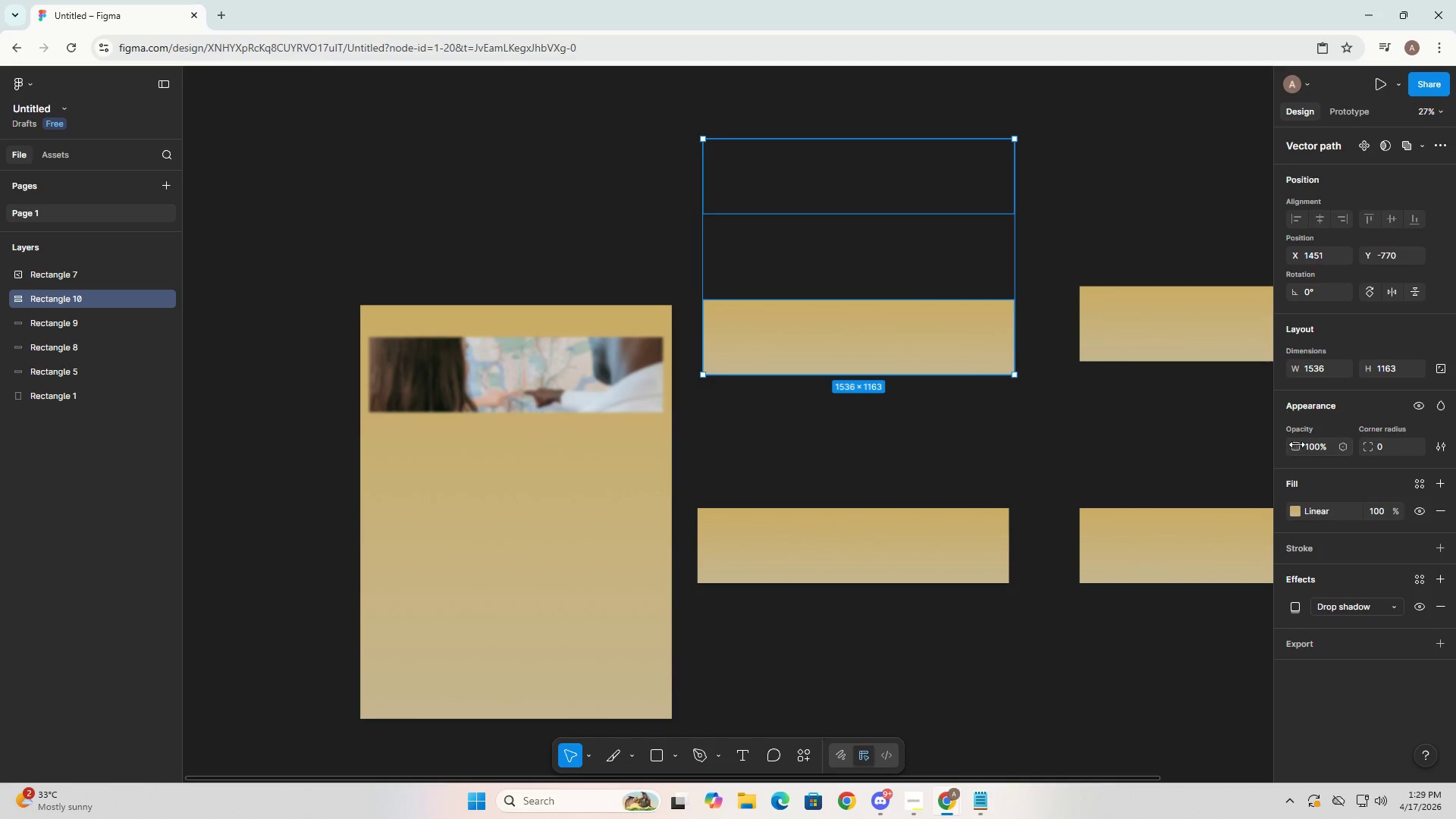 
key(Control+Z)
 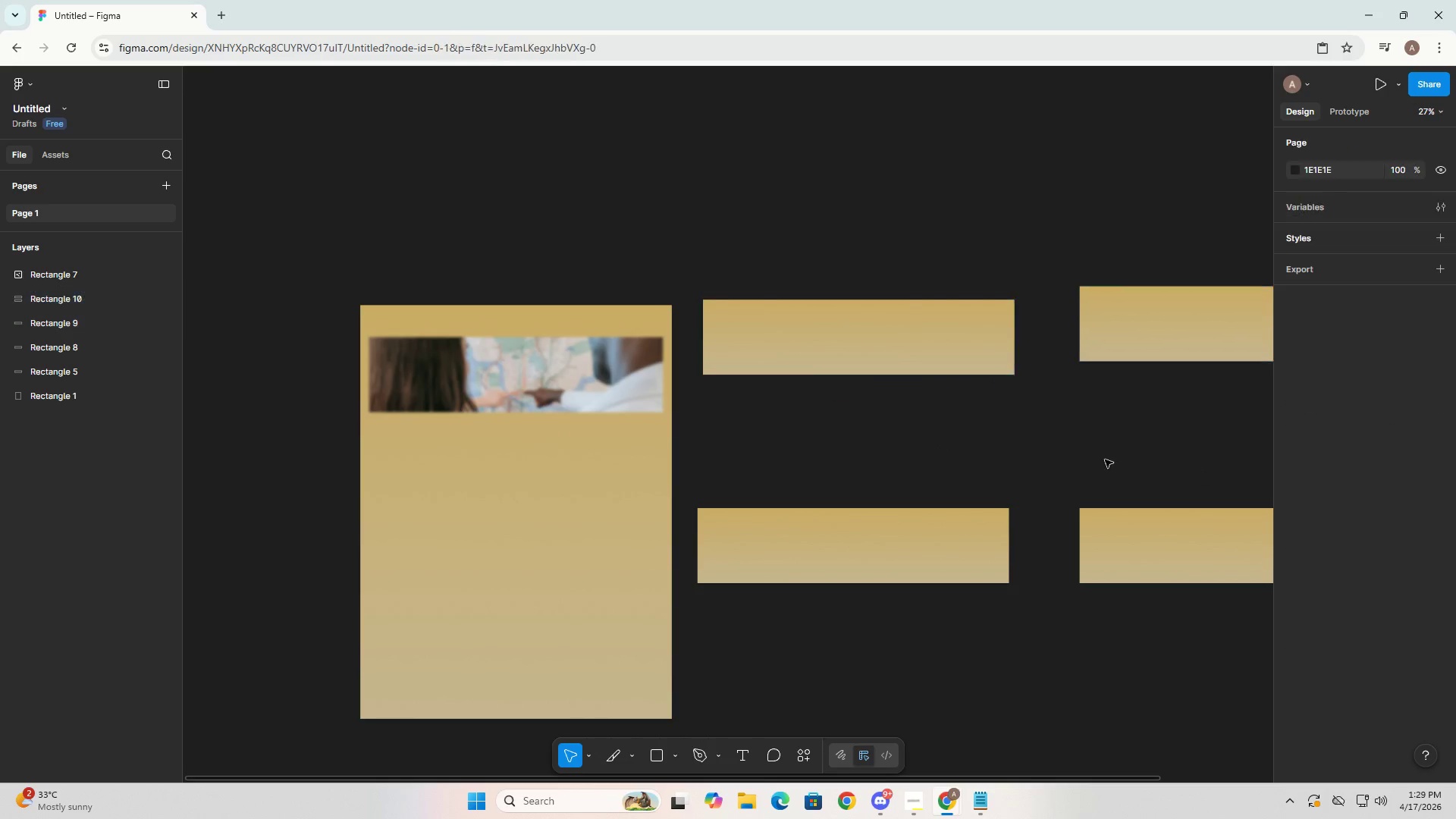 
key(Control+Z)
 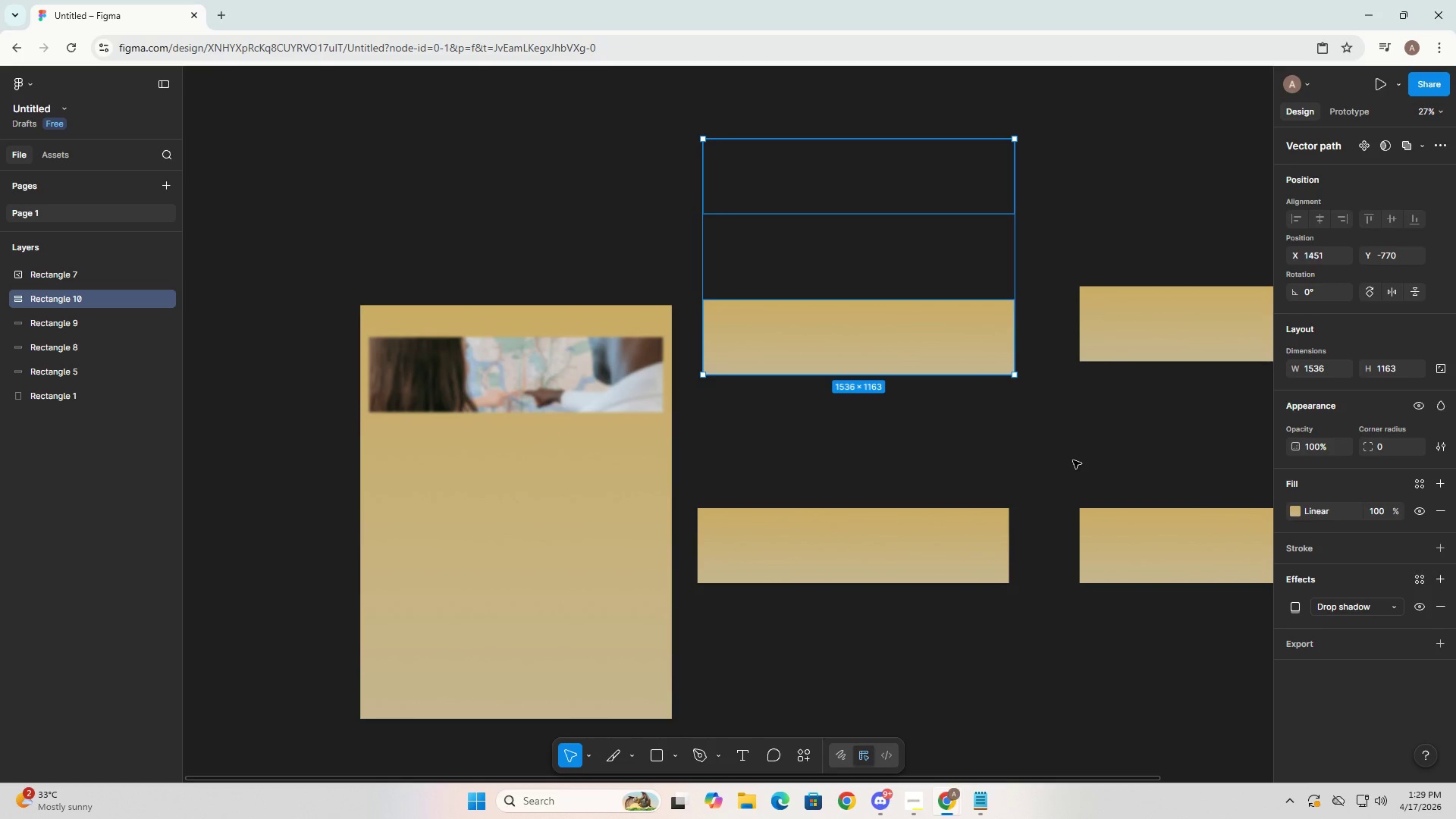 
key(Control+Z)
 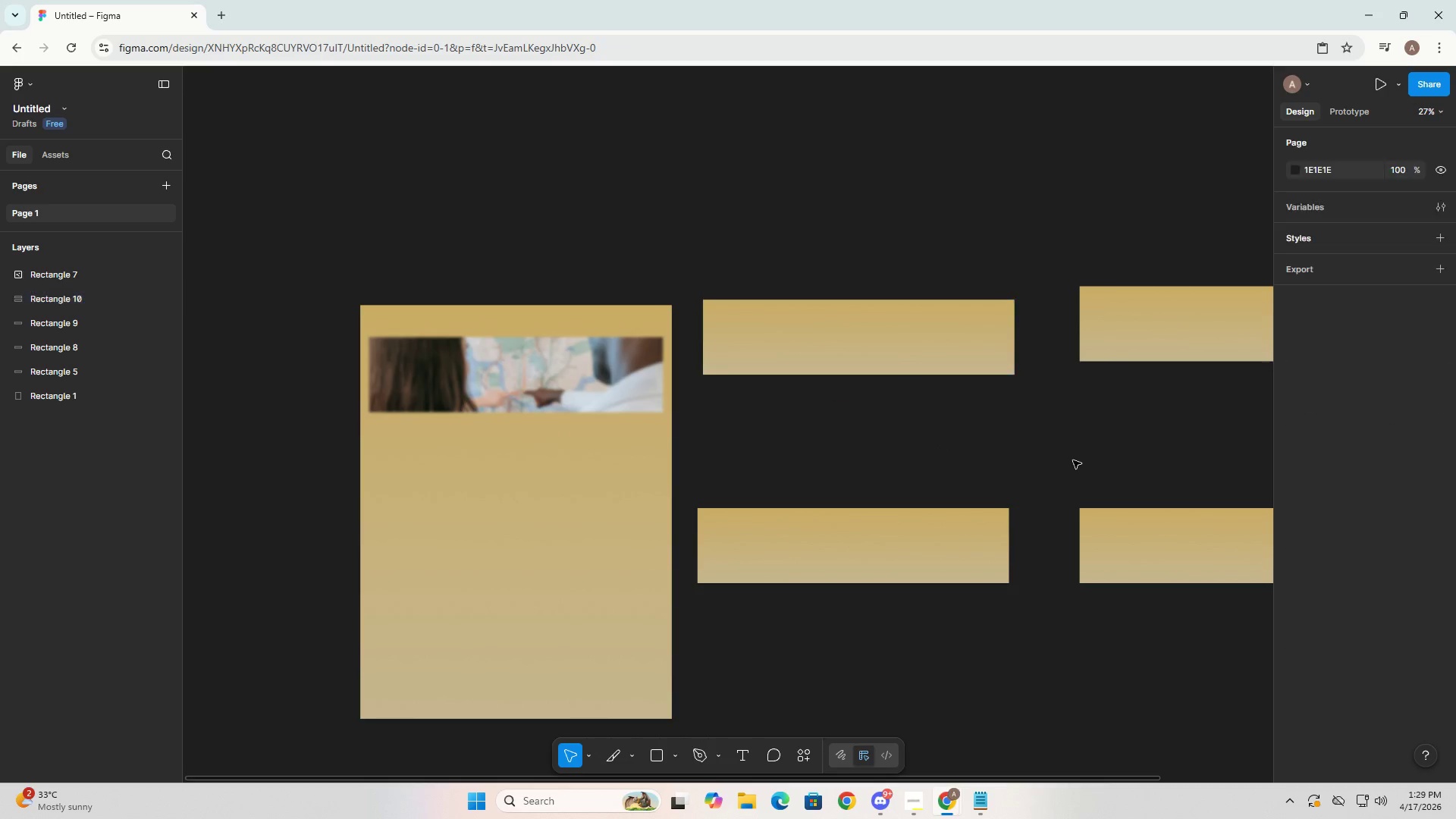 
key(Control+Z)
 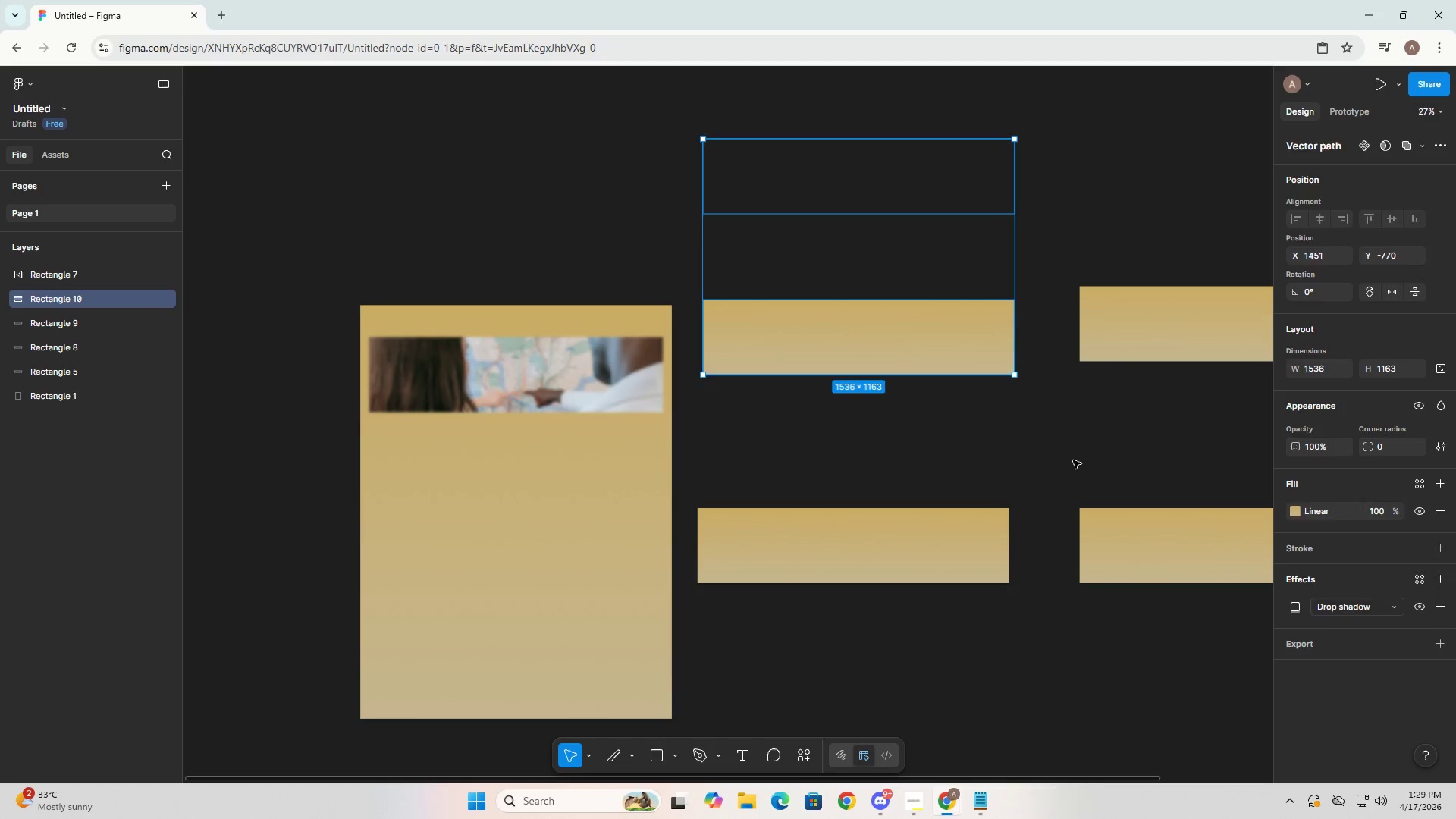 
key(Control+Z)
 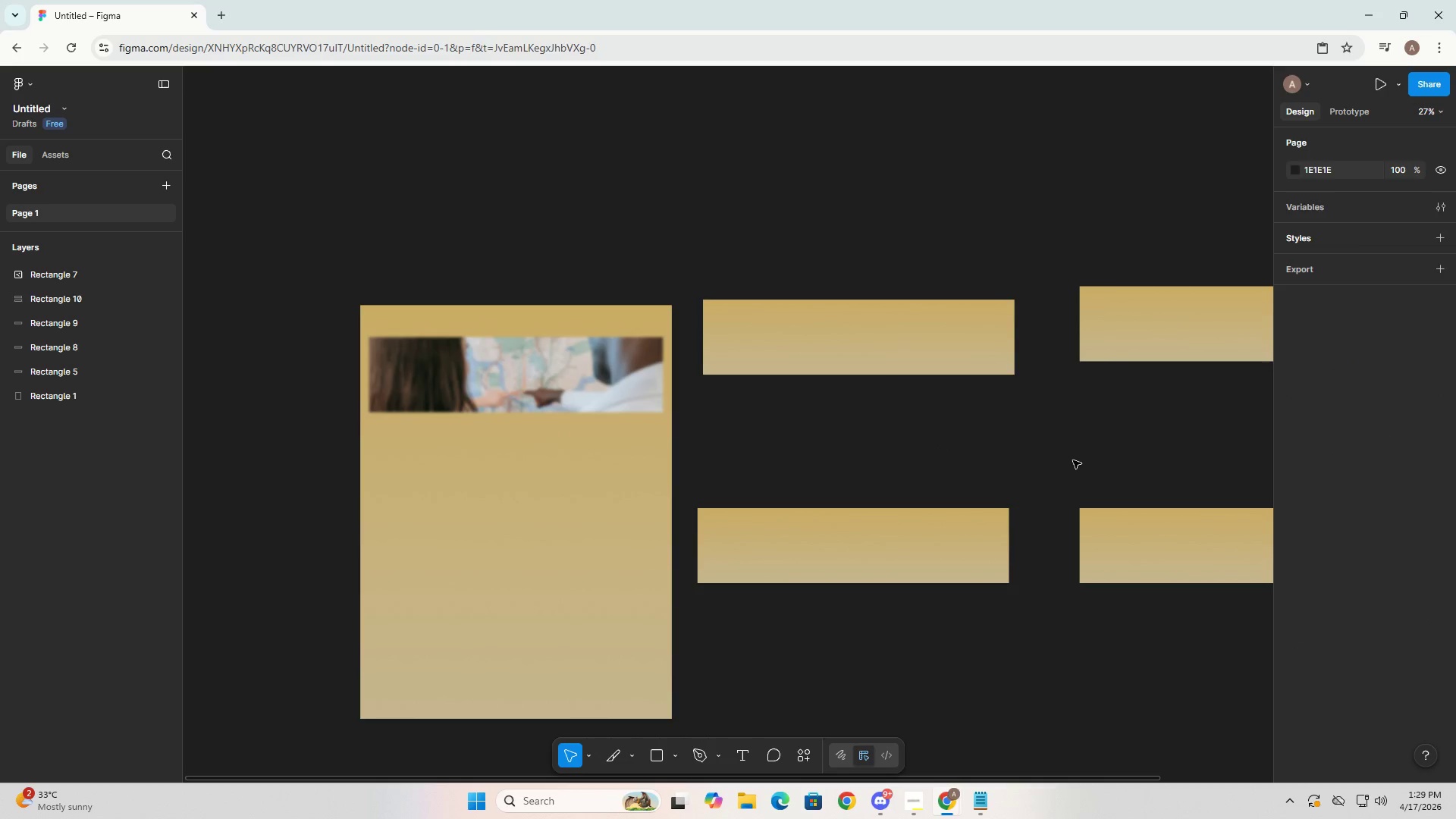 
key(Control+Z)
 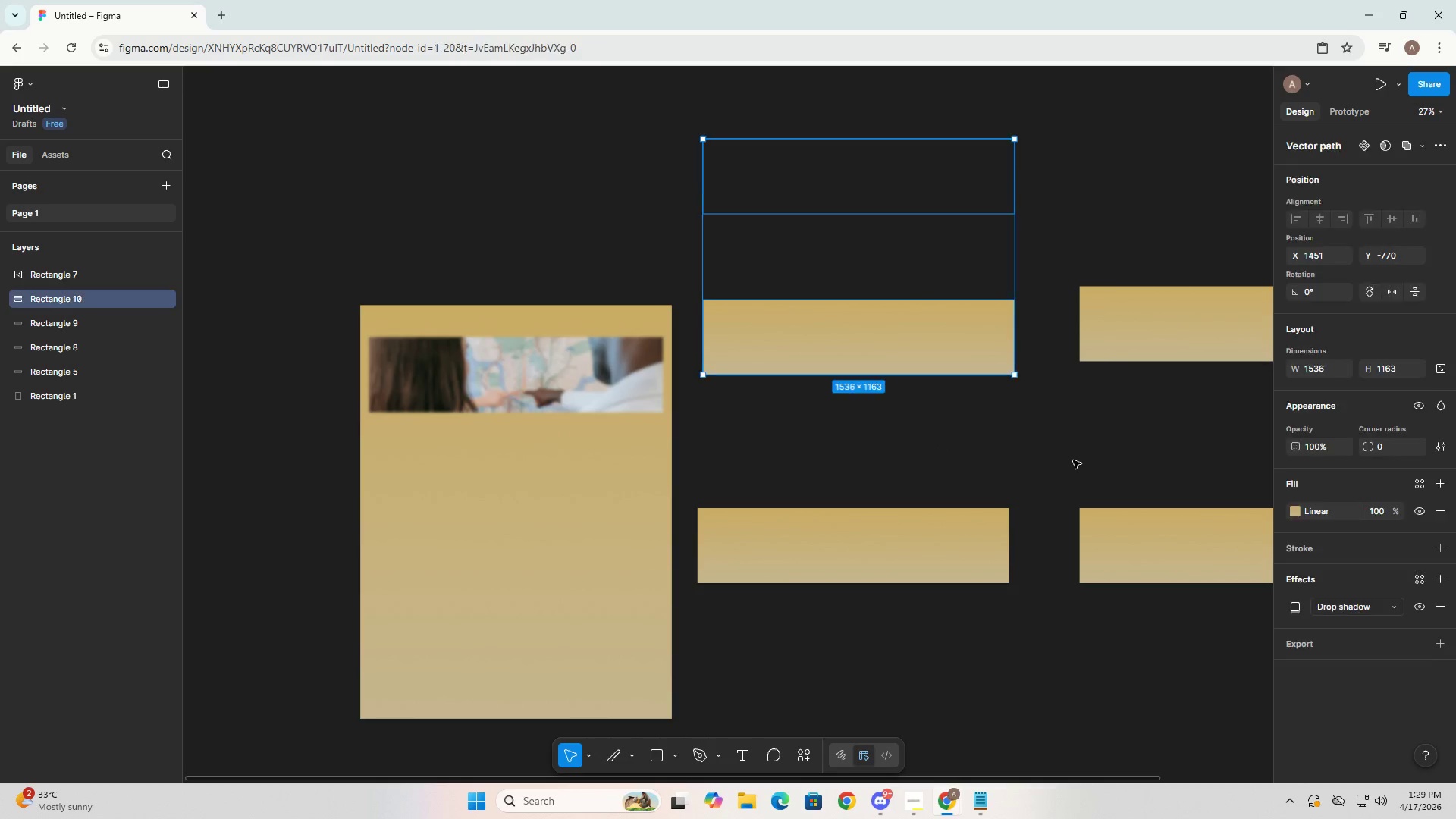 
key(Control+Z)
 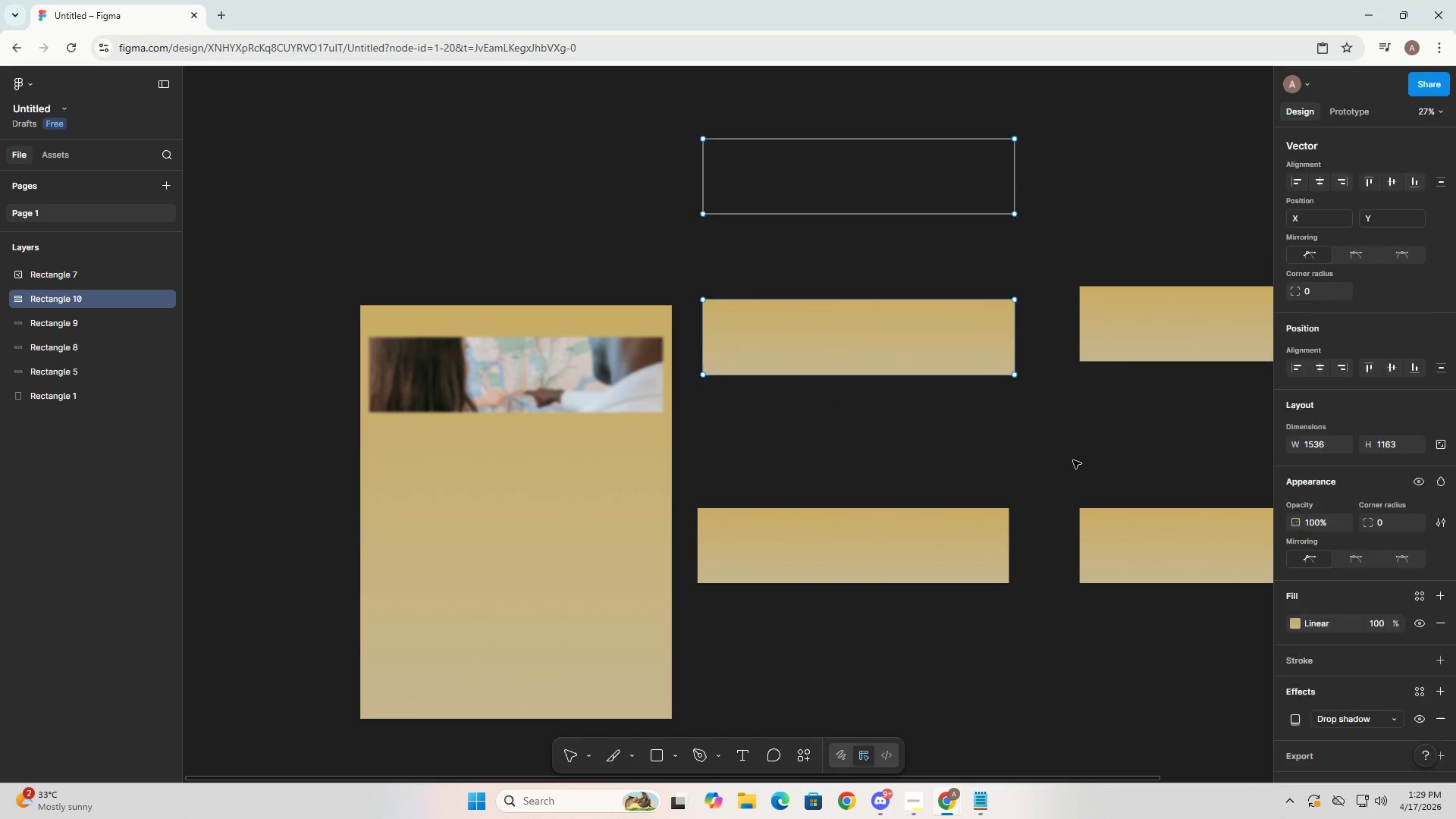 
key(Control+Z)
 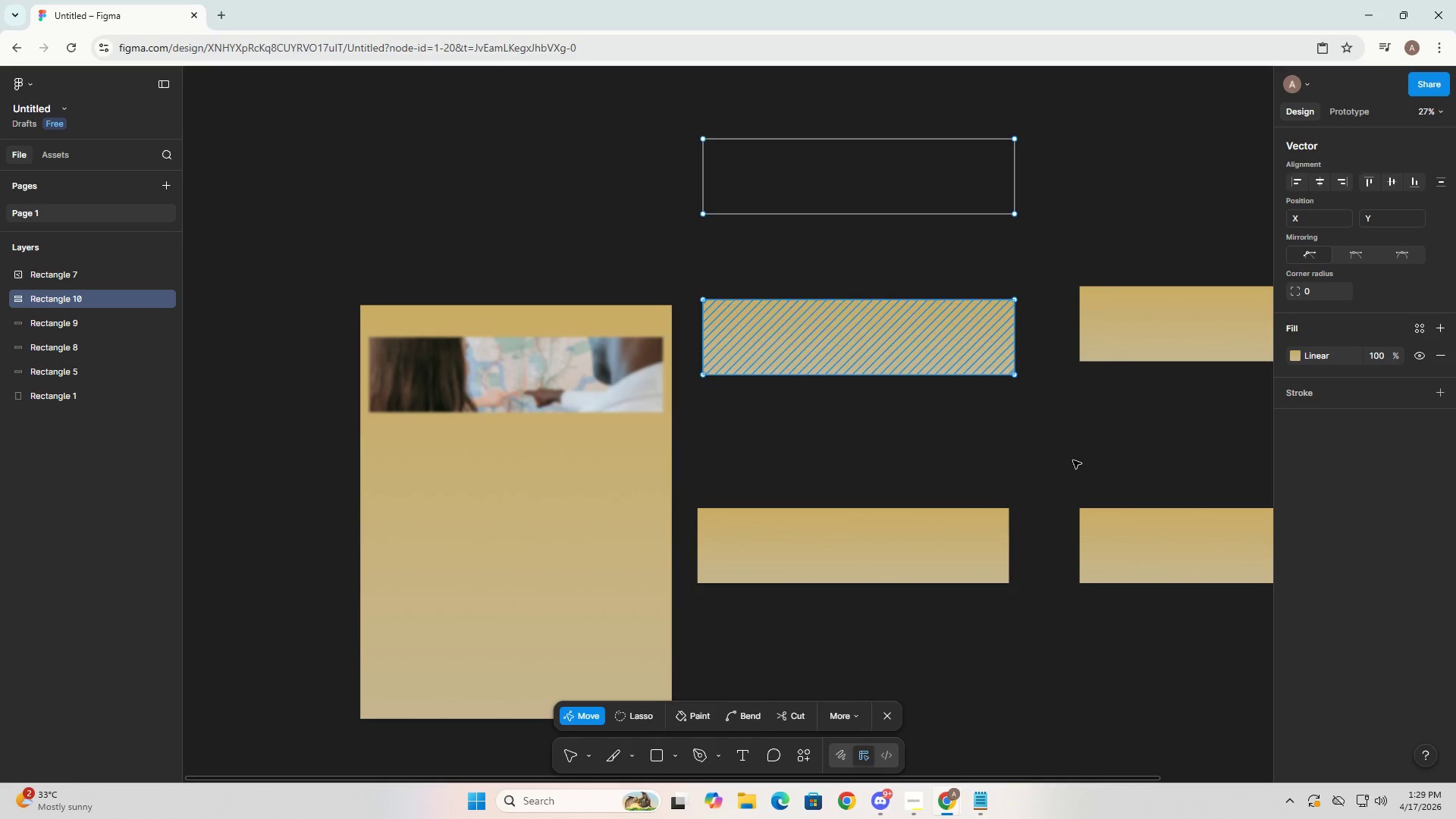 
key(Control+Z)
 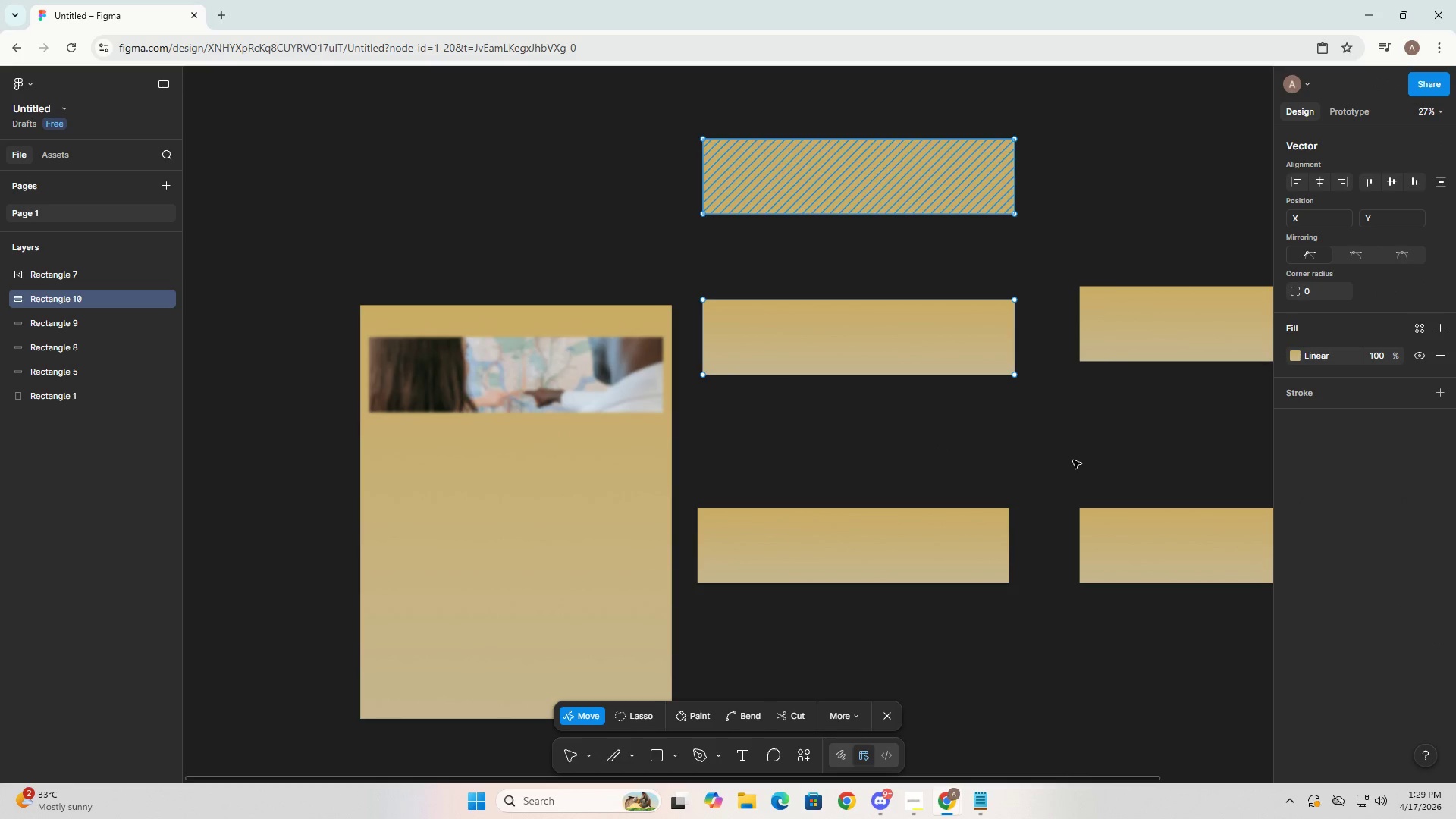 
key(Control+Z)
 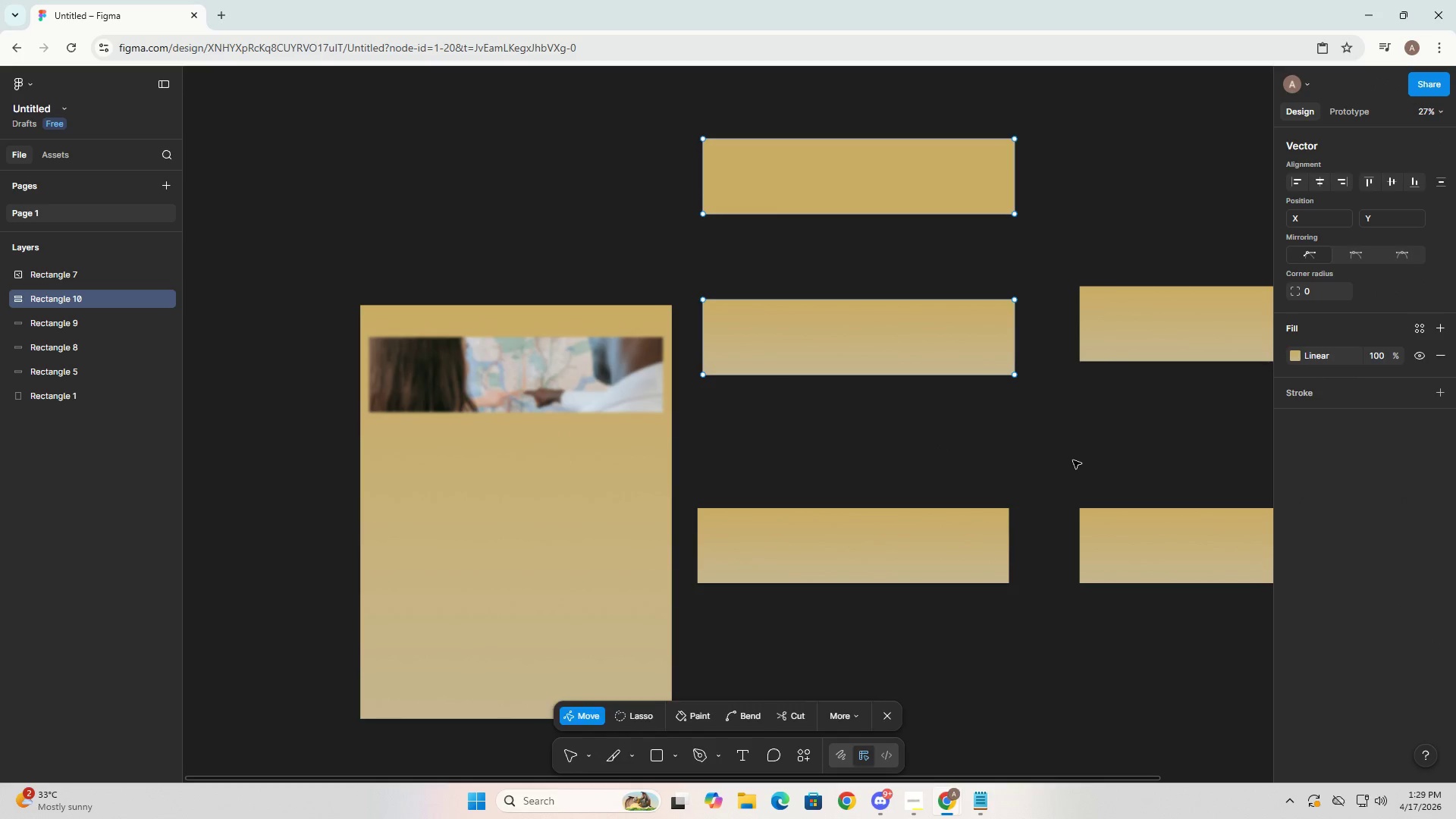 
key(Control+Z)
 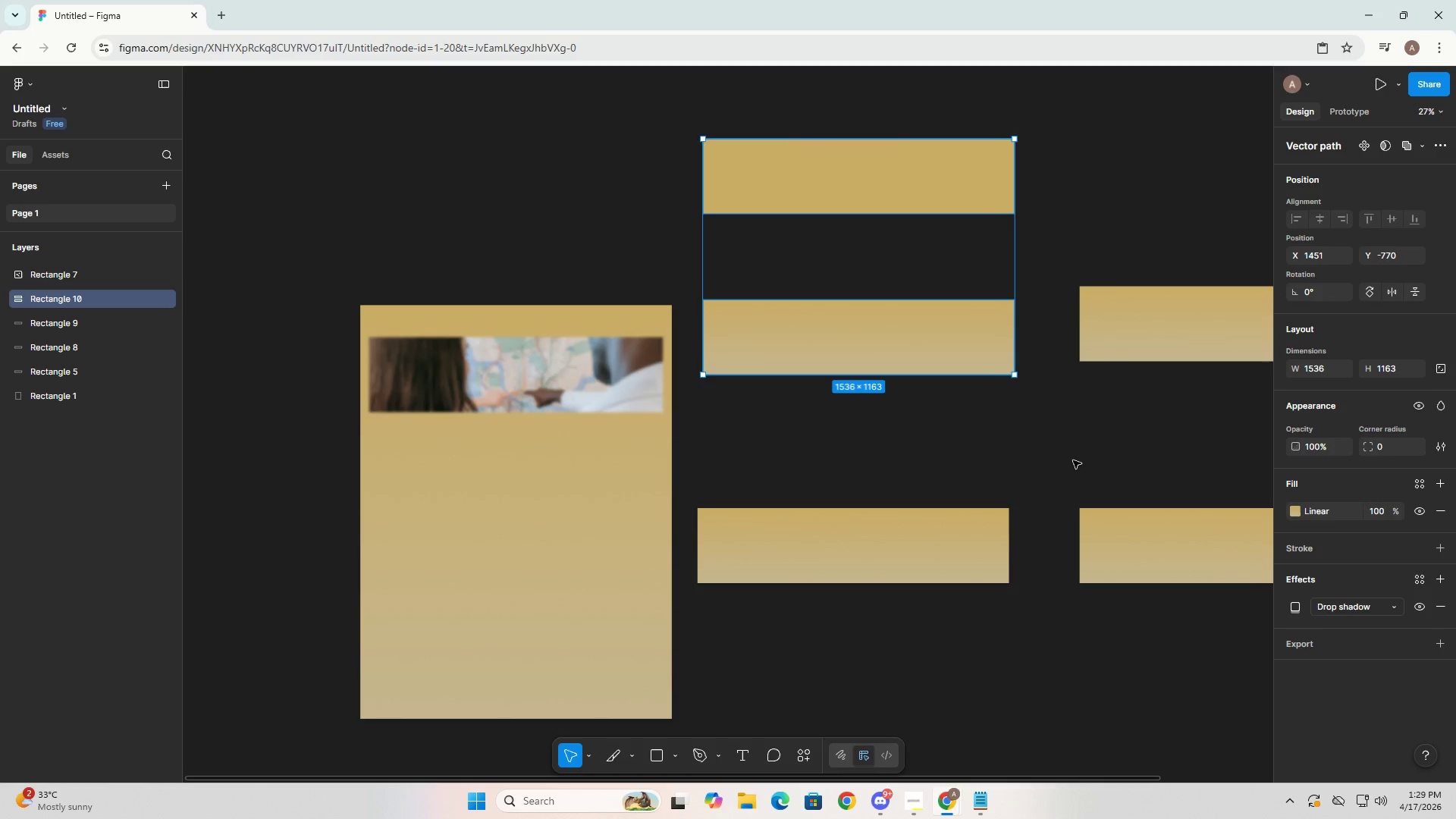 
key(Control+Z)
 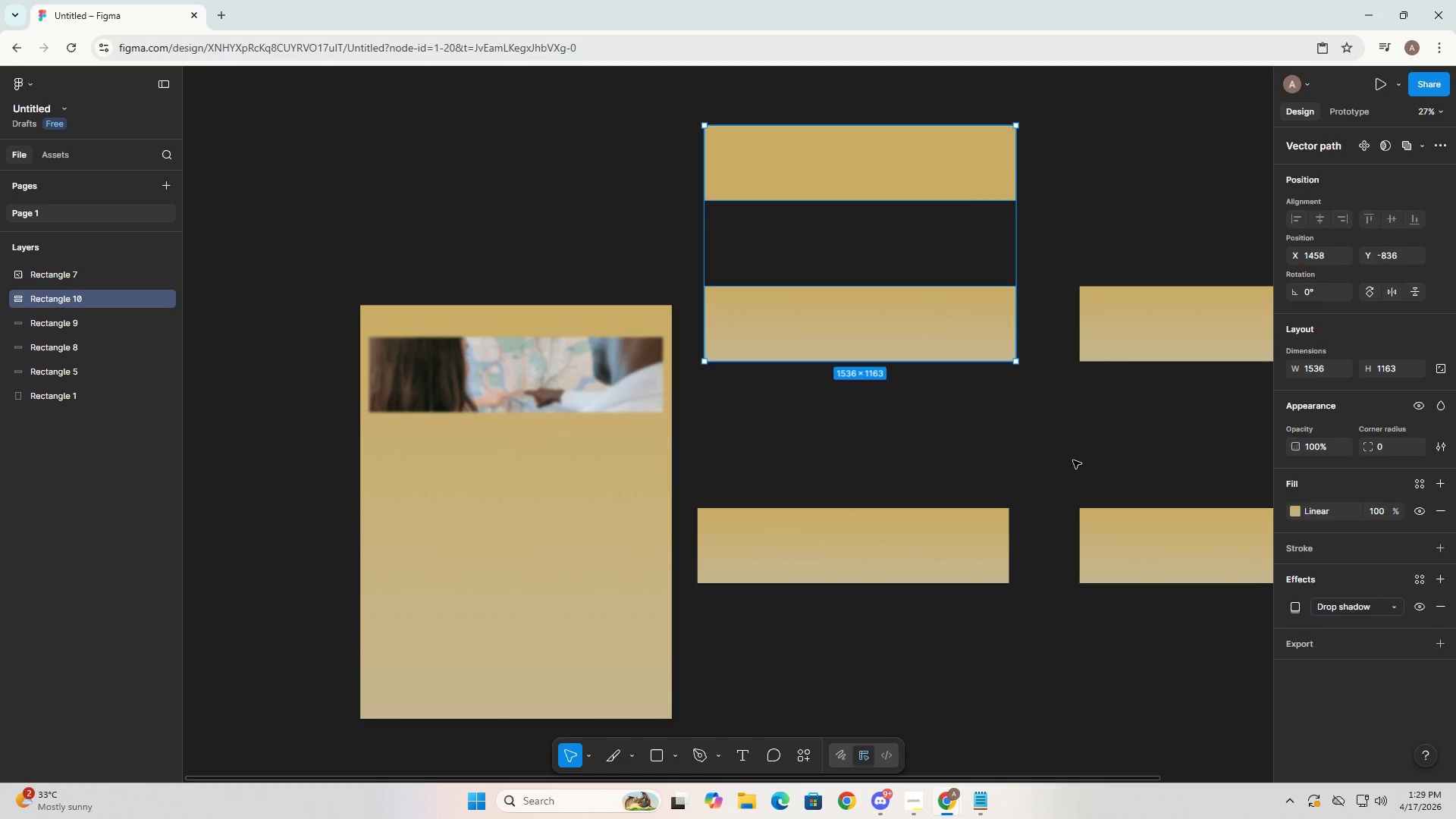 
key(Control+Z)
 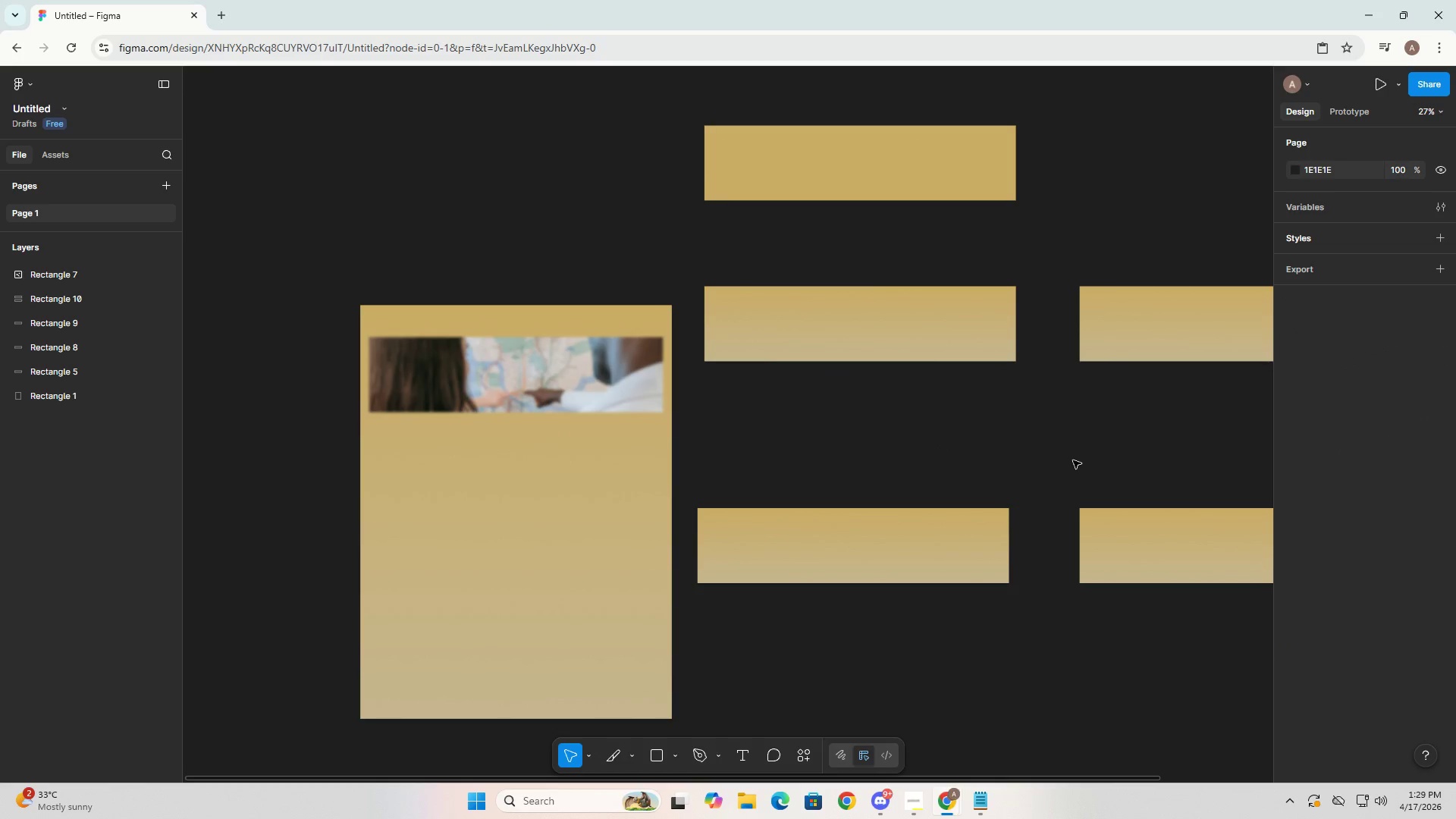 
key(Control+Z)
 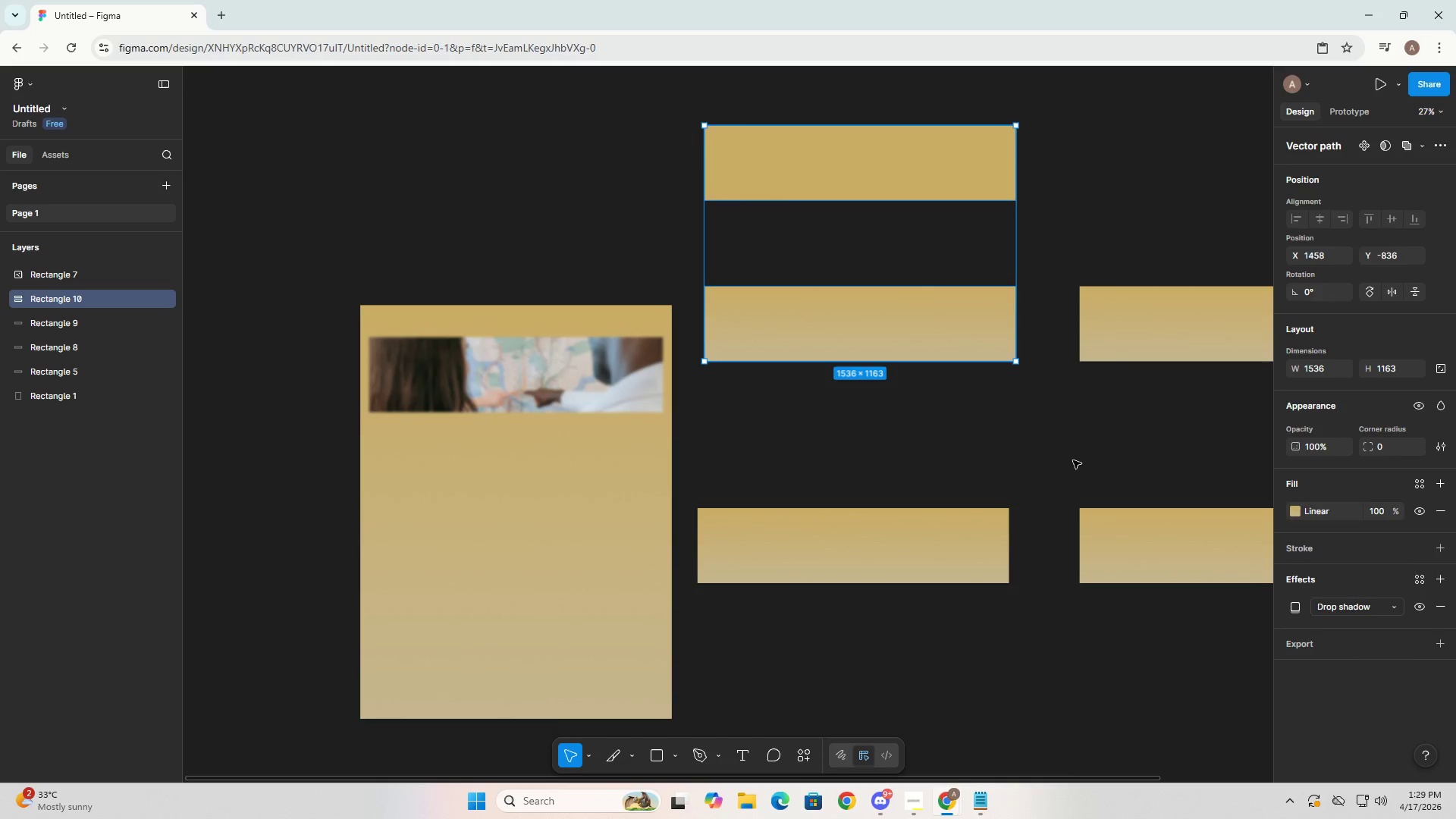 
key(Control+Z)
 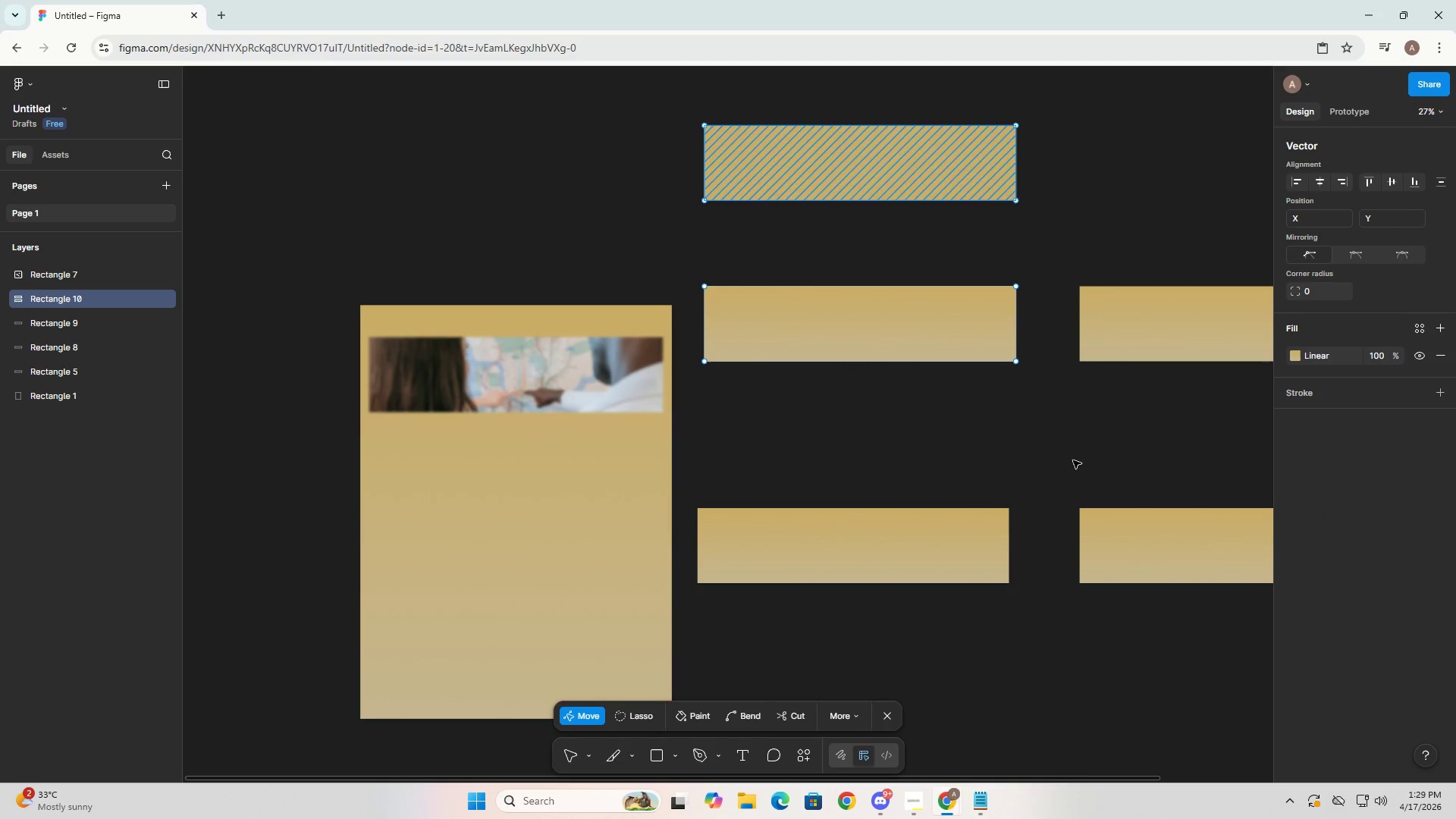 
key(Control+Z)
 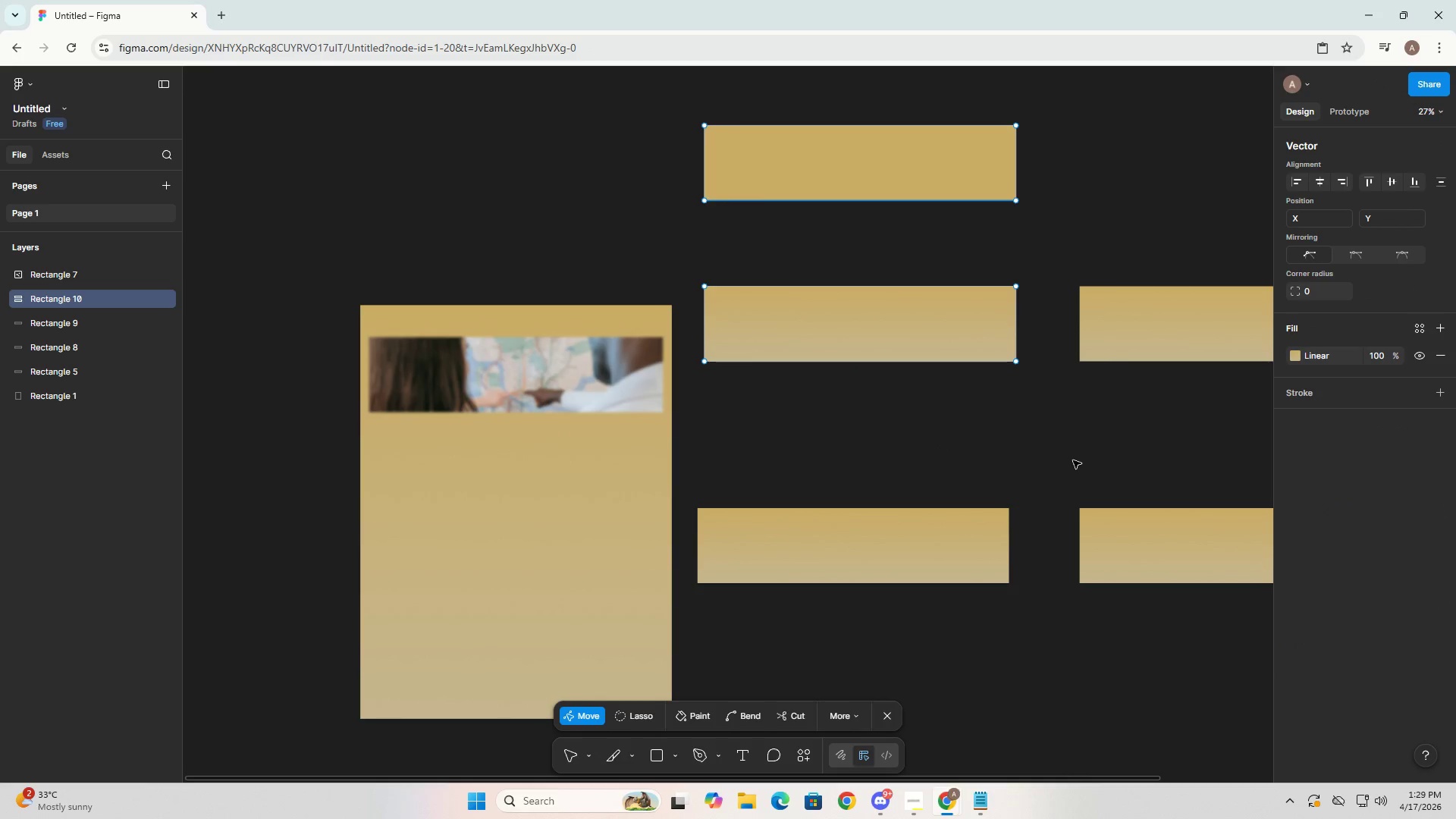 
key(Control+Z)
 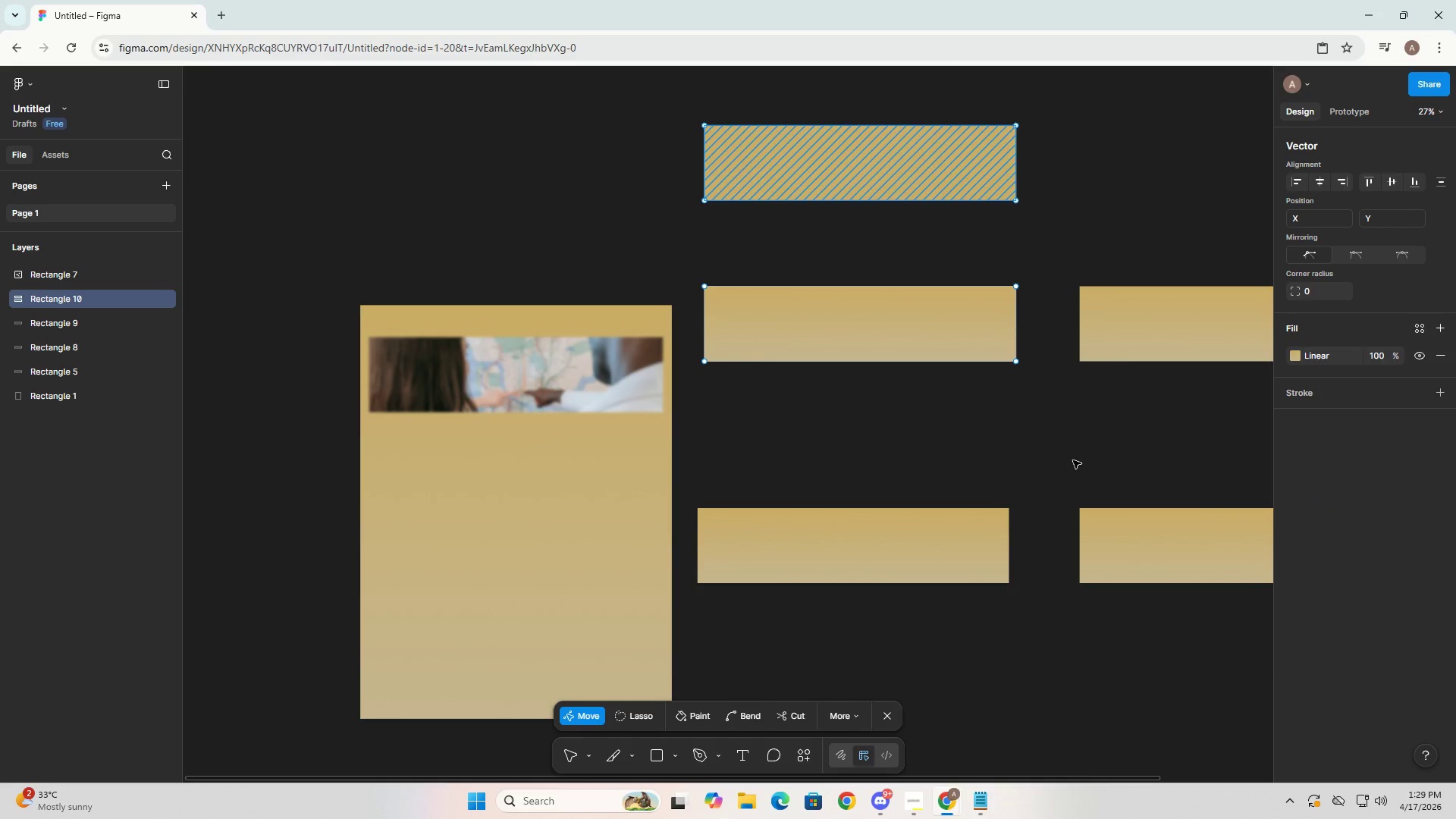 
key(Control+Z)
 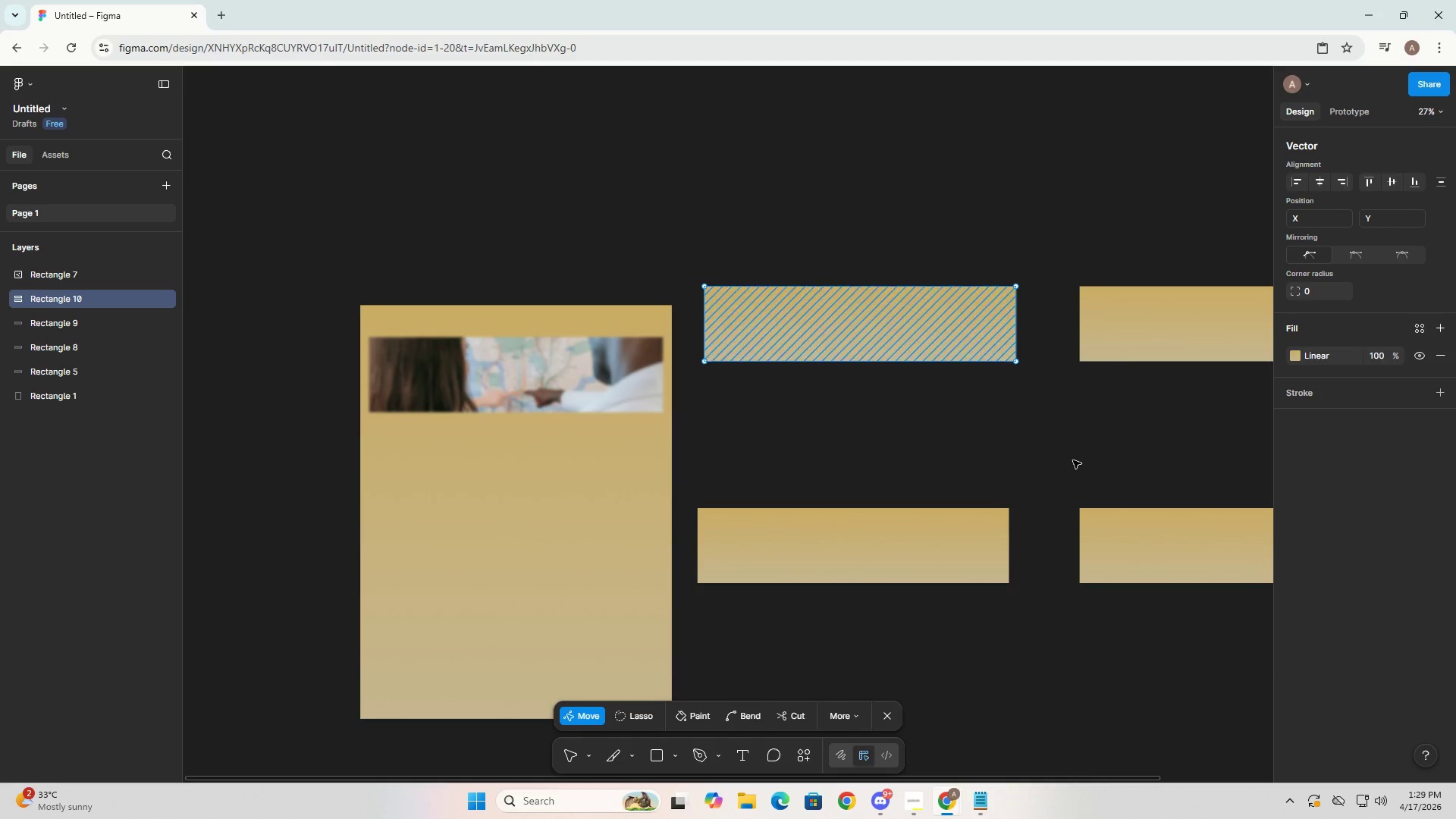 
key(Control+Z)
 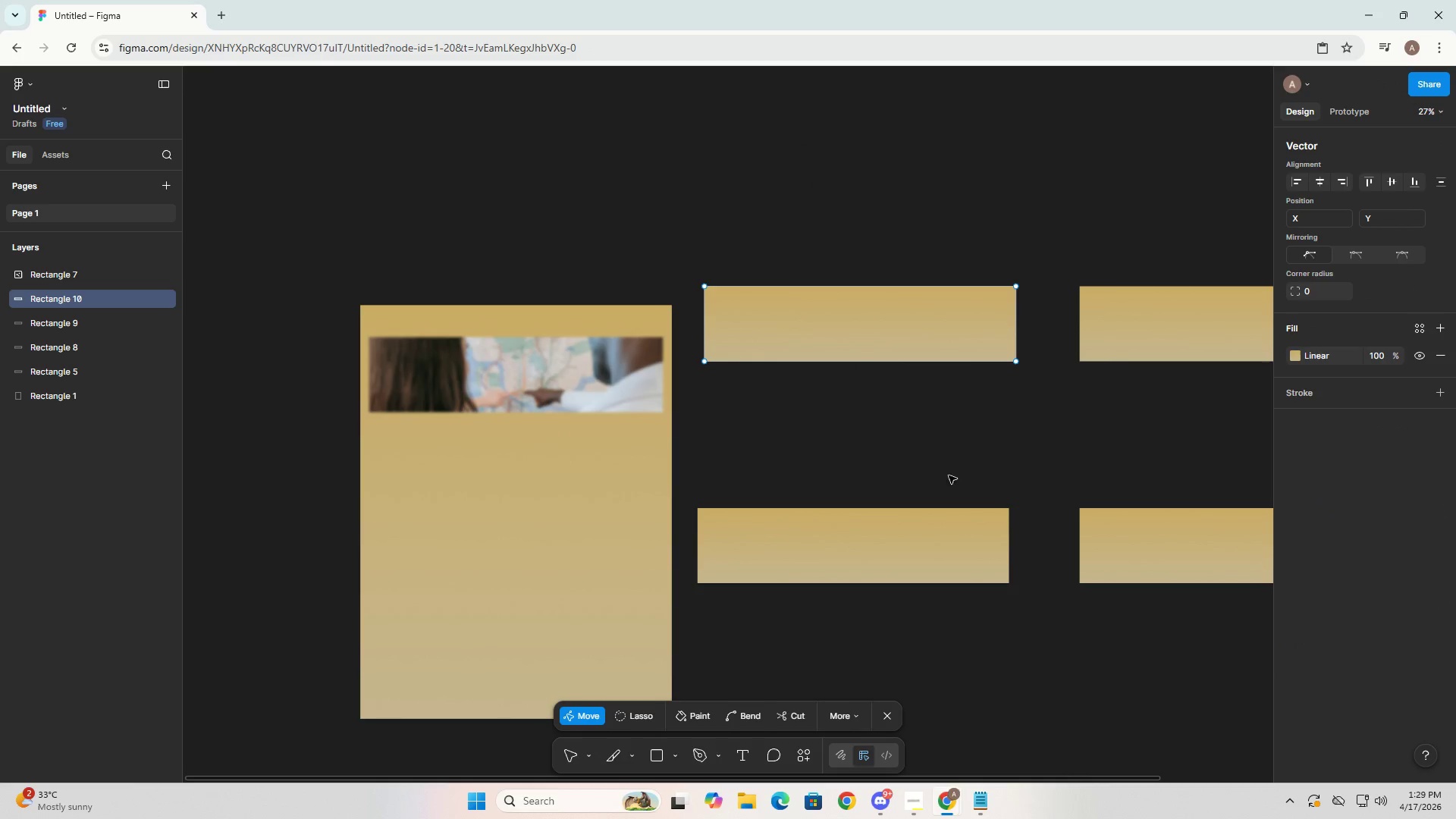 
double_click([891, 356])
 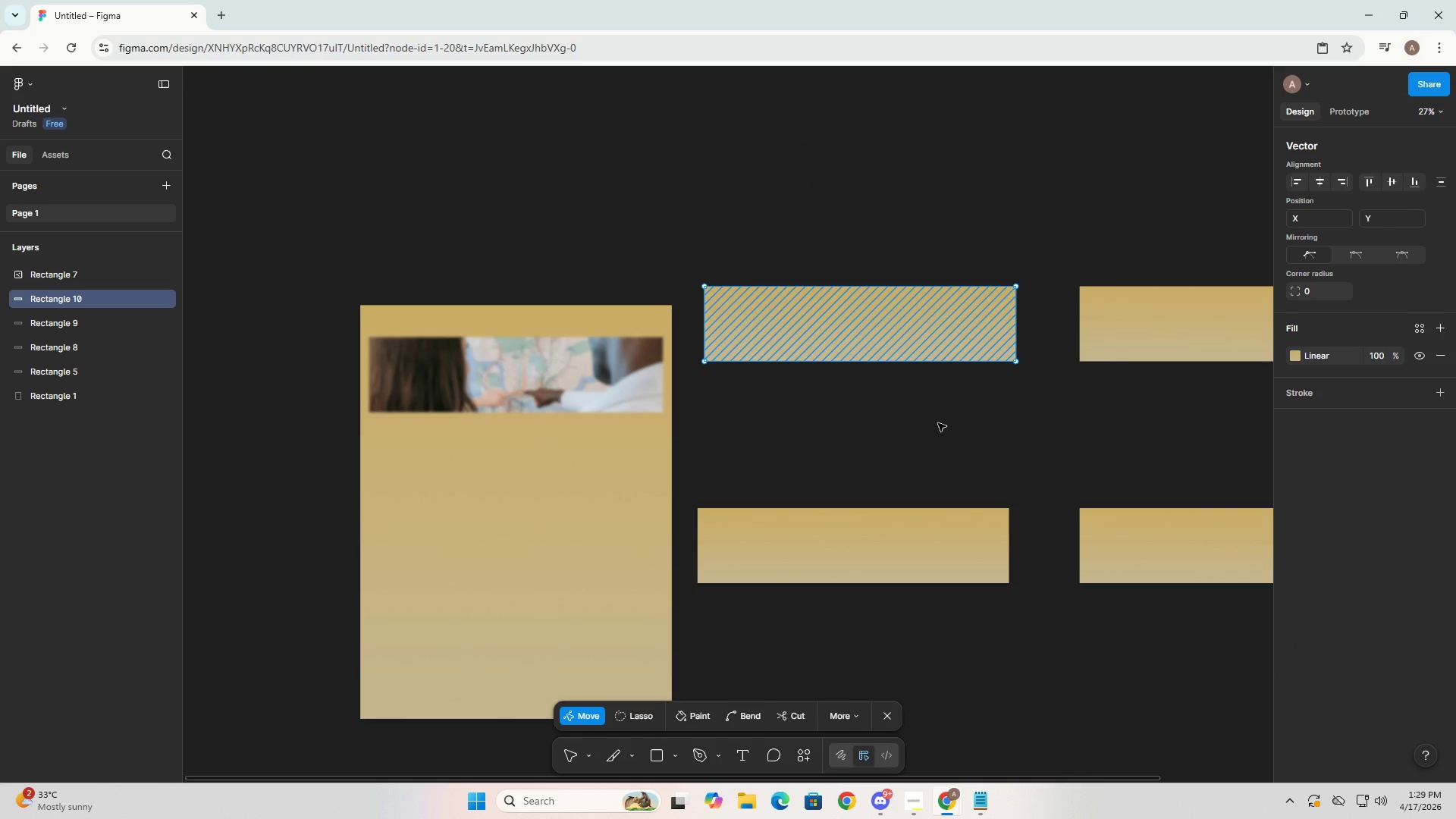 
hold_key(key=Space, duration=0.41)
 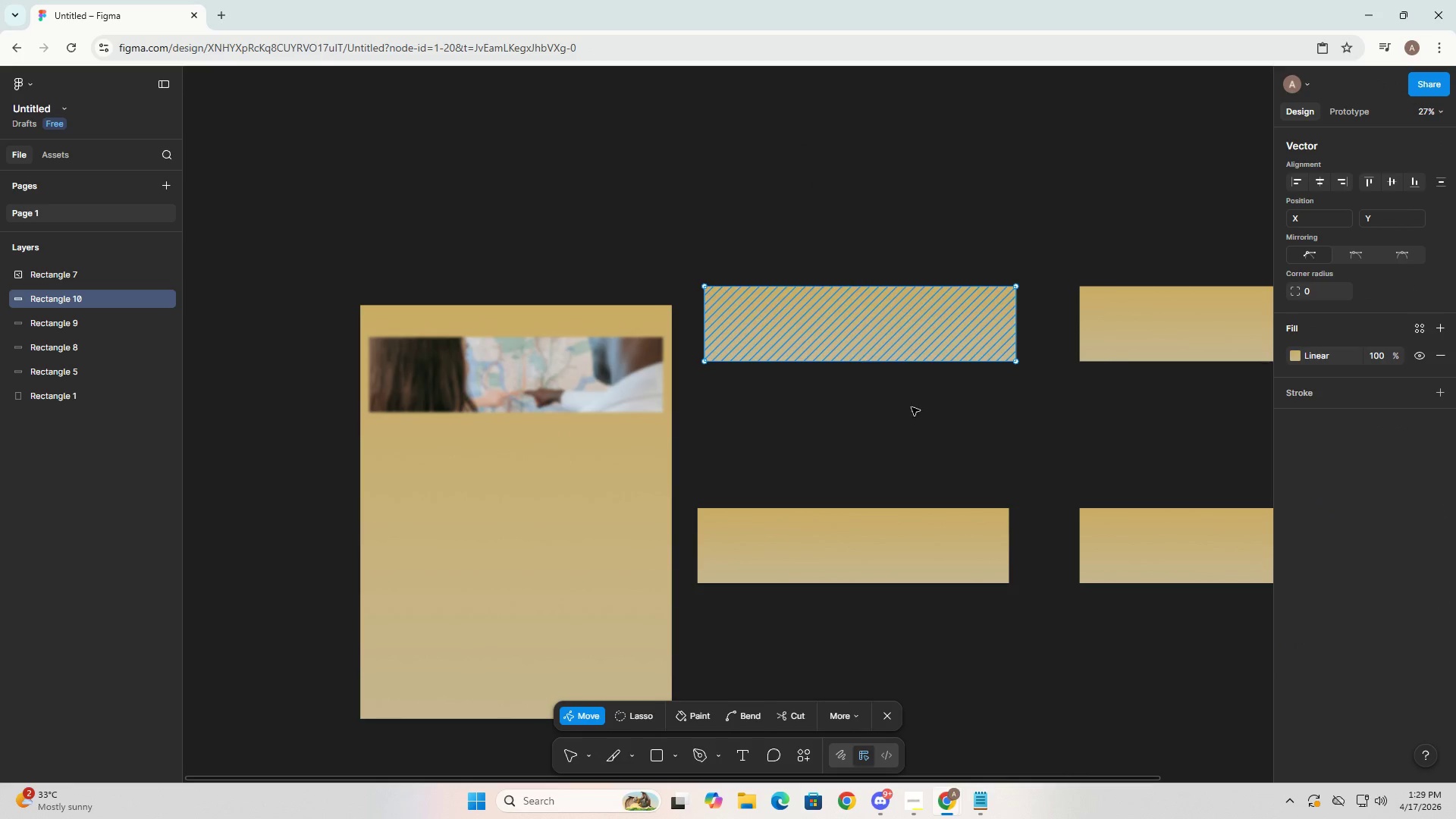 
left_click([911, 411])
 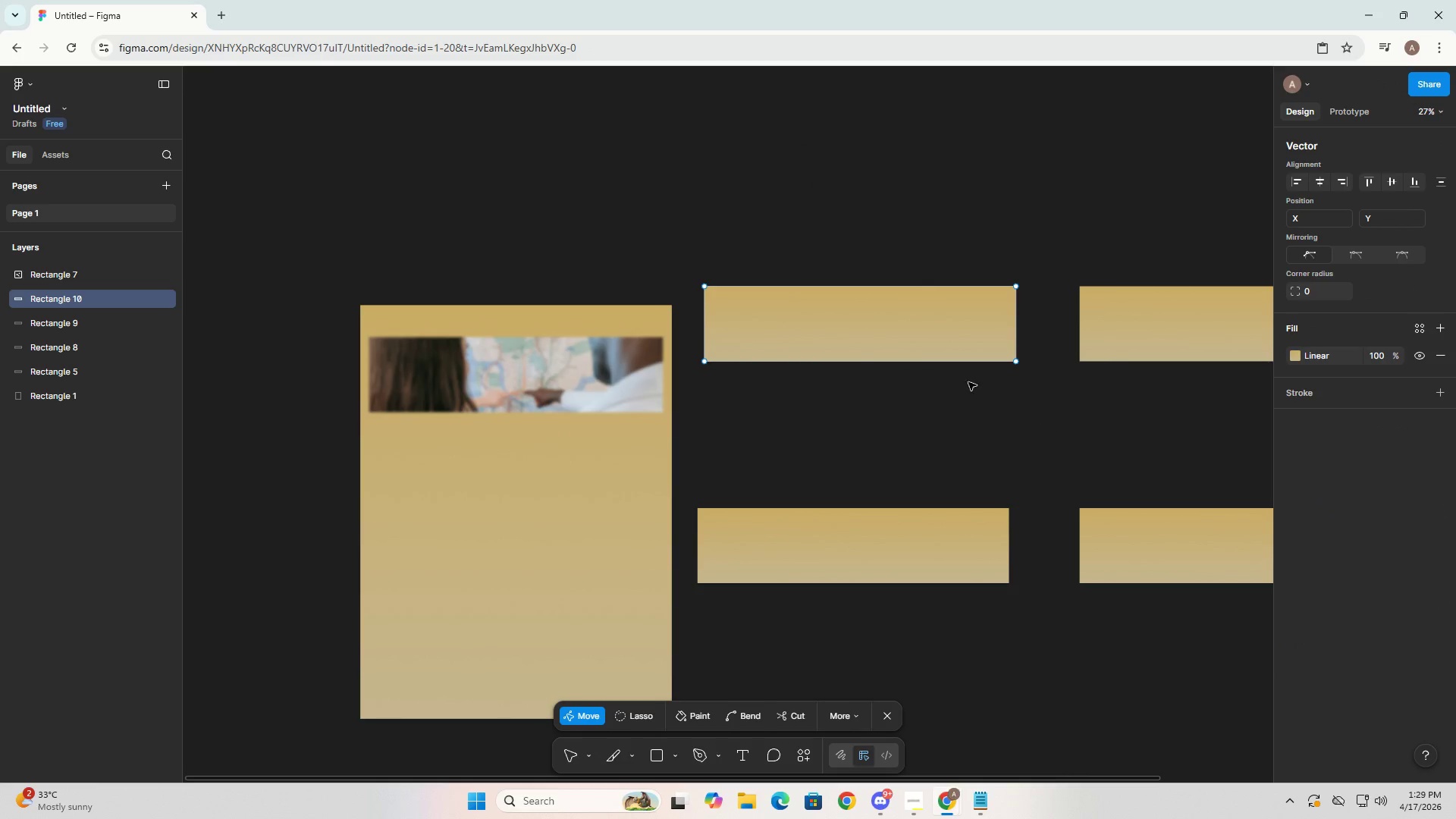 
hold_key(key=Space, duration=0.64)
 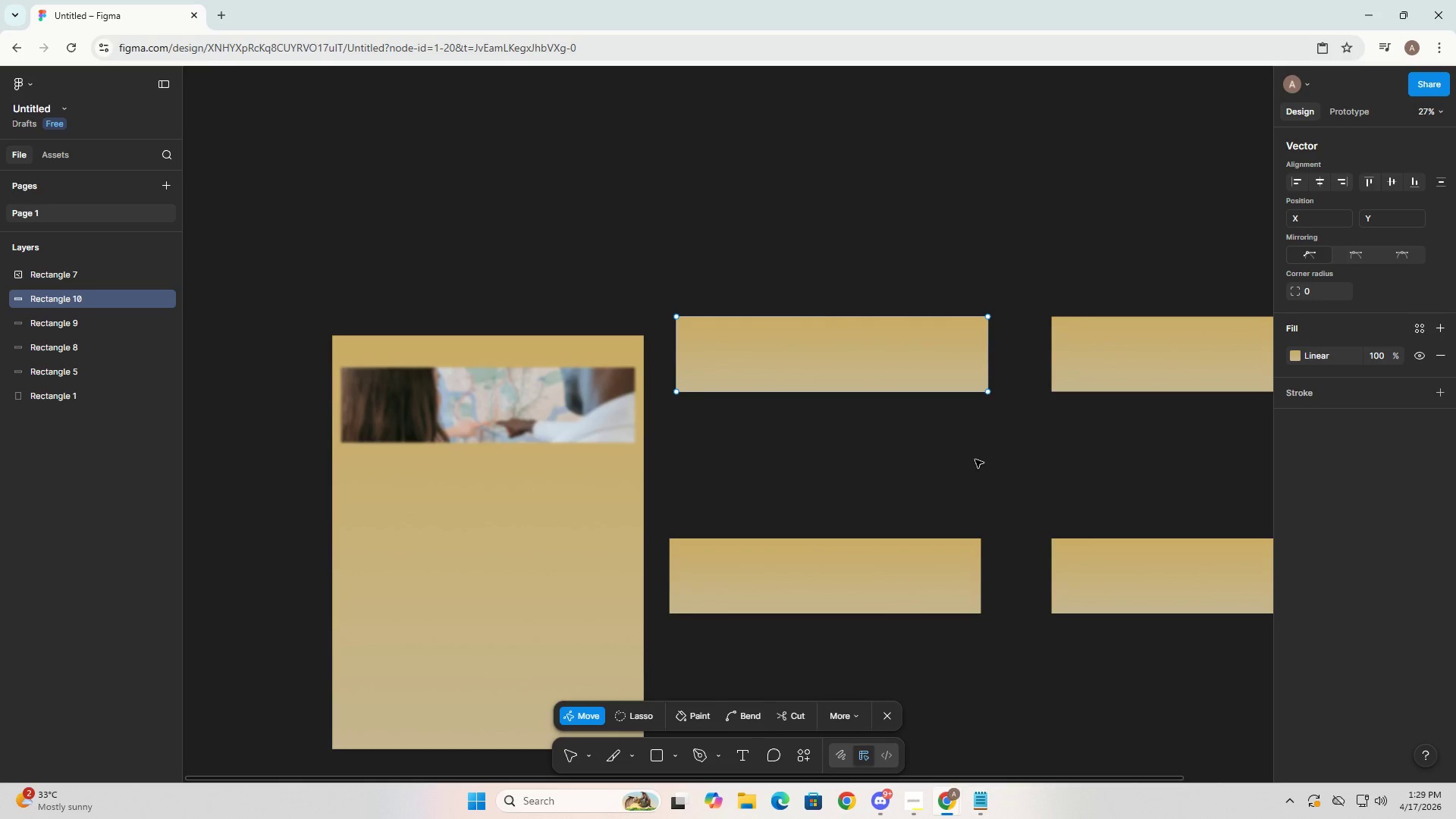 
left_click_drag(start_coordinate=[861, 325], to_coordinate=[833, 355])
 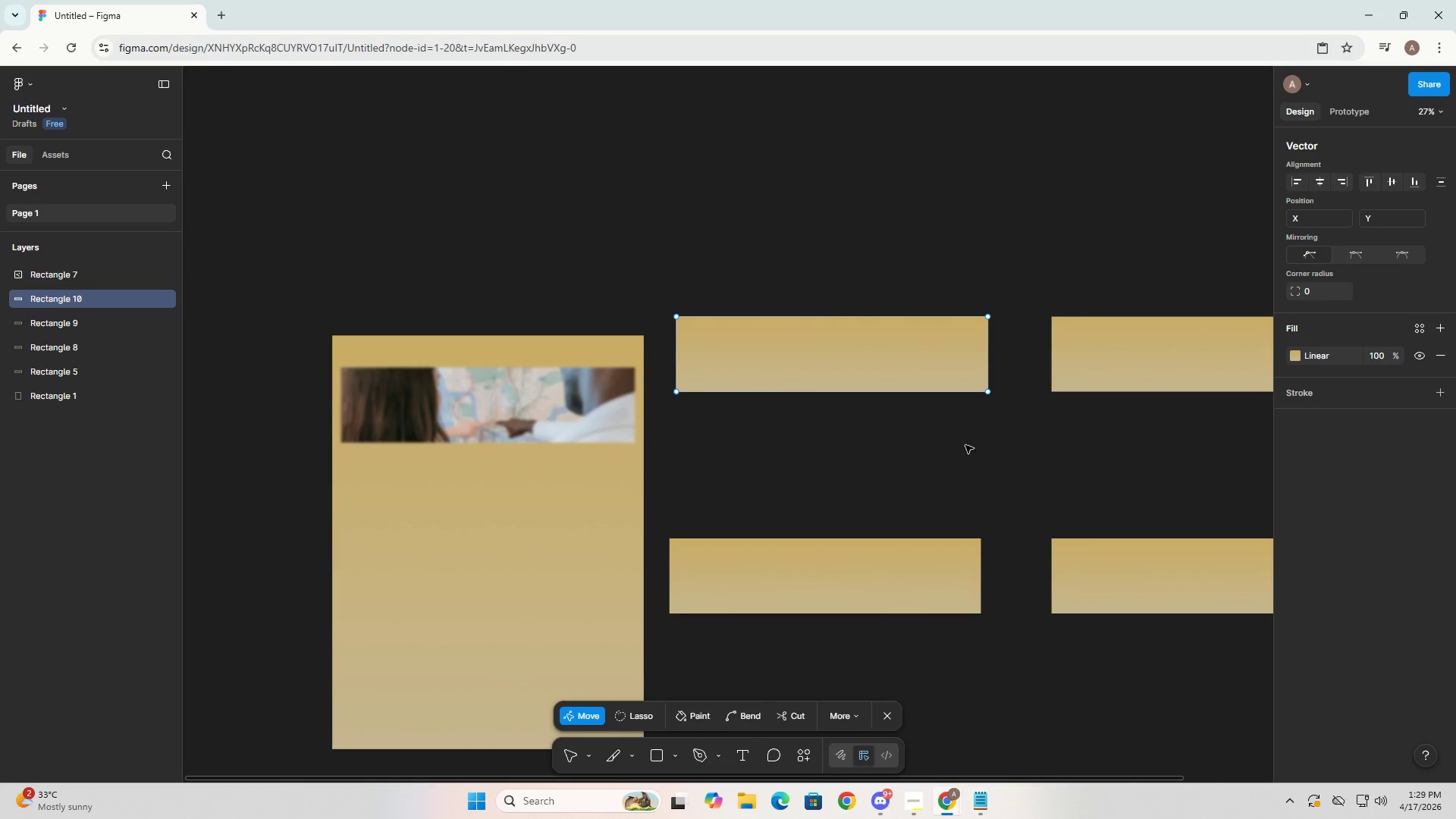 
hold_key(key=Space, duration=3.97)
 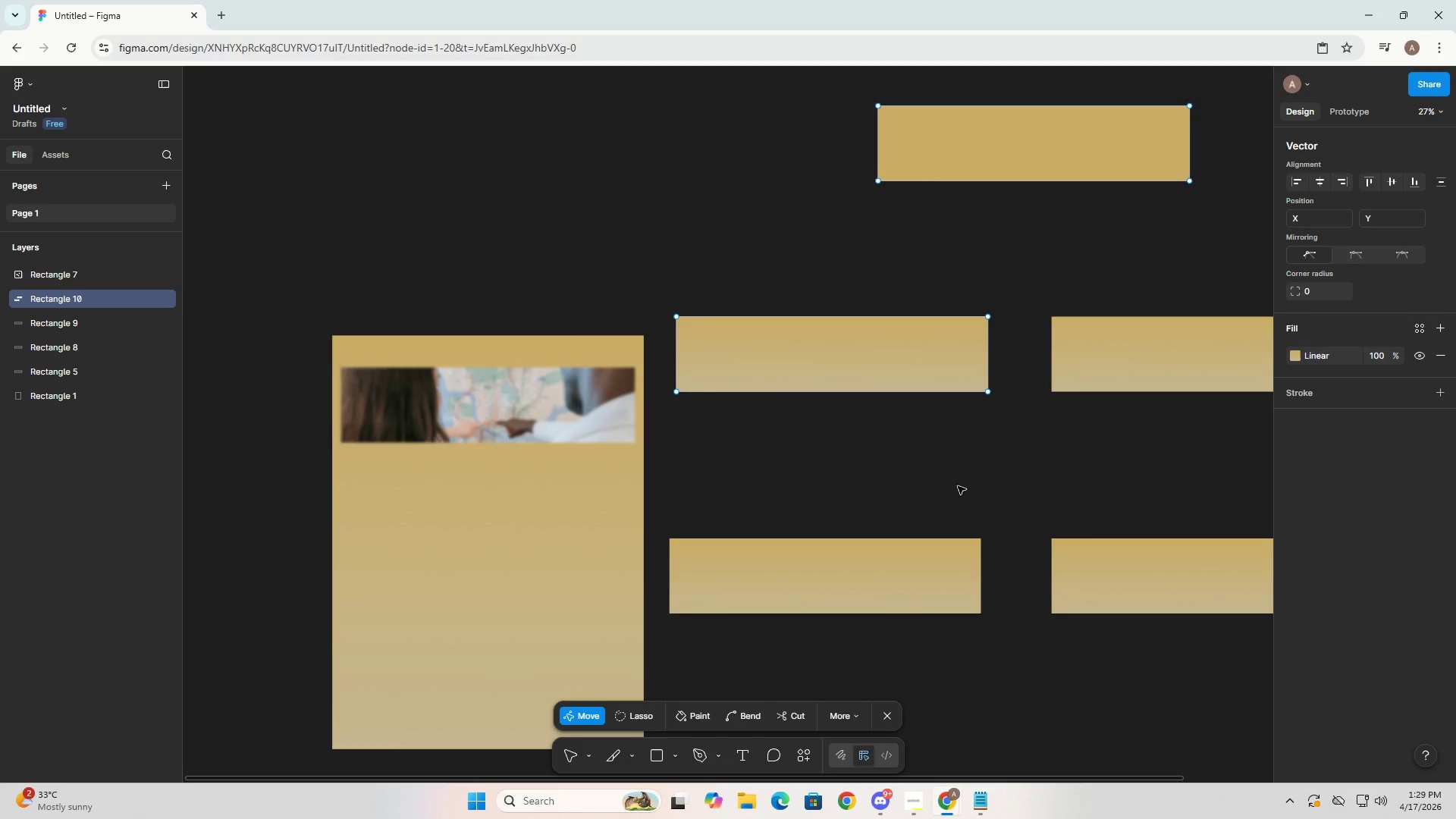 
hold_key(key=AltLeft, duration=1.5)
left_click_drag(start_coordinate=[861, 353], to_coordinate=[1063, 143])
 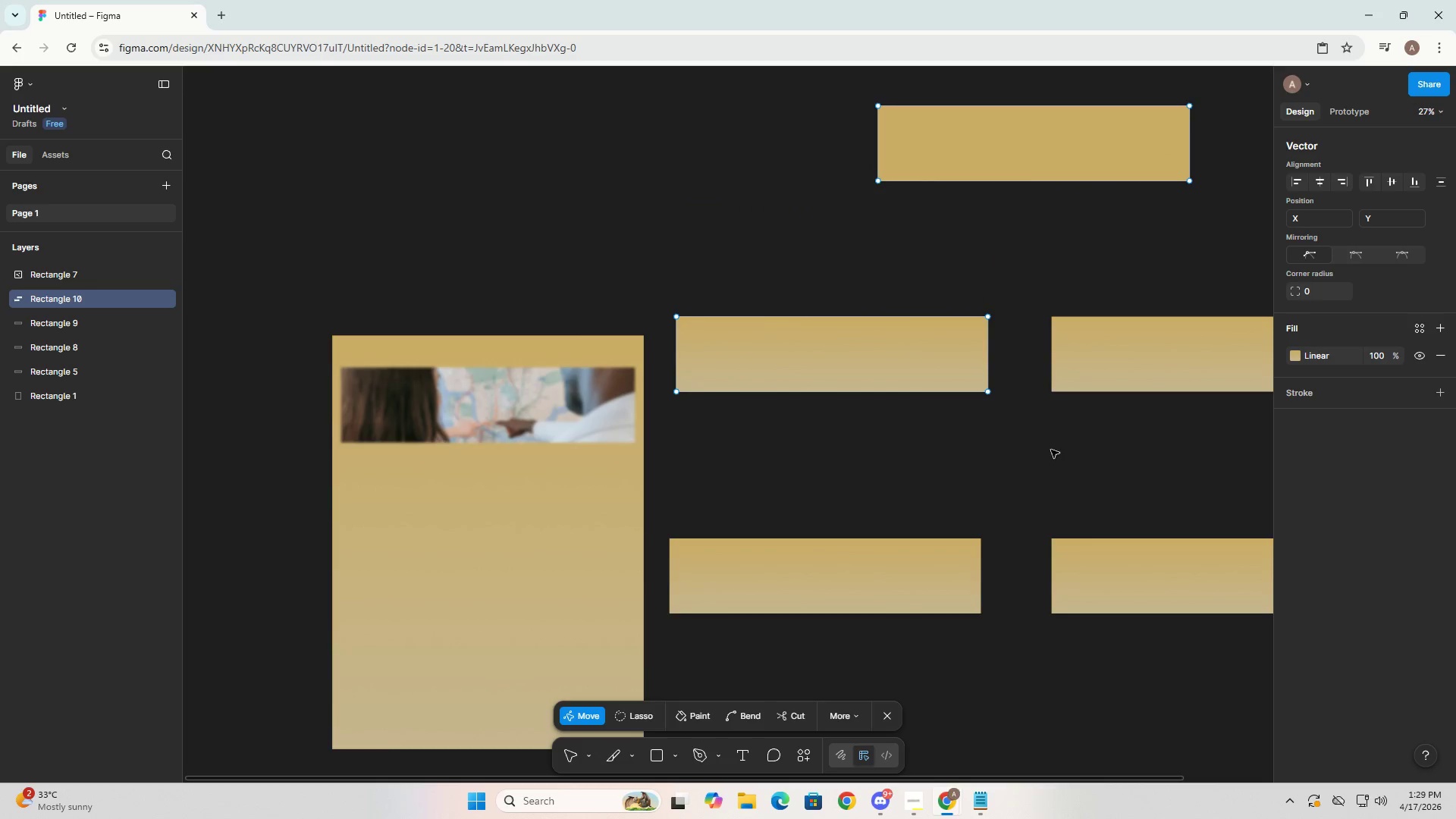 
hold_key(key=AltLeft, duration=1.05)
 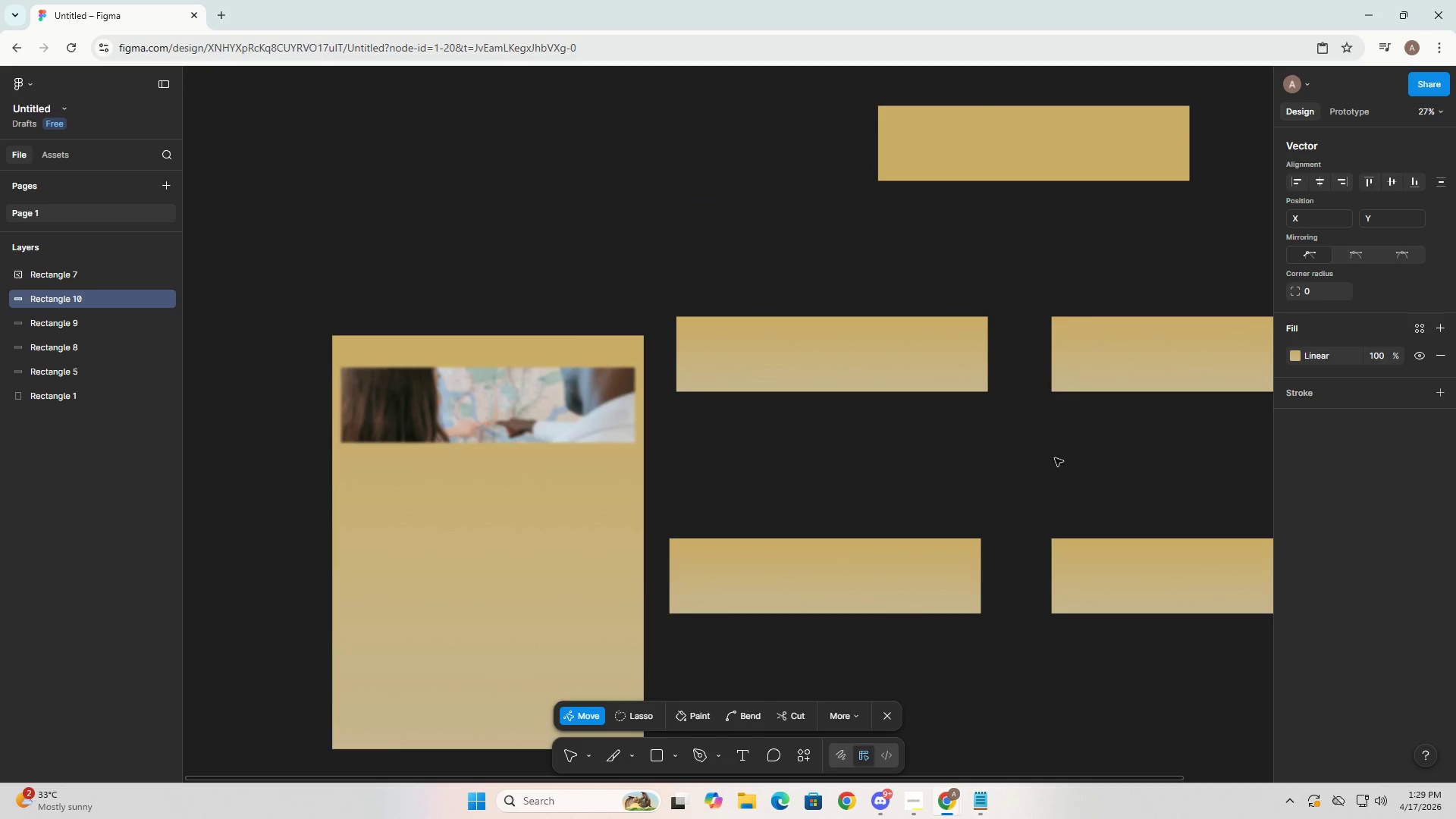 
left_click([1058, 463])
 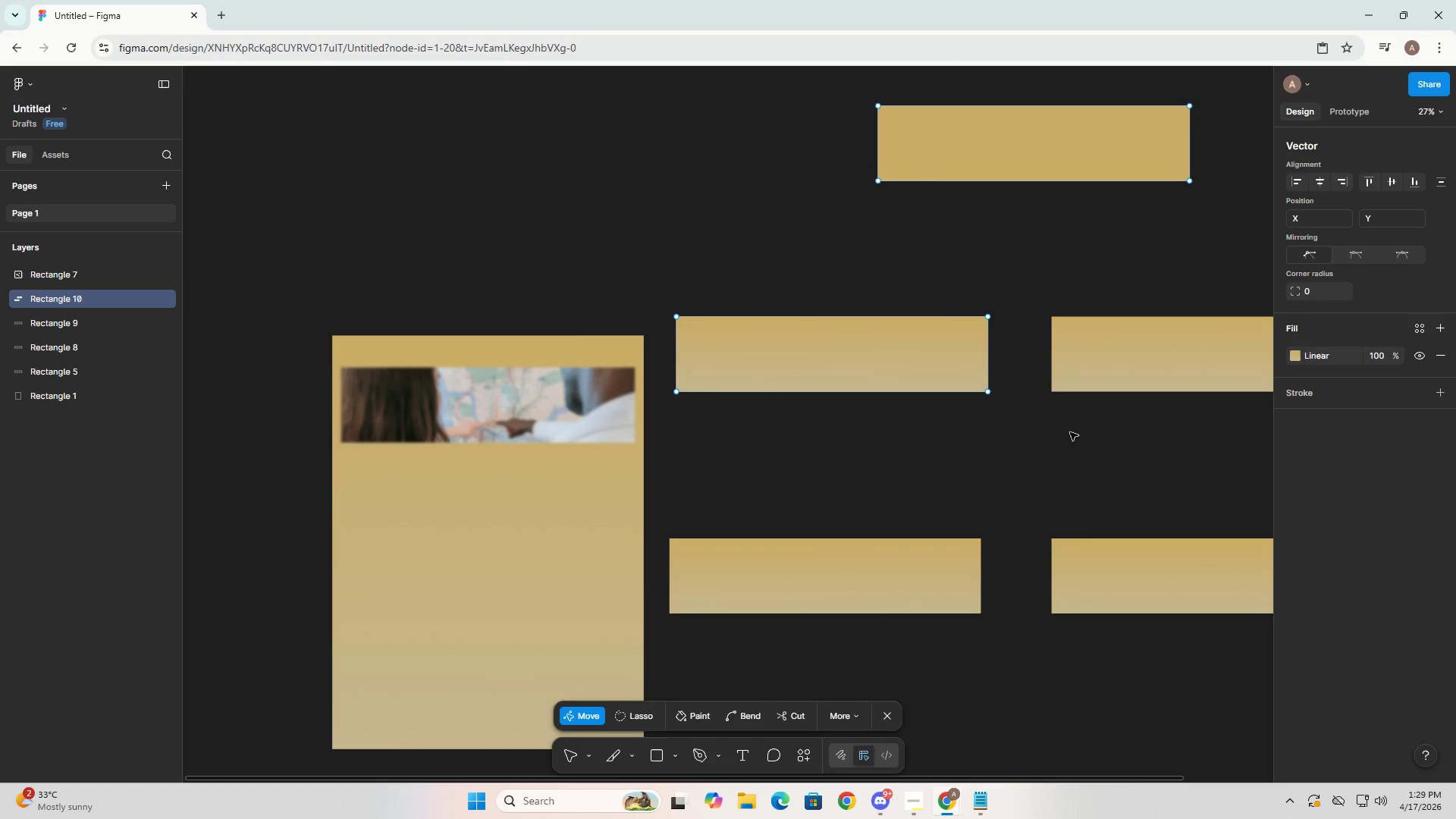 
left_click_drag(start_coordinate=[1057, 435], to_coordinate=[821, 506])
 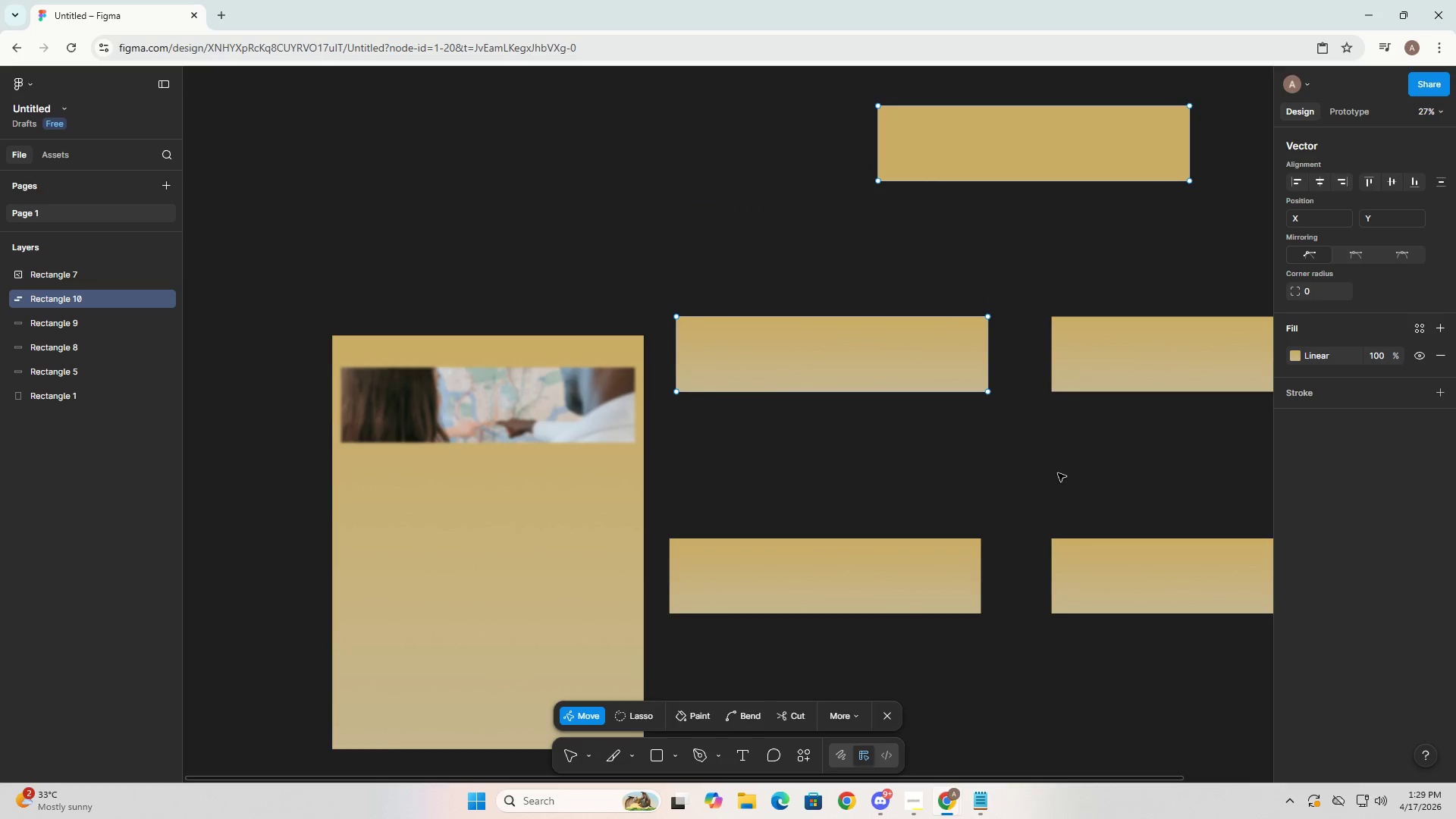 
hold_key(key=Space, duration=0.33)
 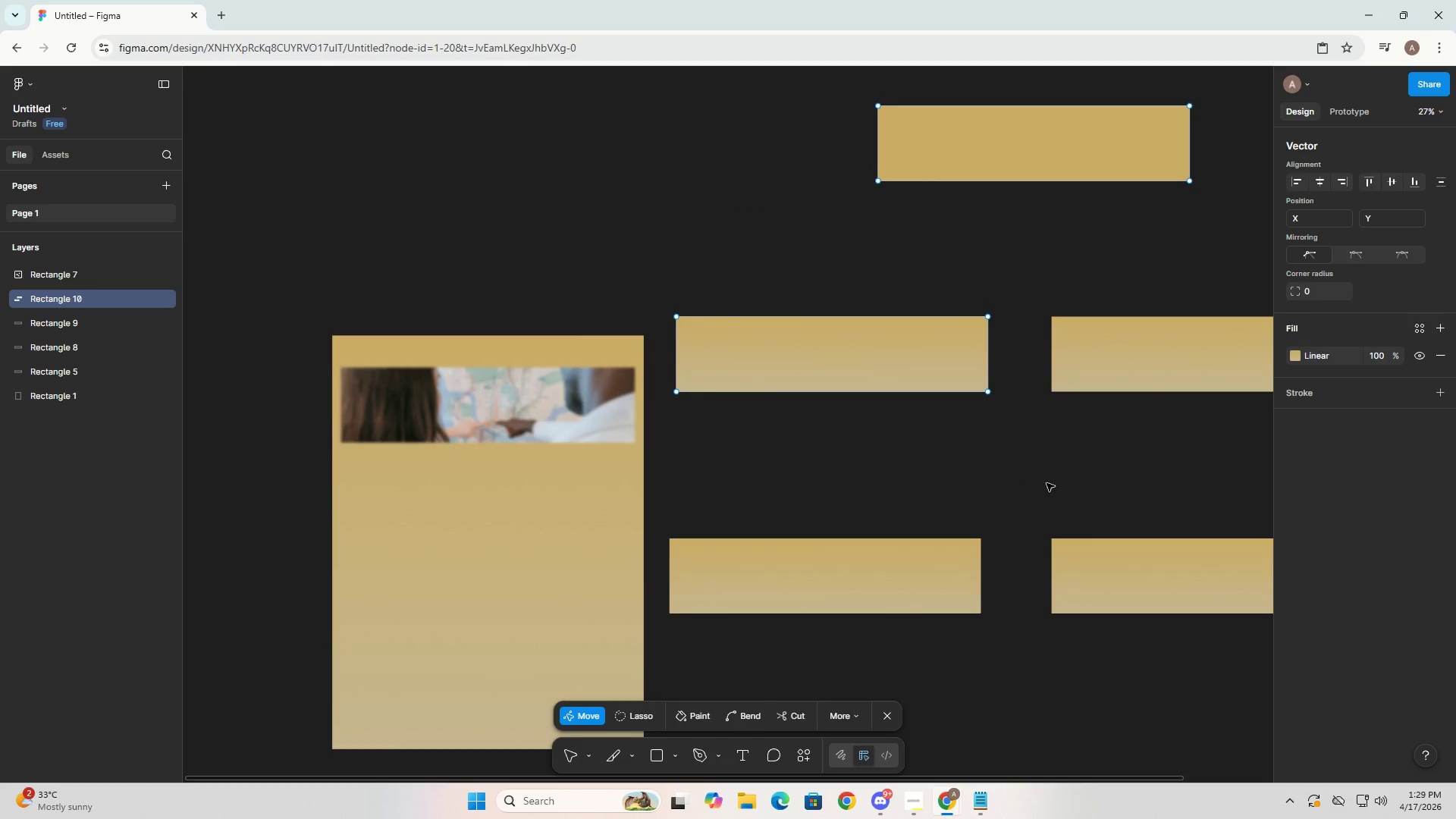 
left_click_drag(start_coordinate=[1058, 473], to_coordinate=[1016, 481])
 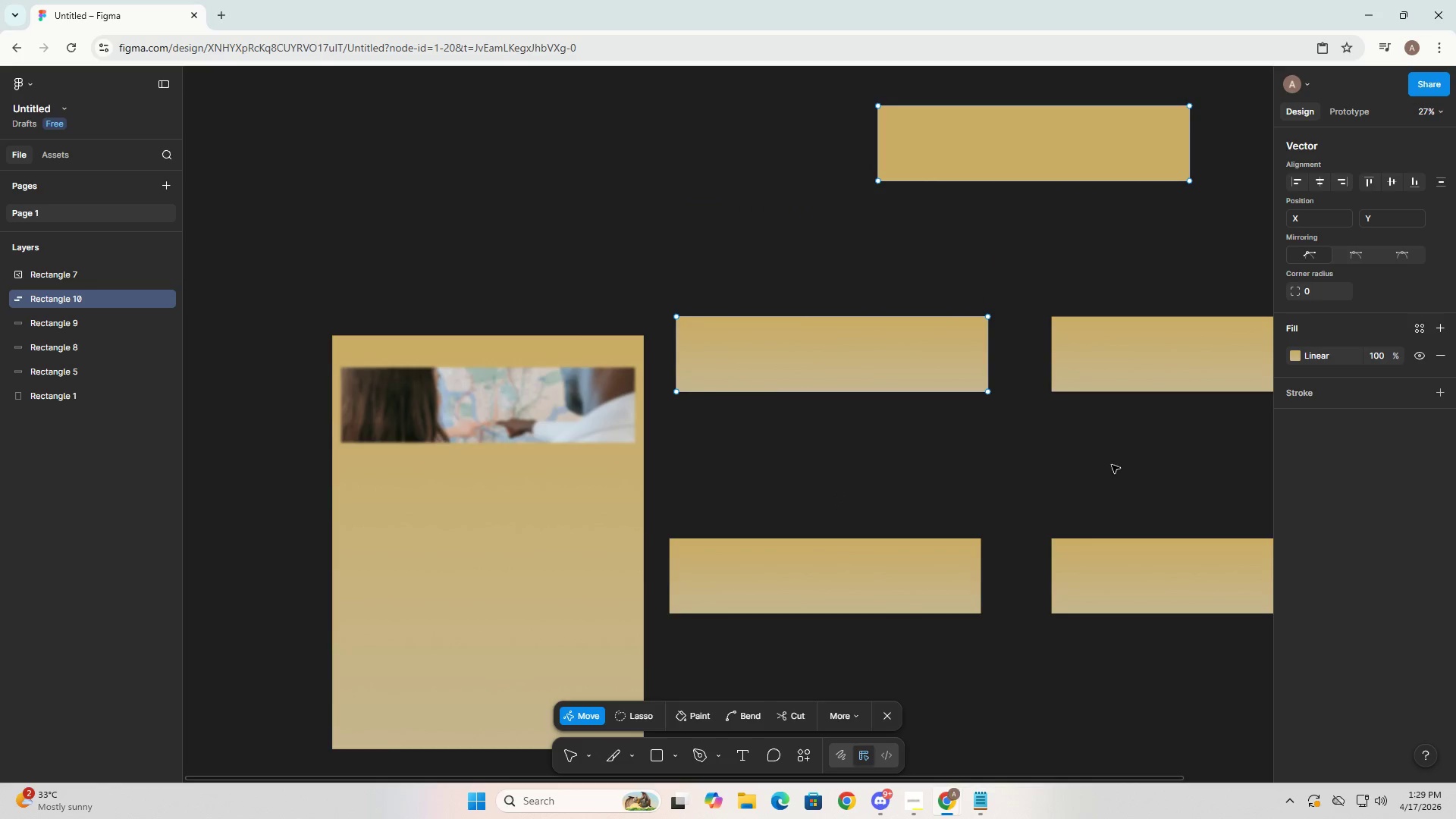 
key(Escape)
 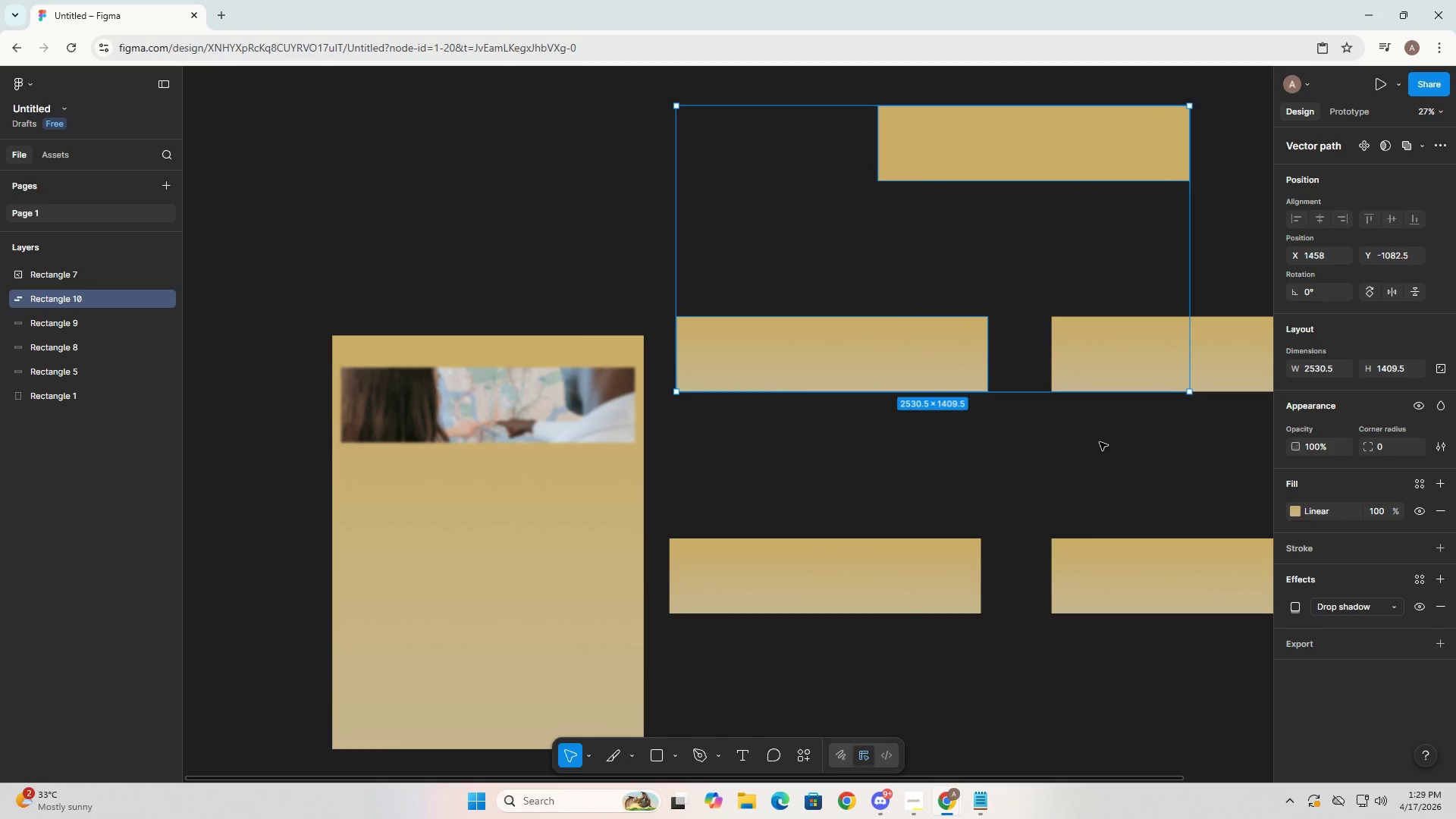 
left_click_drag(start_coordinate=[1100, 442], to_coordinate=[1044, 466])
 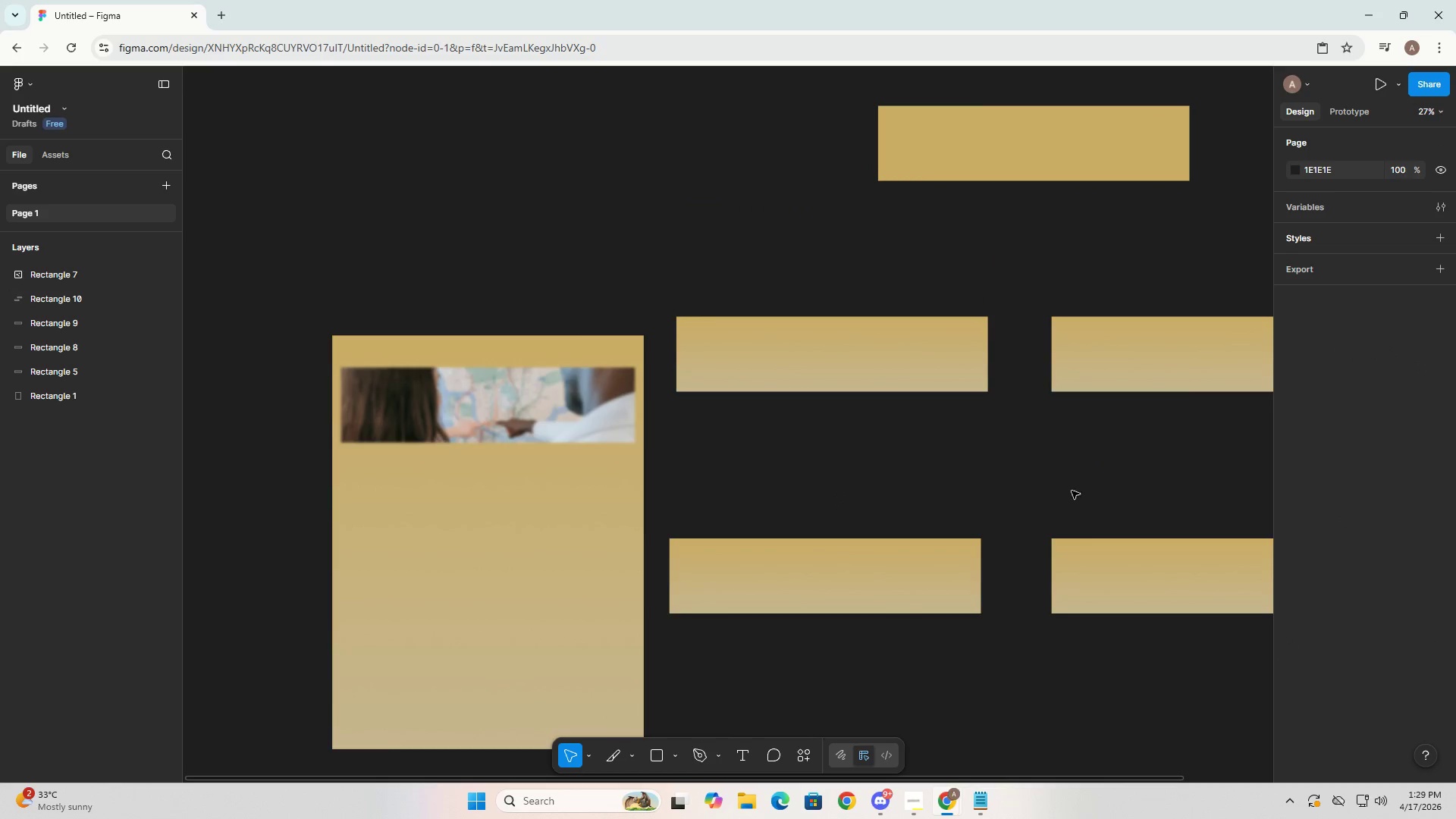 
left_click([938, 394])
 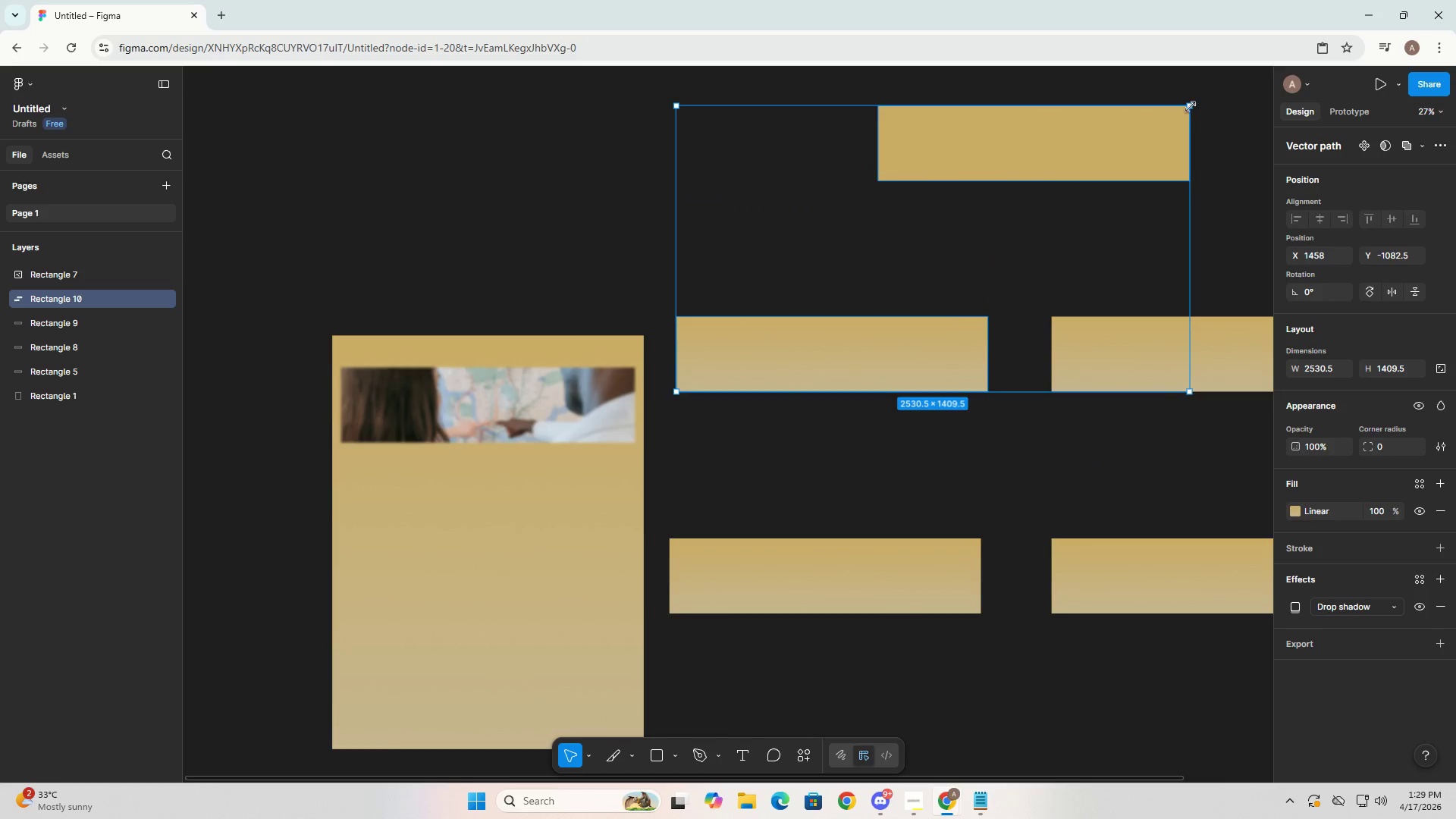 
key(Control+Z)
 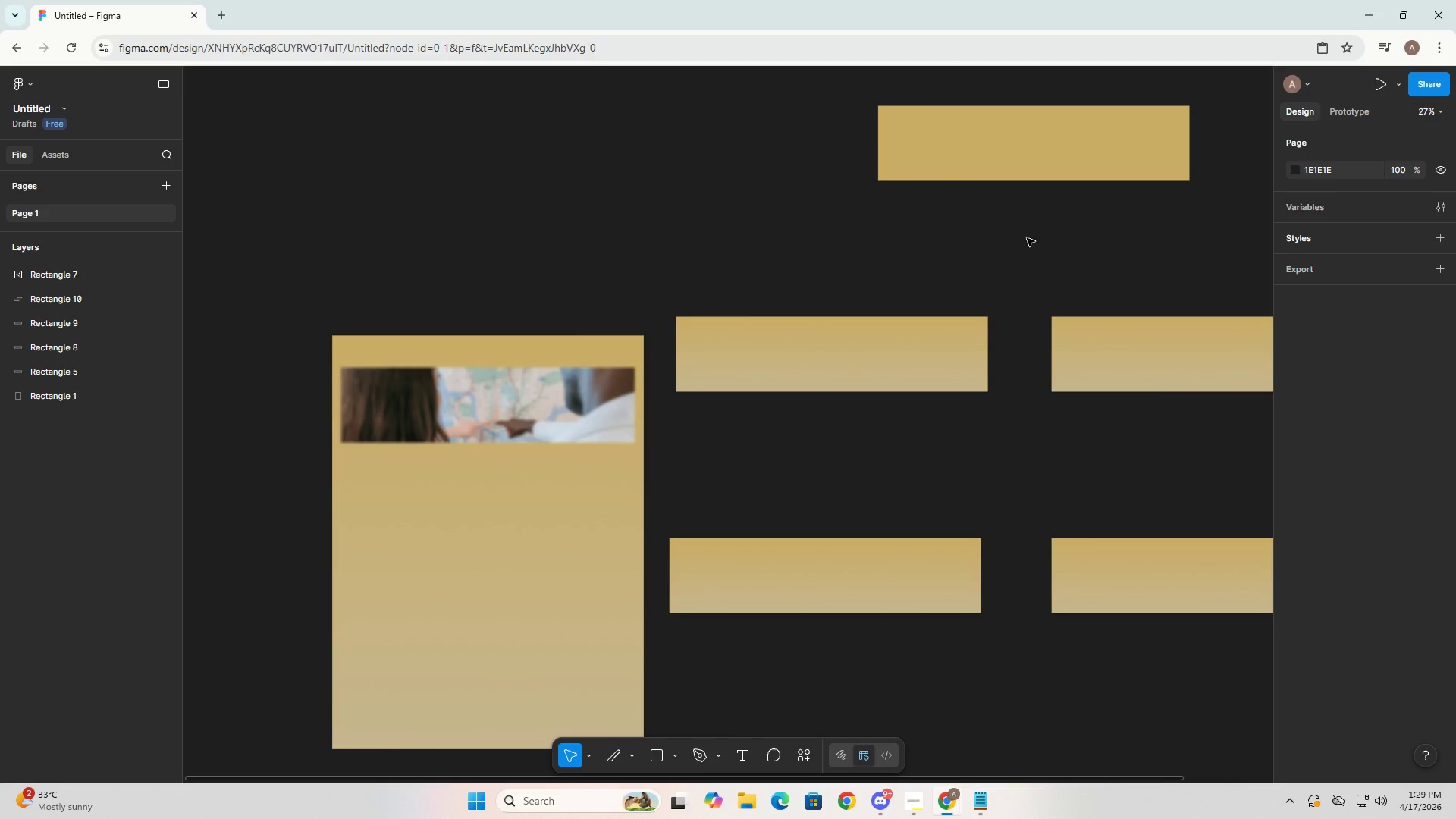 
key(Control+Z)
 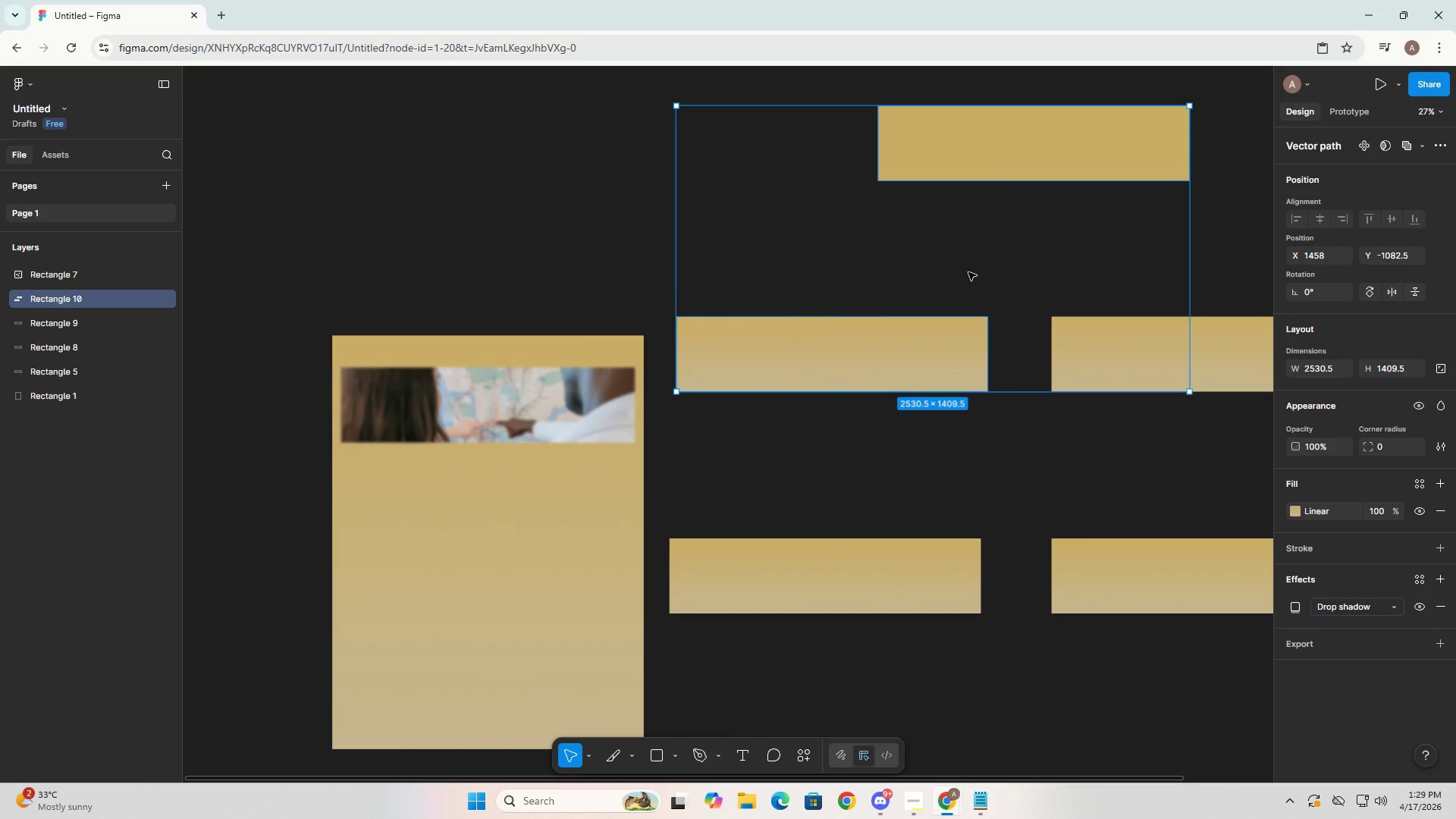 
key(Control+Z)
 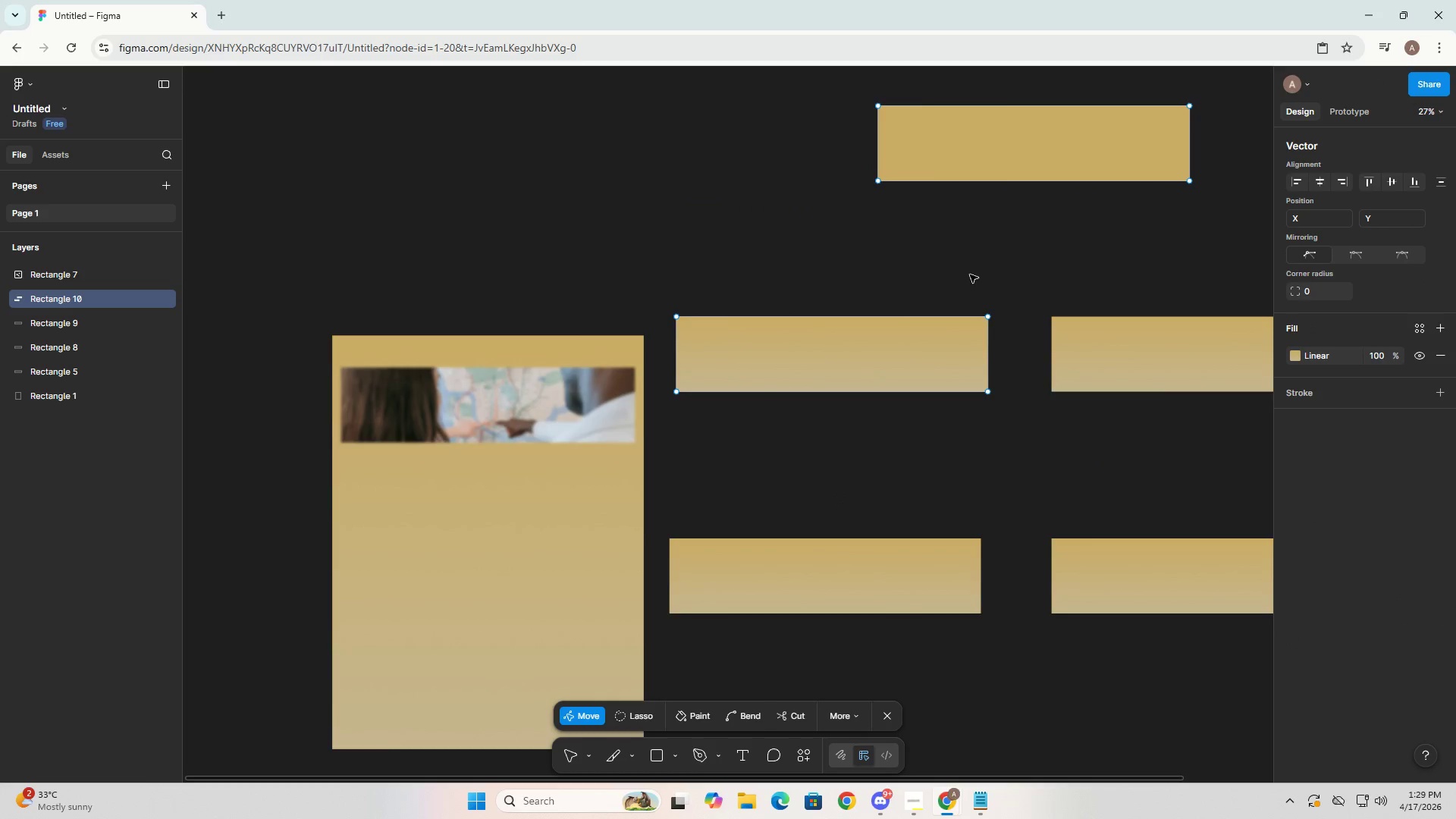 
key(Control+Z)
 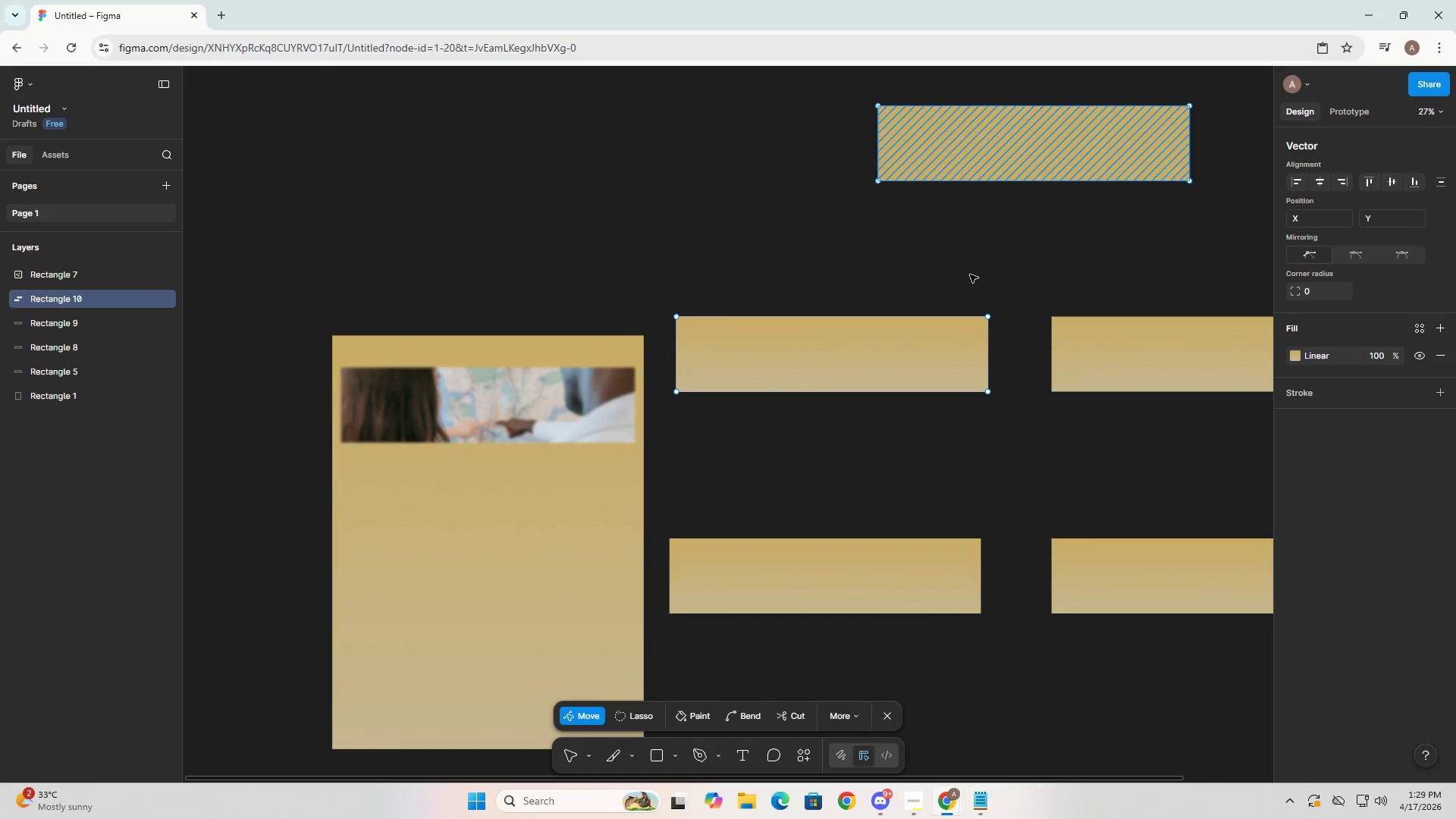 
key(Control+Z)
 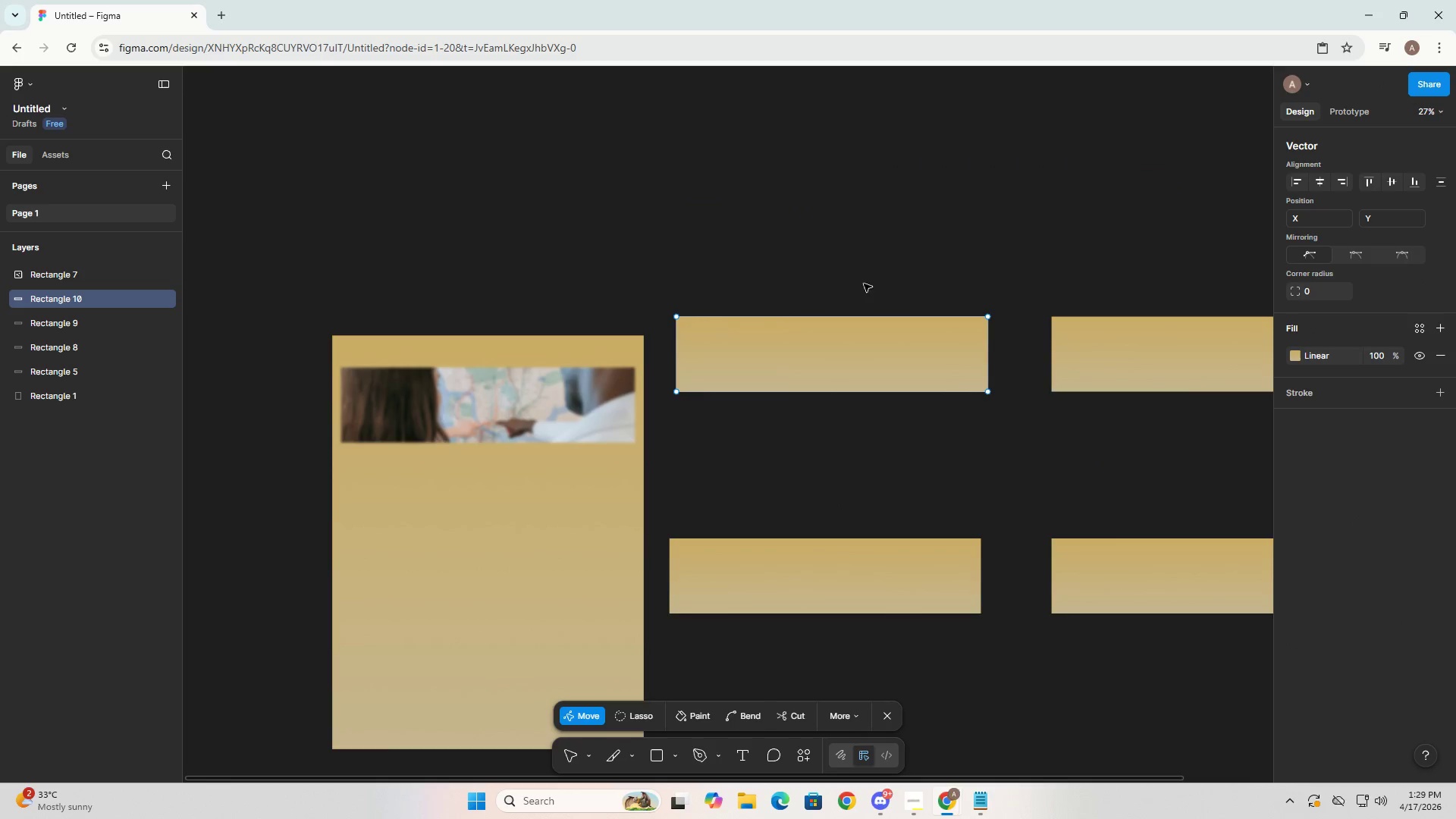 
left_click([812, 375])
 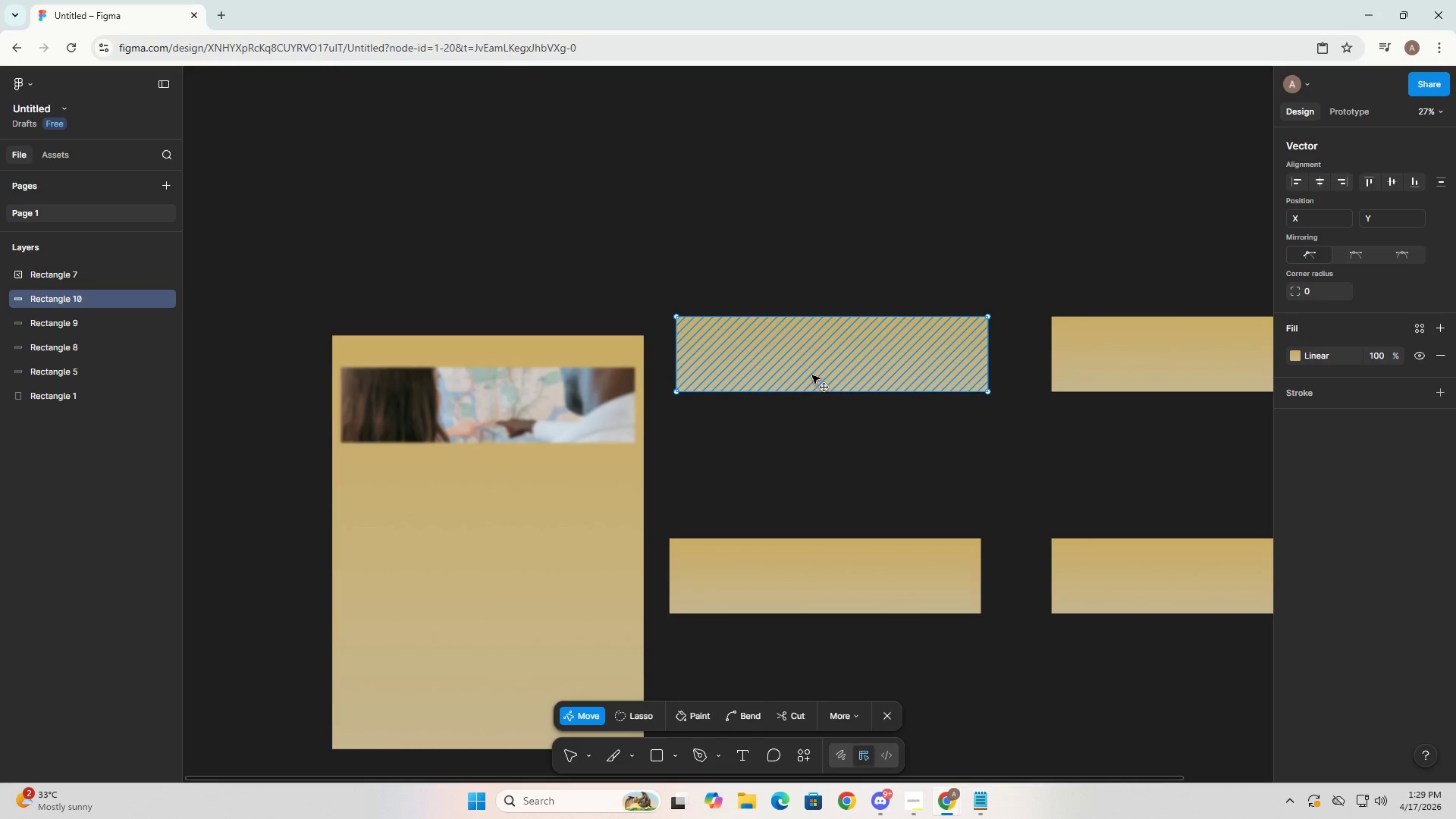 
key(Control+C)
 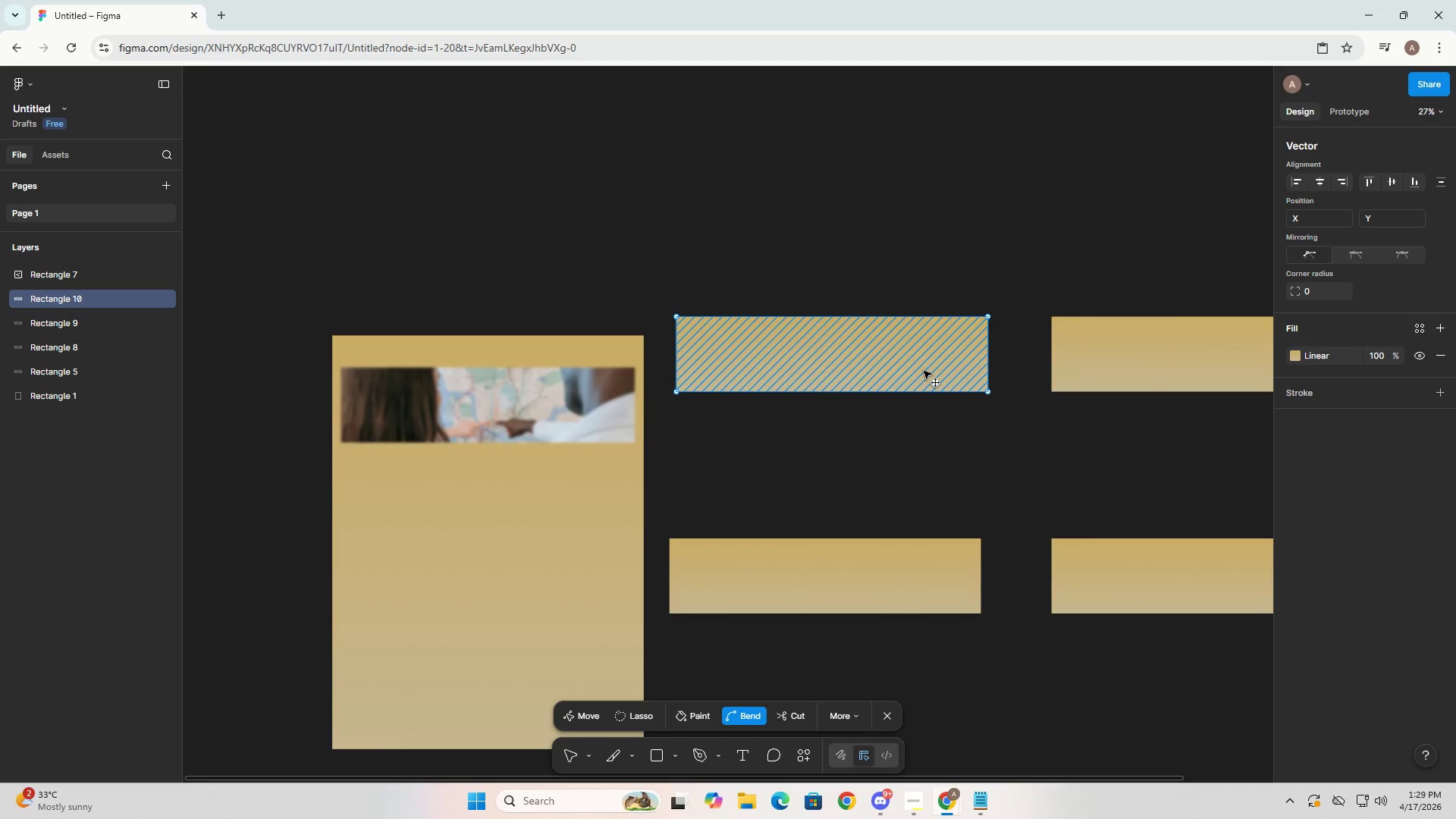 
key(Control+C)
 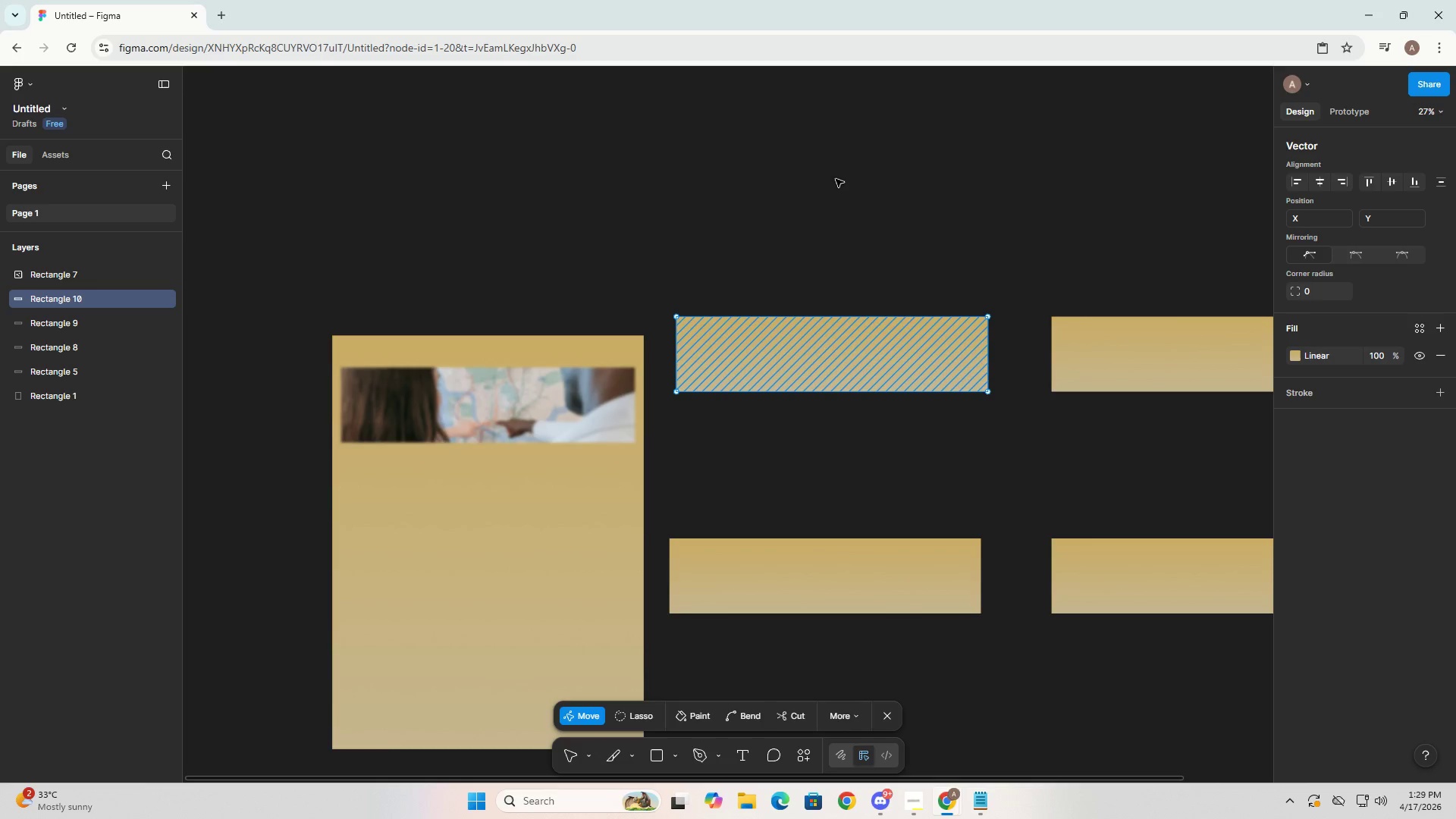 
left_click([834, 177])
 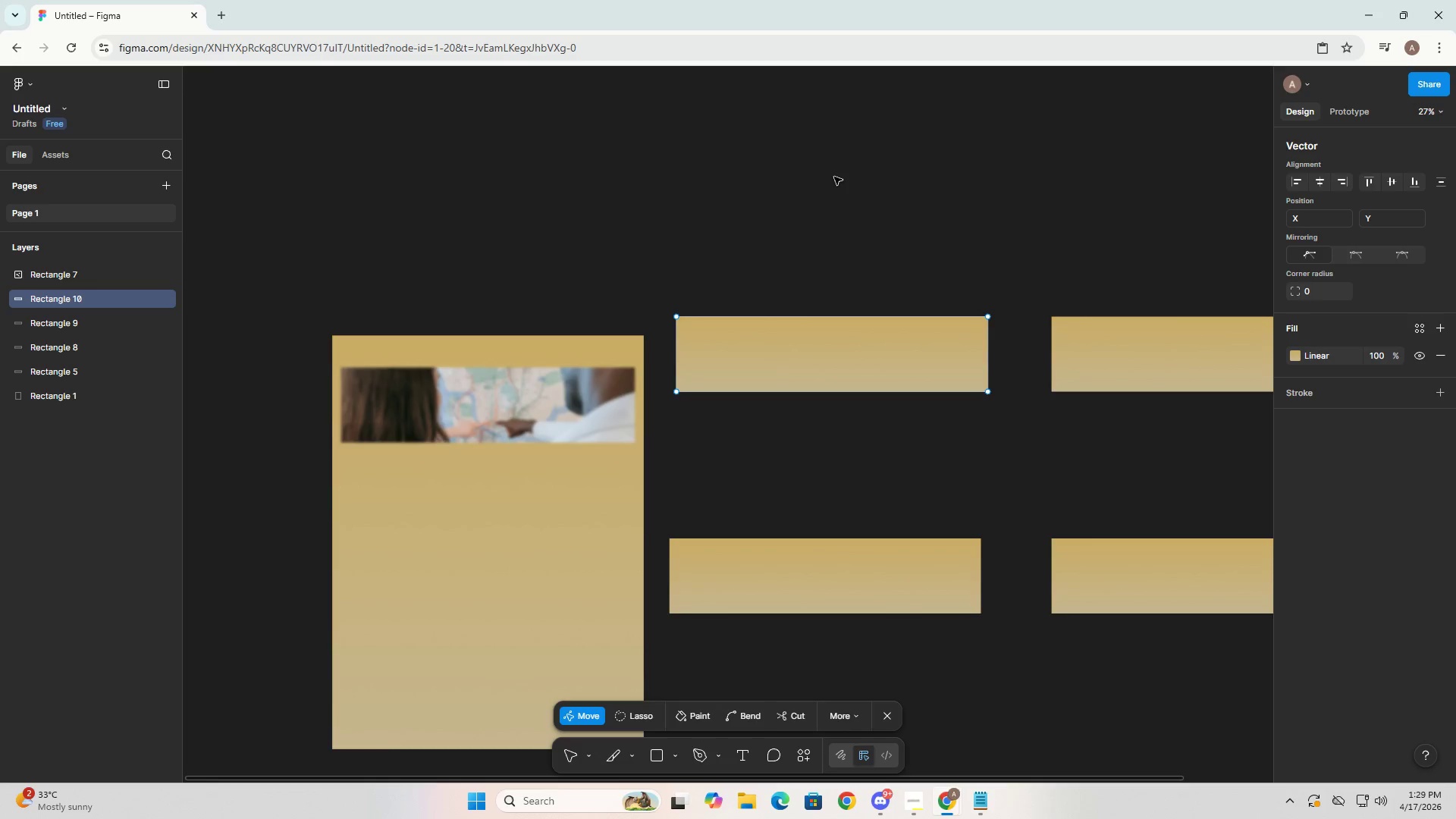 
key(Control+V)
 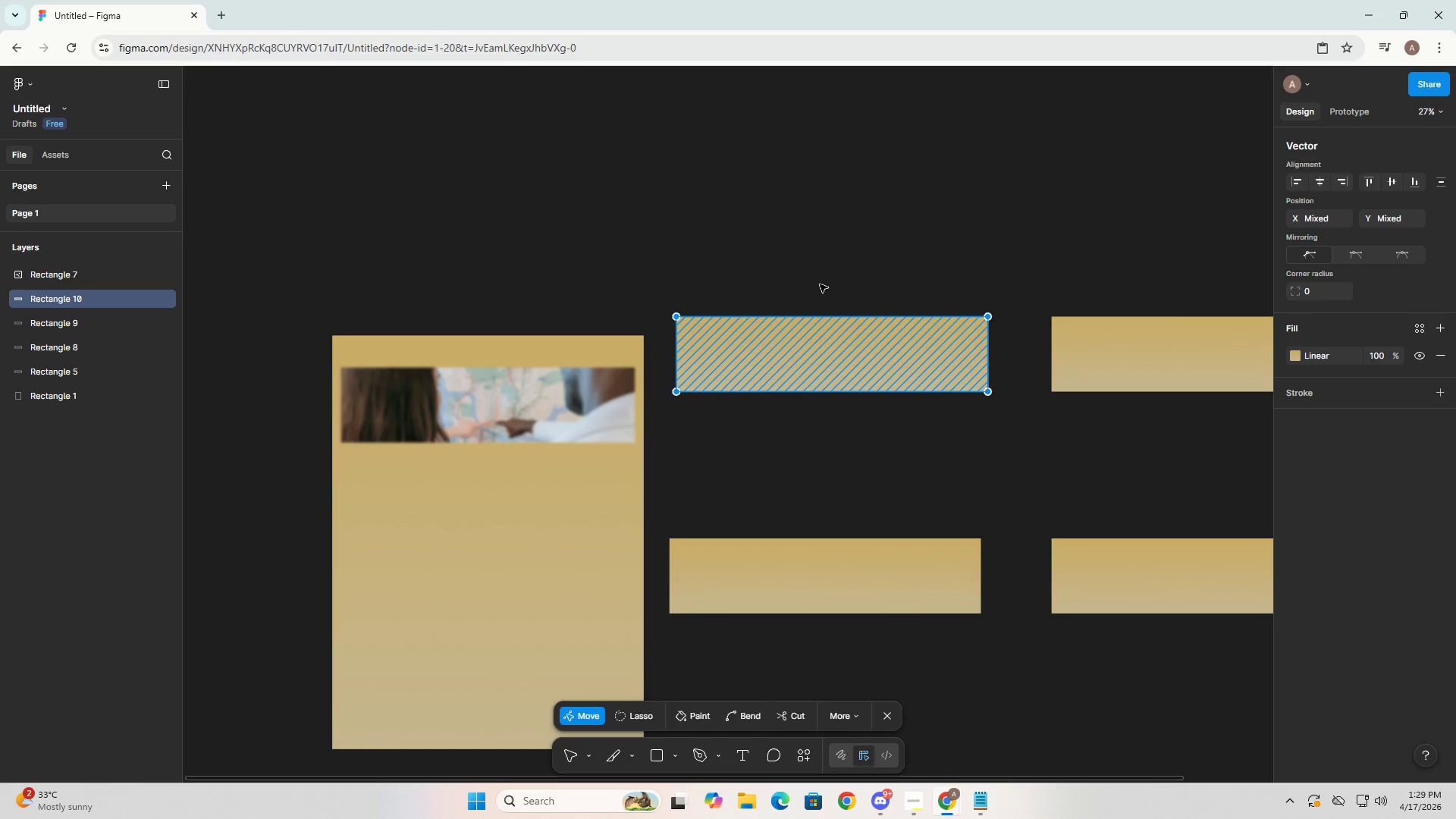 
hold_key(key=ControlLeft, duration=0.45)
 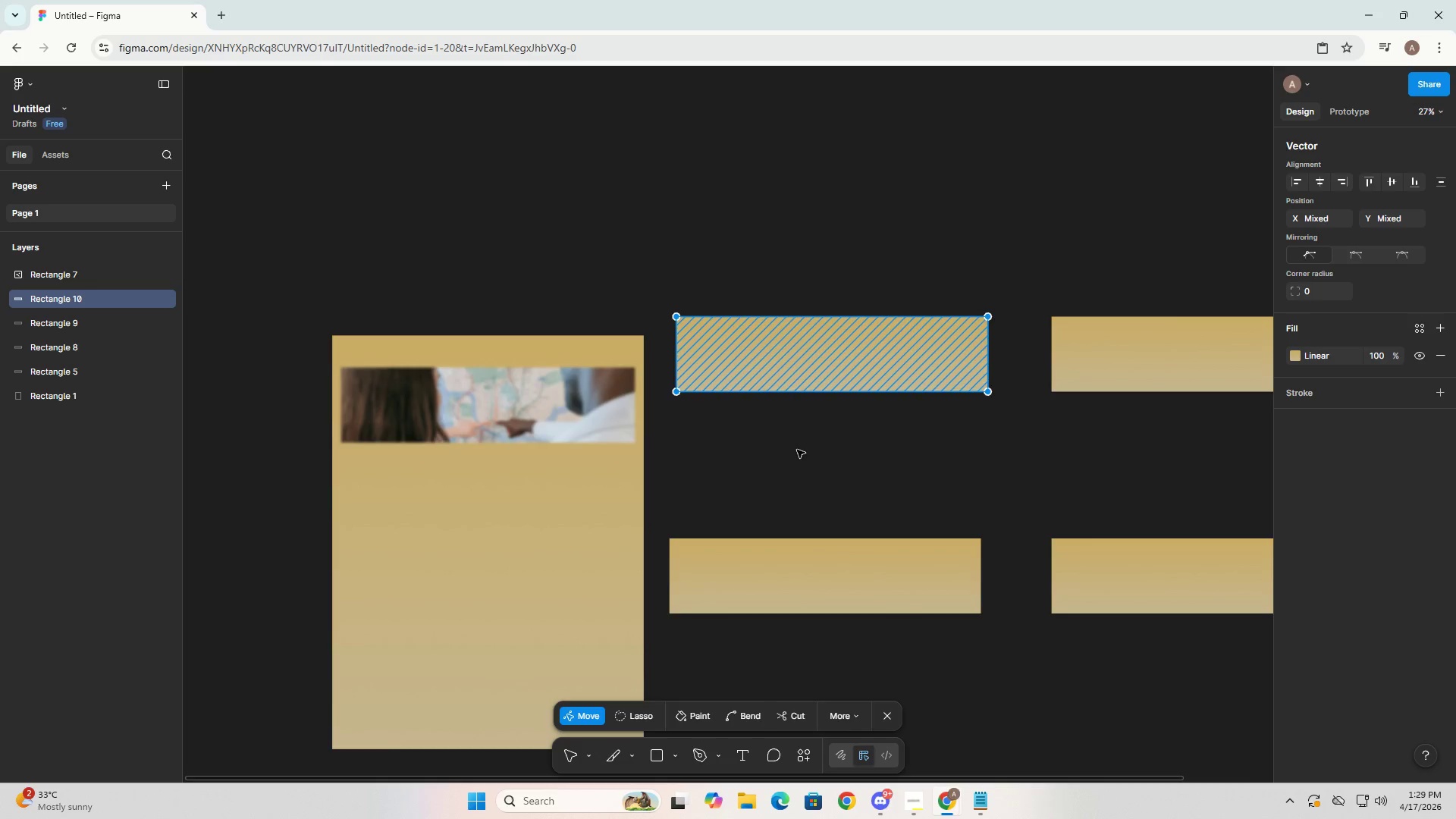 
key(Escape)
 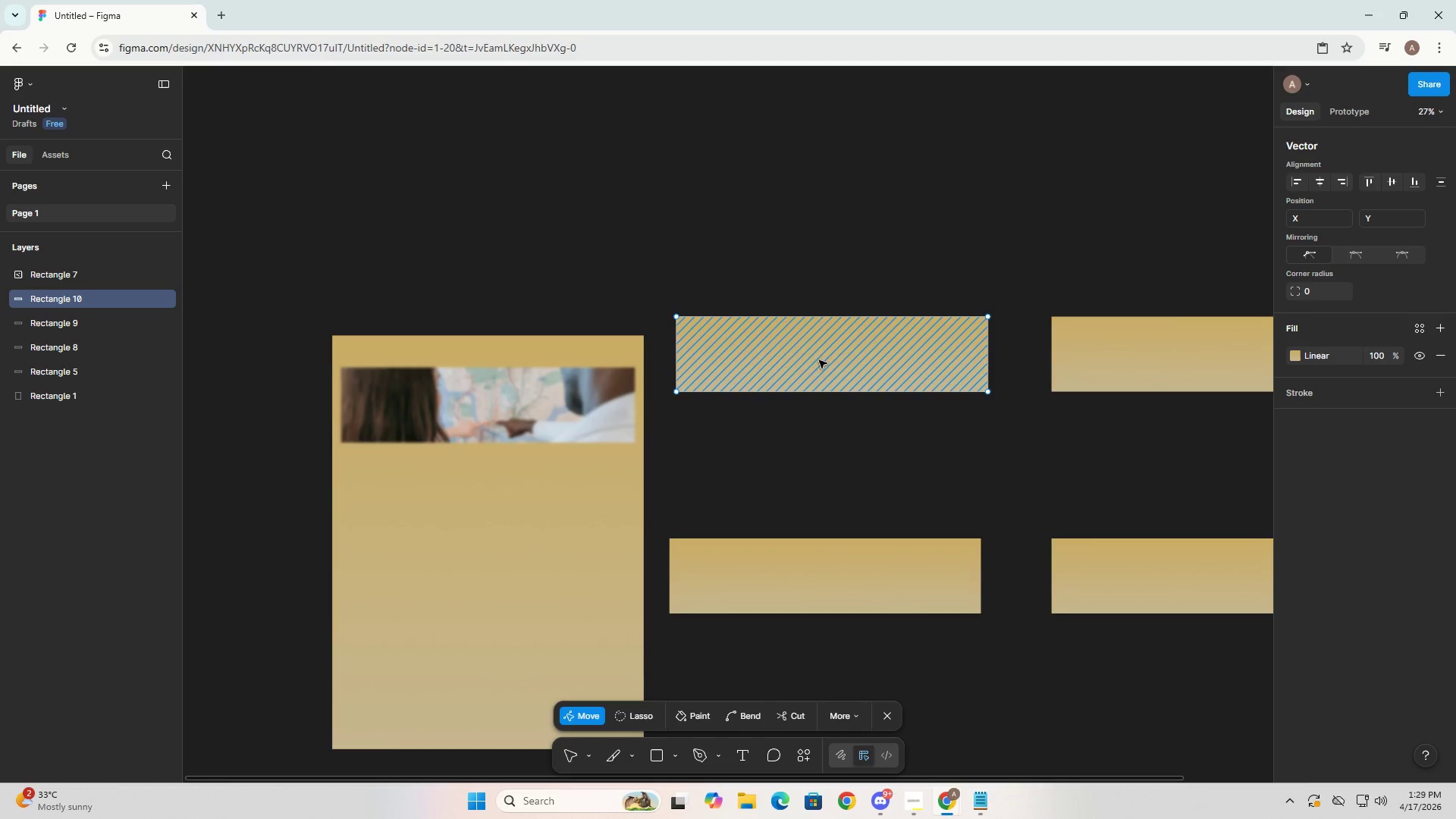 
left_click([819, 353])
 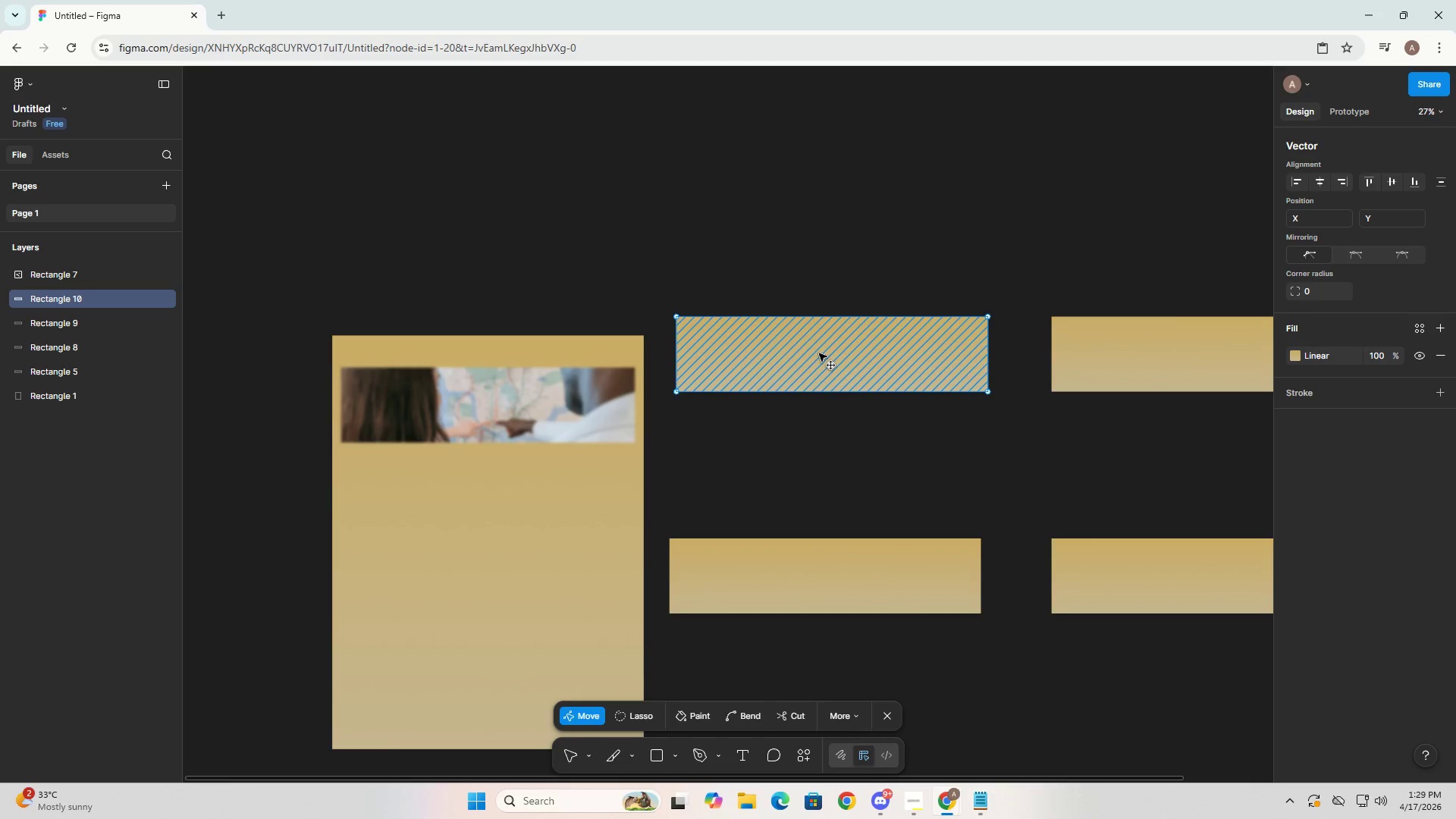 
key(Control+C)
 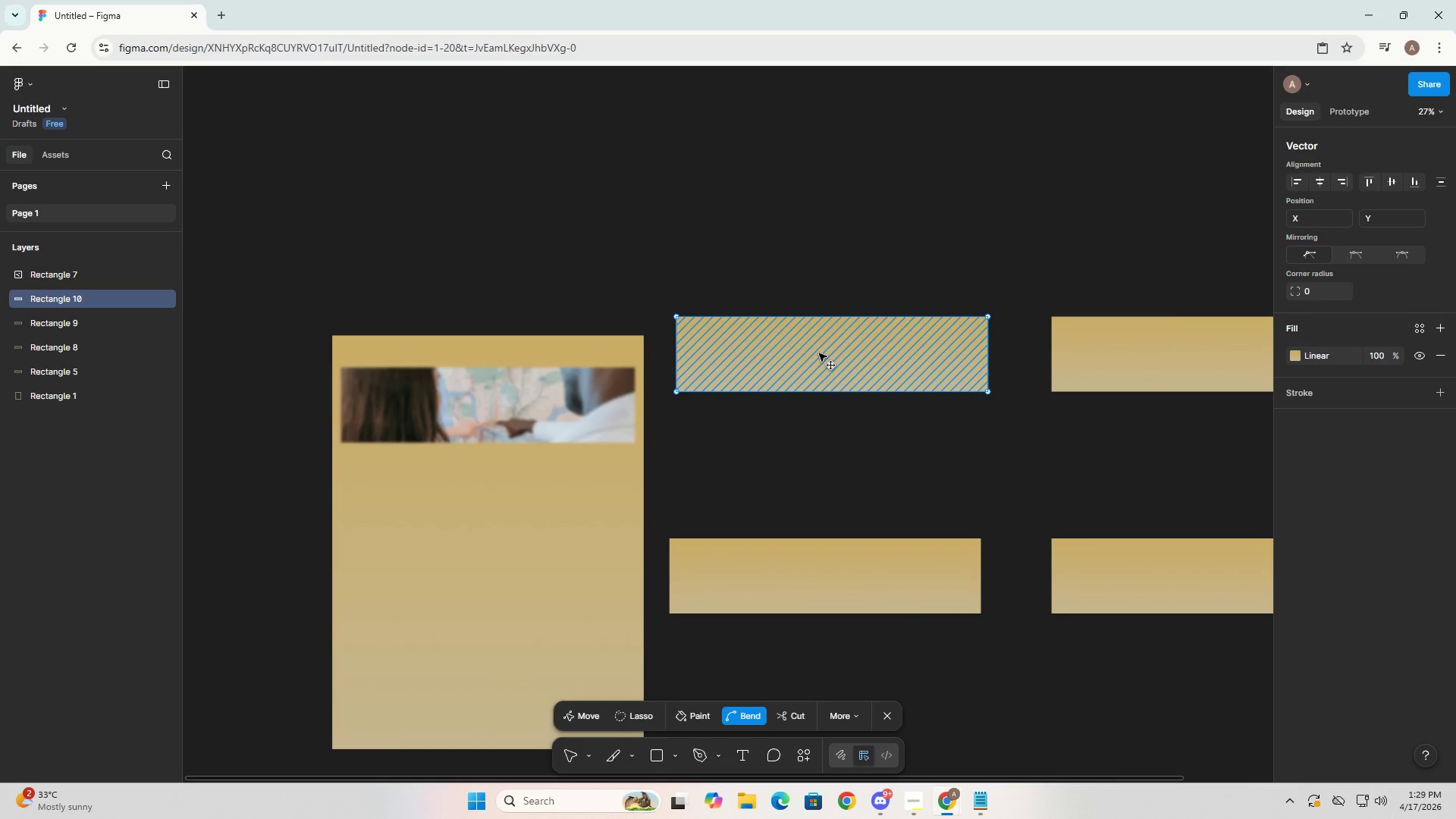 
key(Control+C)
 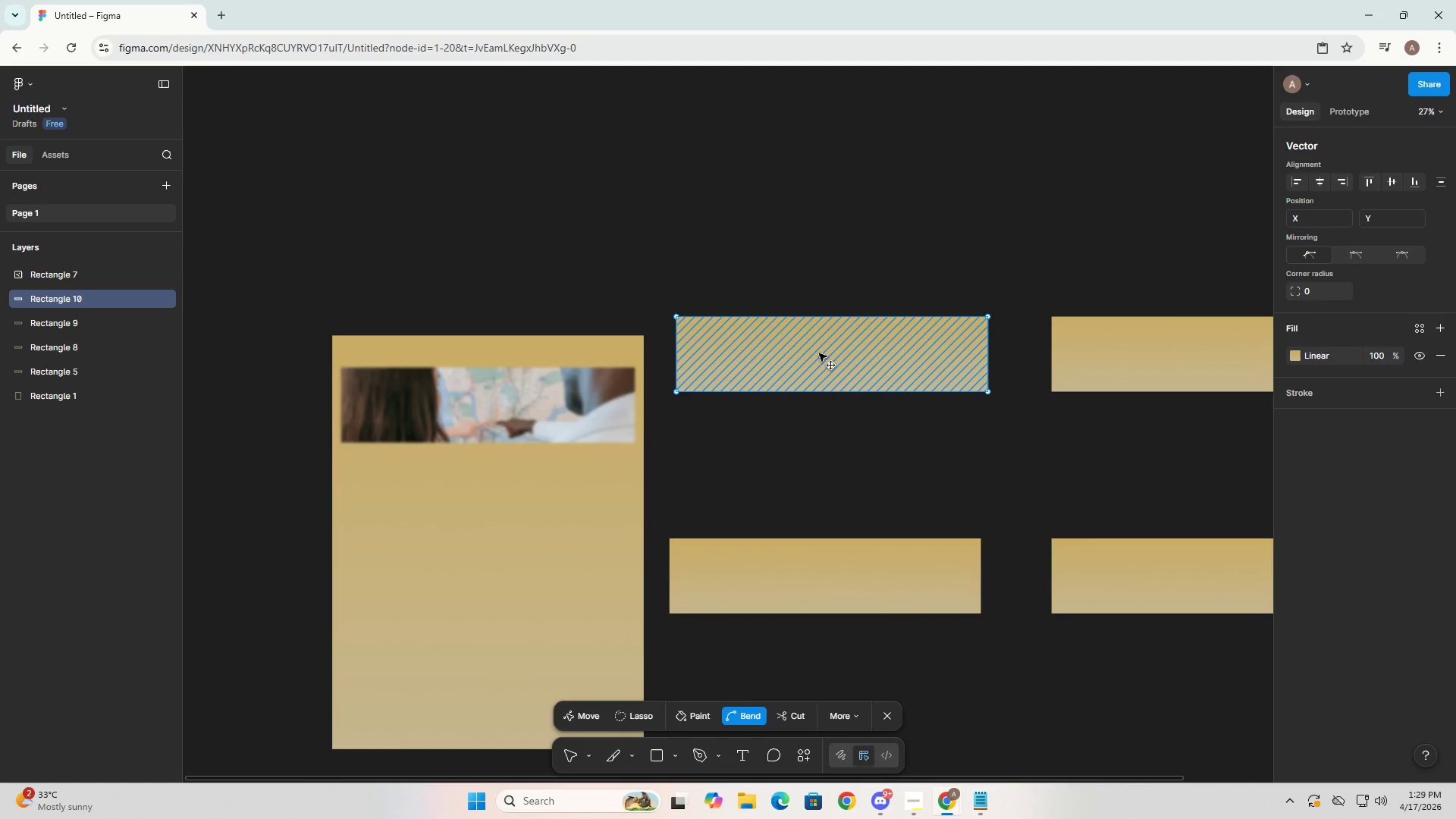 
key(Control+C)
 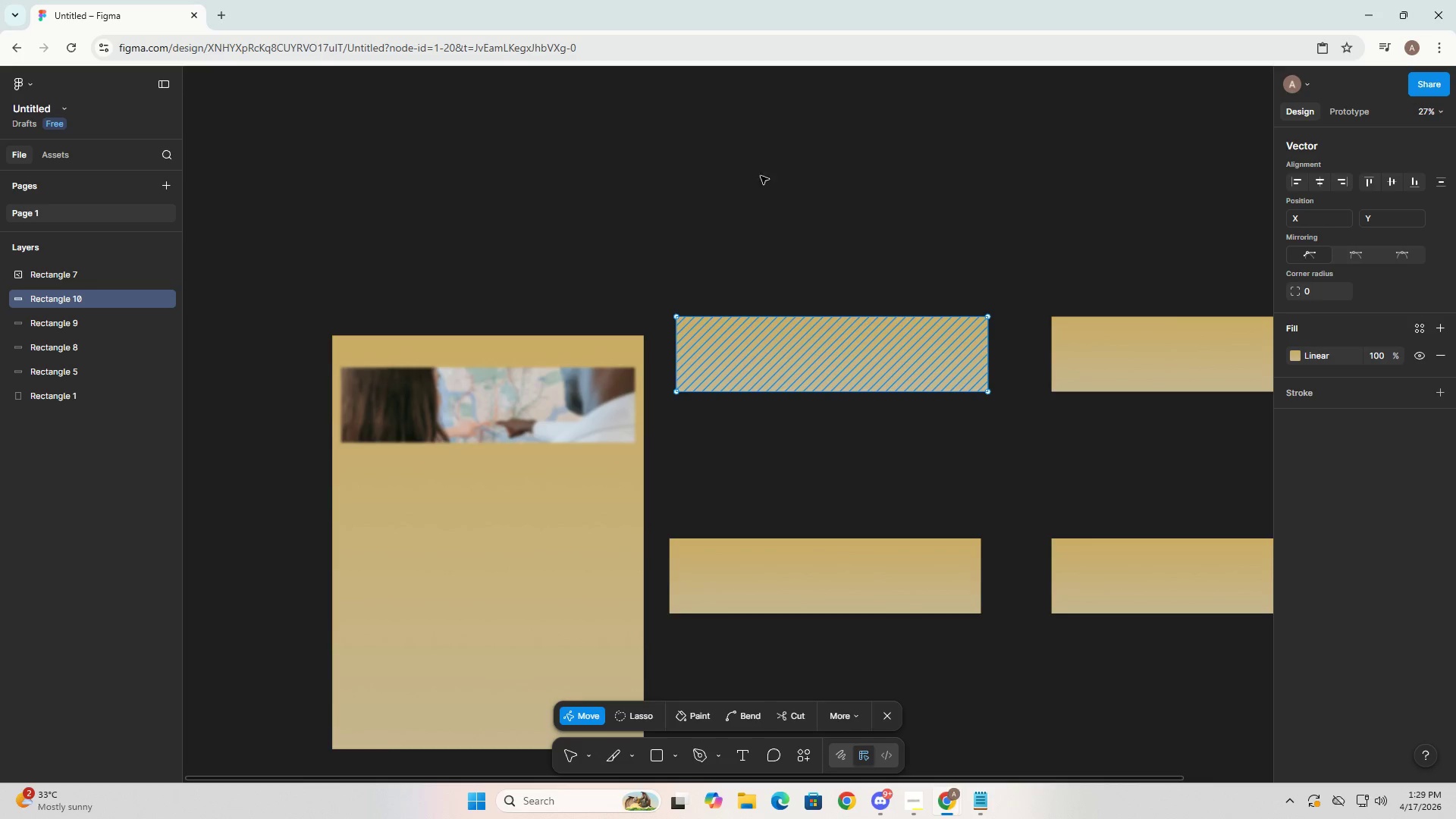 
right_click([761, 171])
 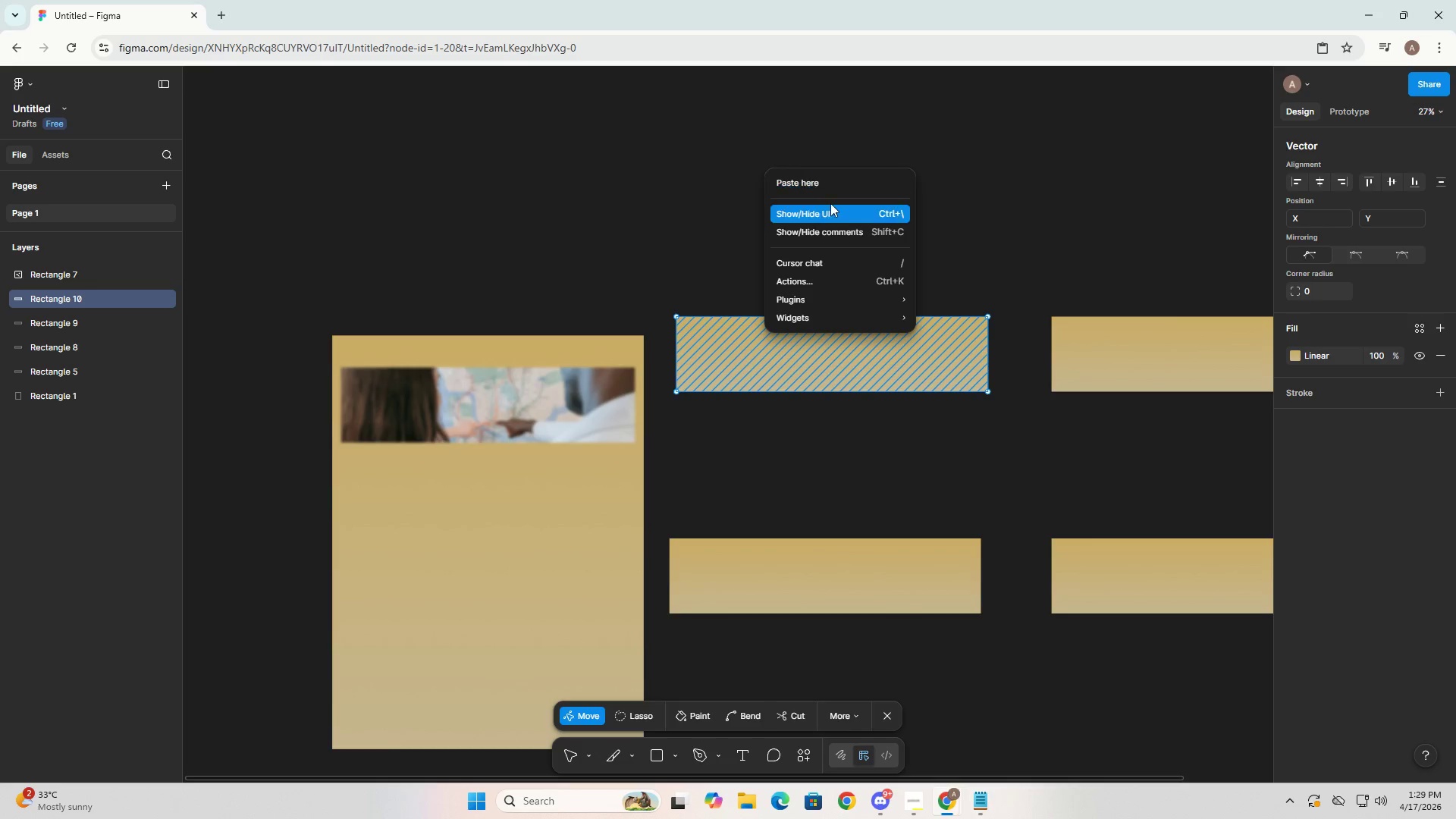 
left_click([837, 188])
 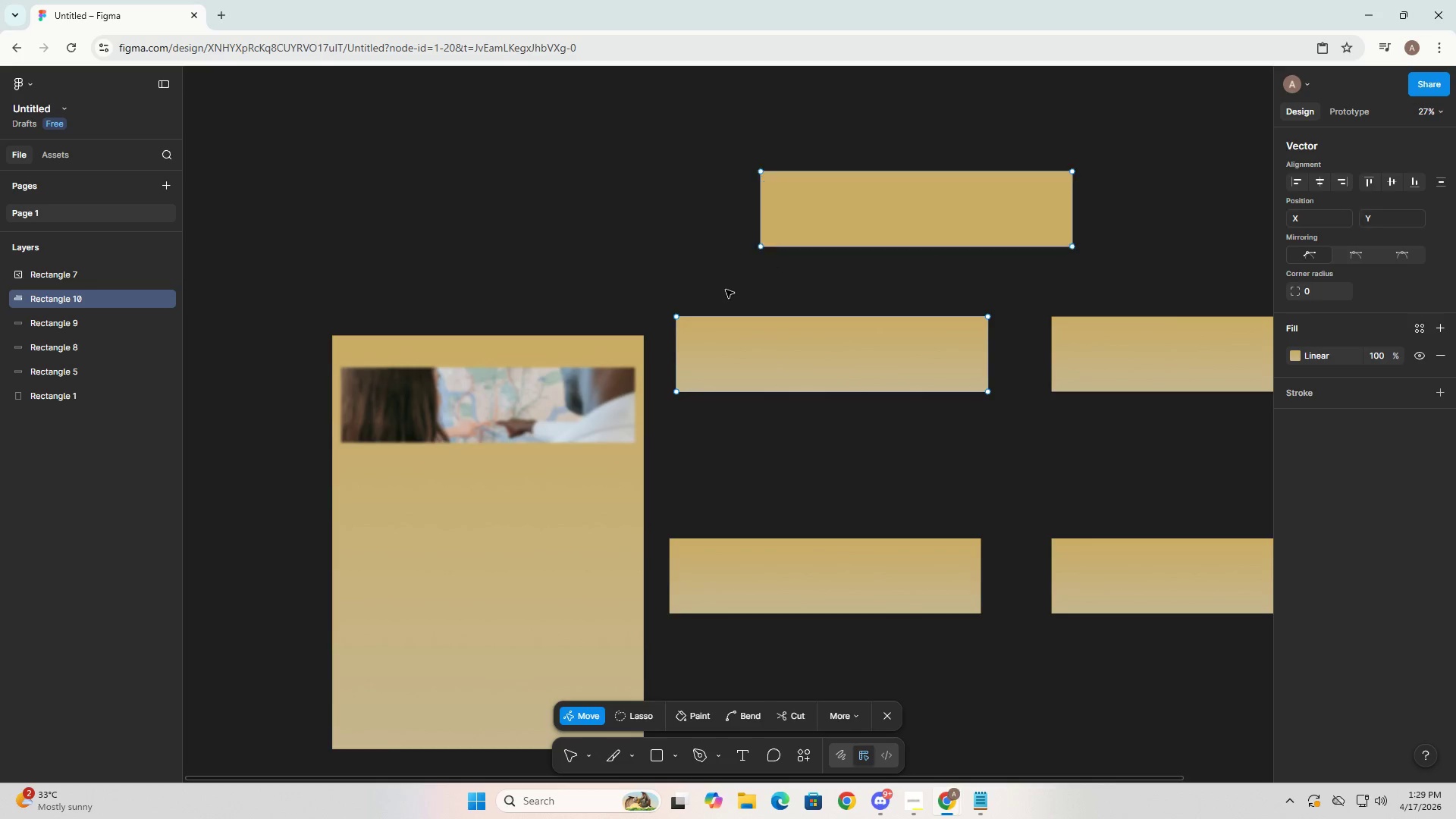 
double_click([923, 228])
 